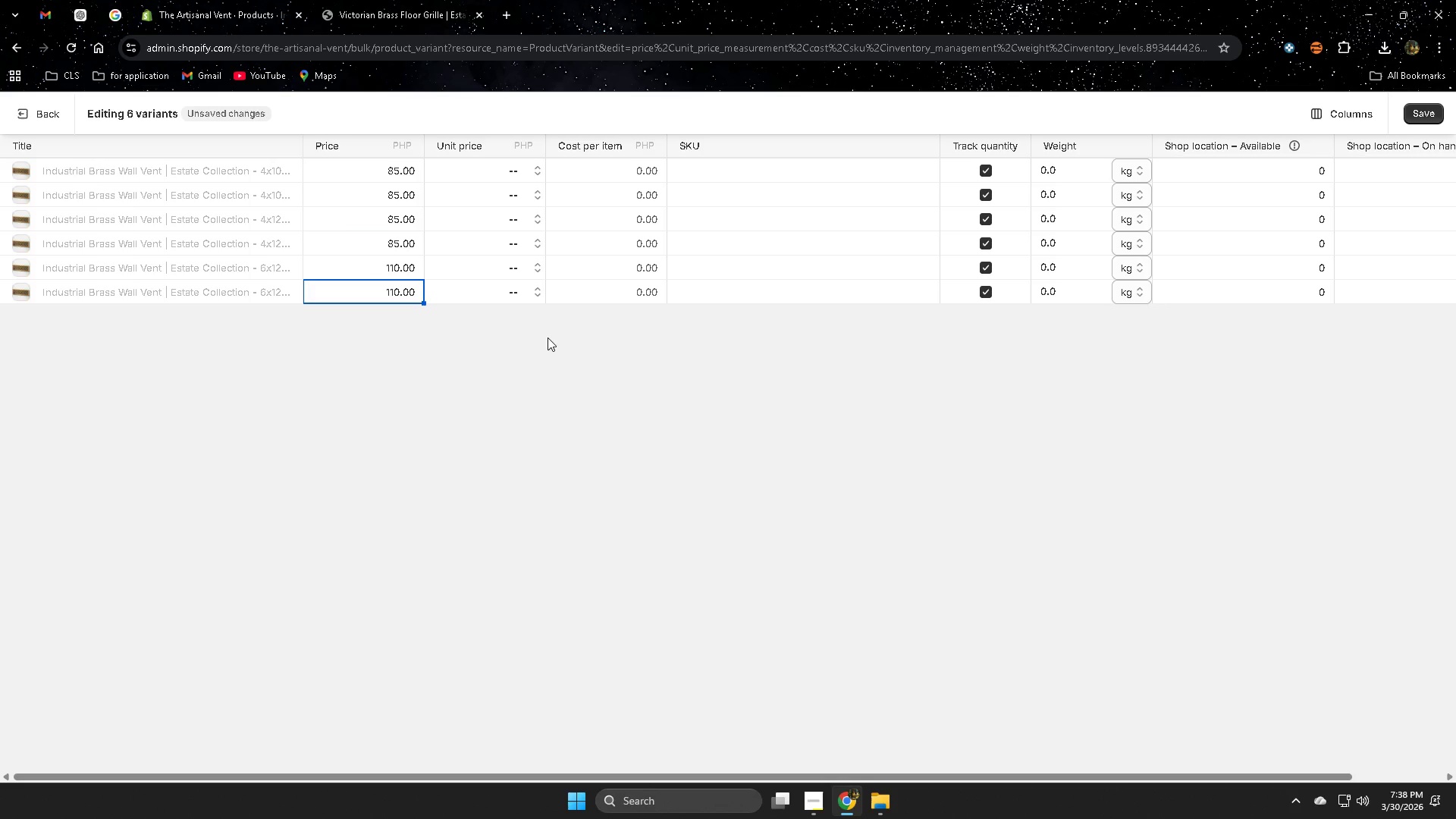 
left_click([702, 797])
 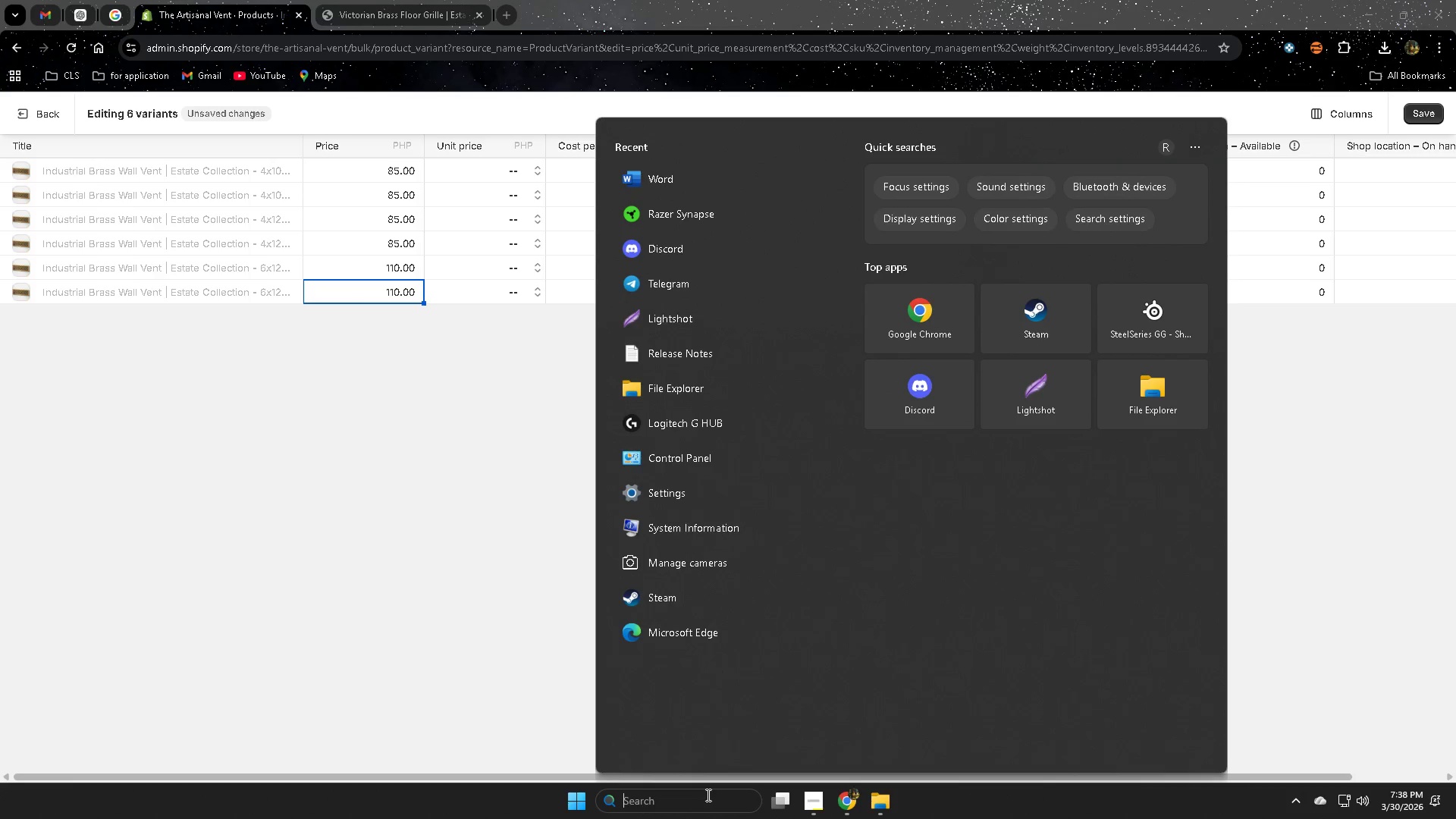 
type(no)
 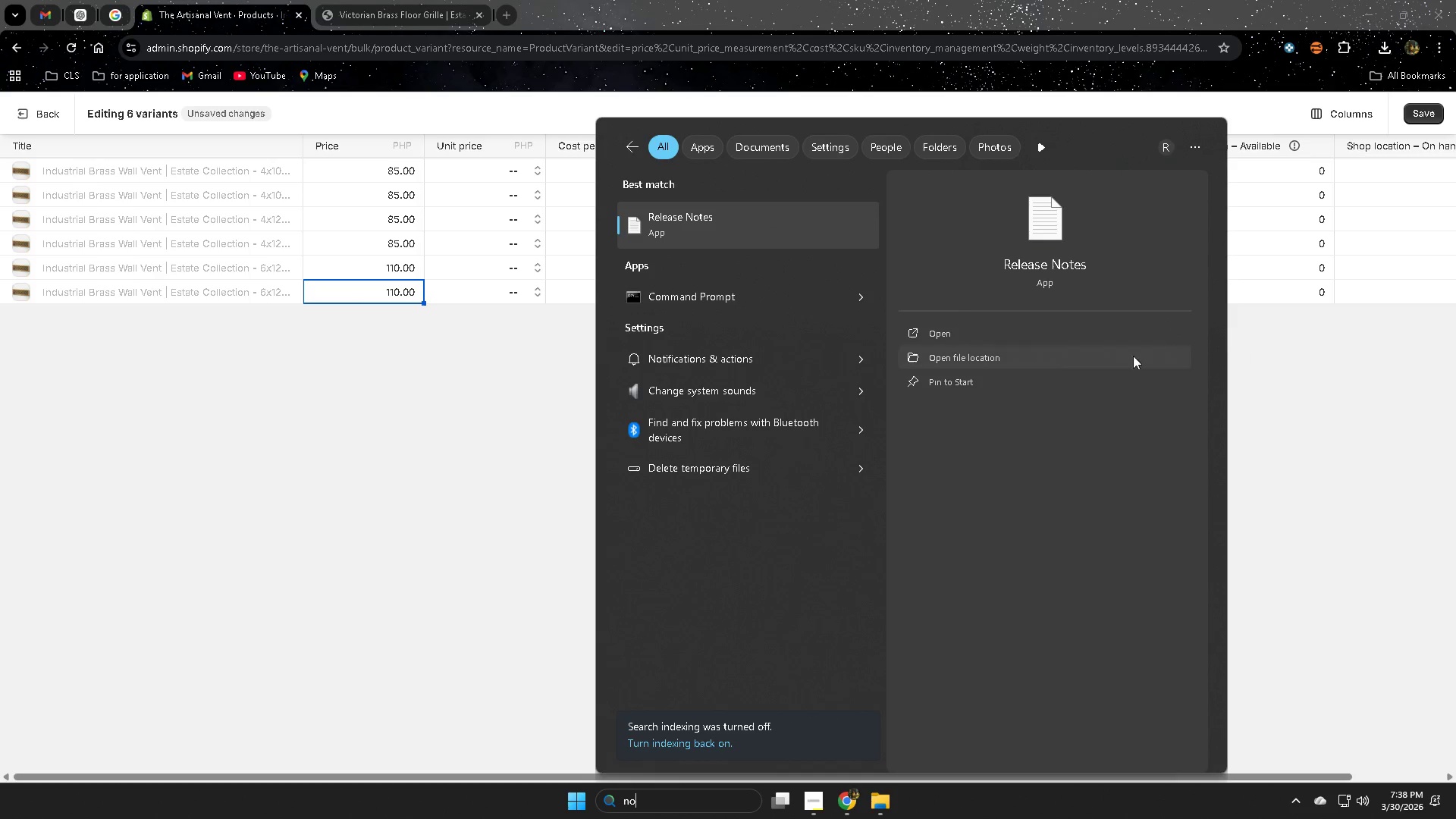 
left_click([800, 236])
 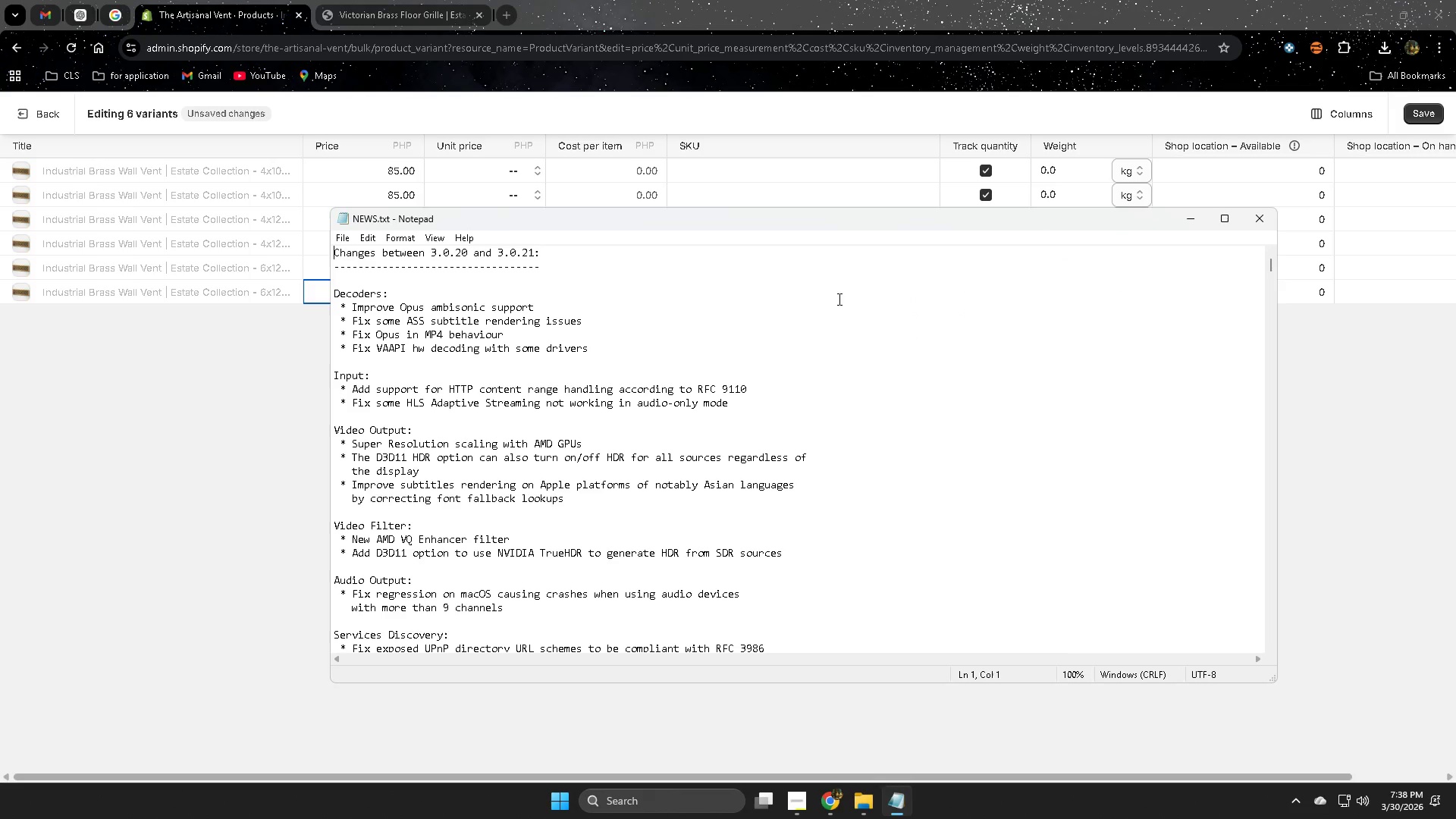 
key(Control+X)
 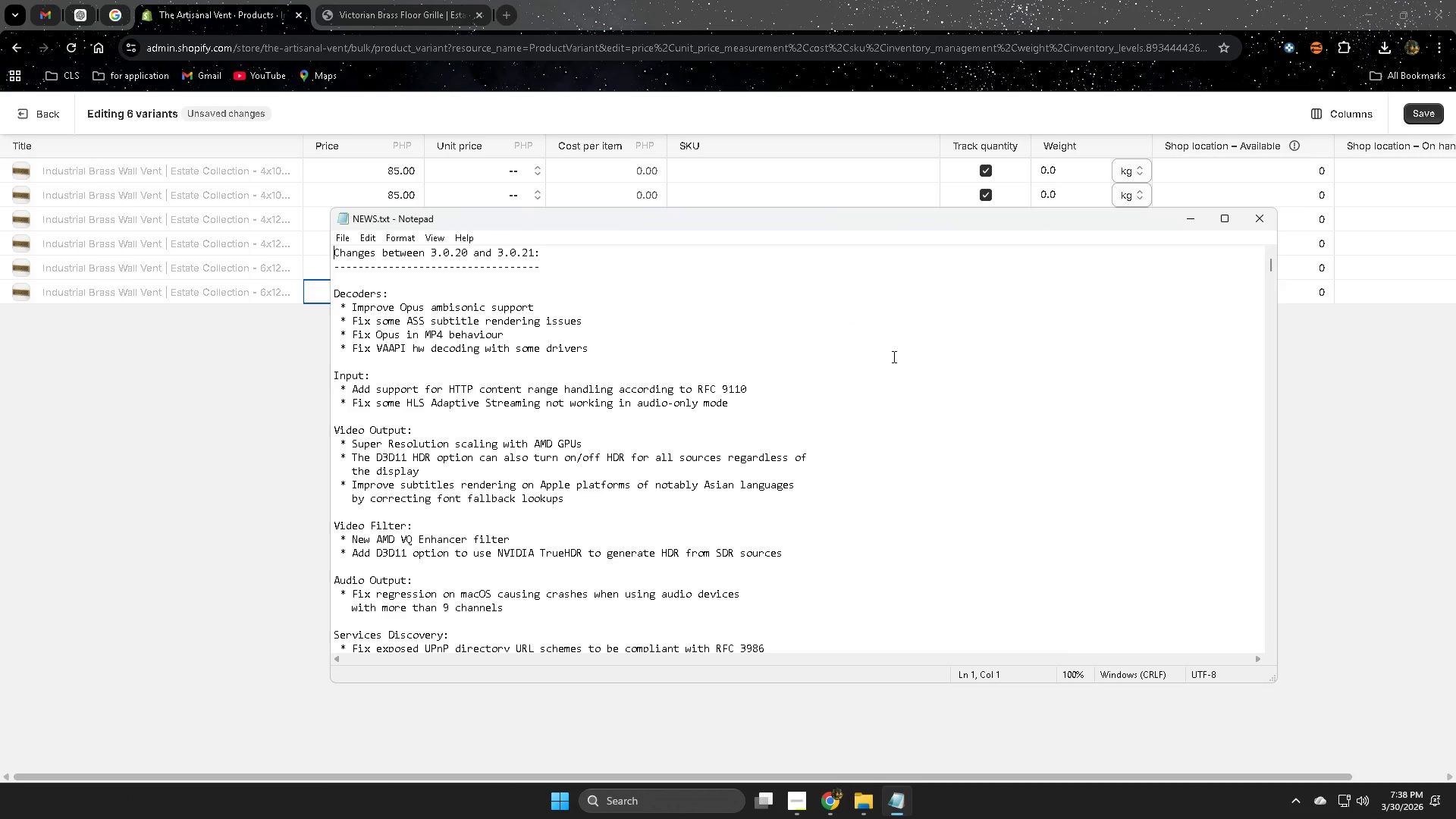 
key(Control+A)
 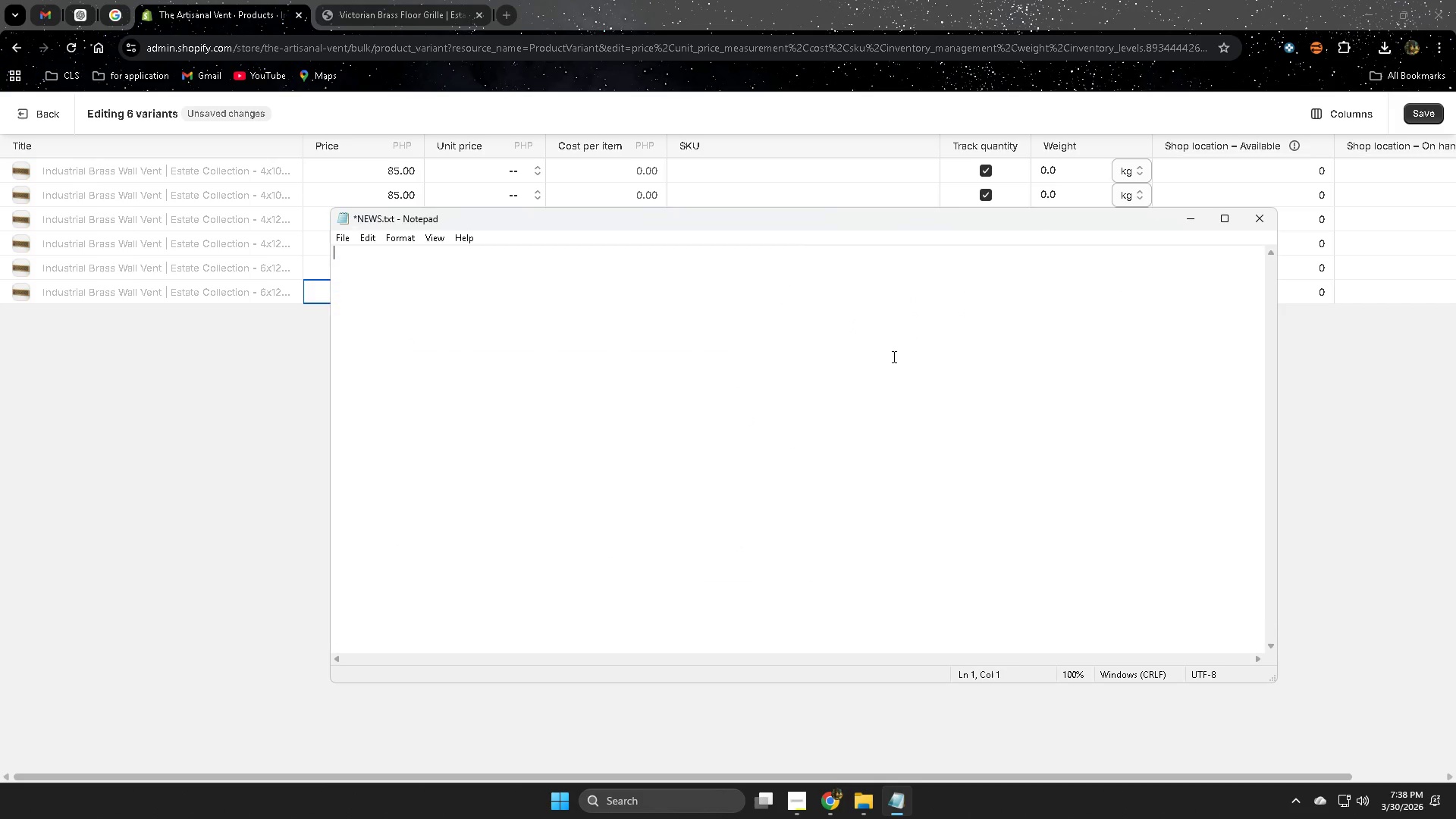 
key(Control+Backspace)
 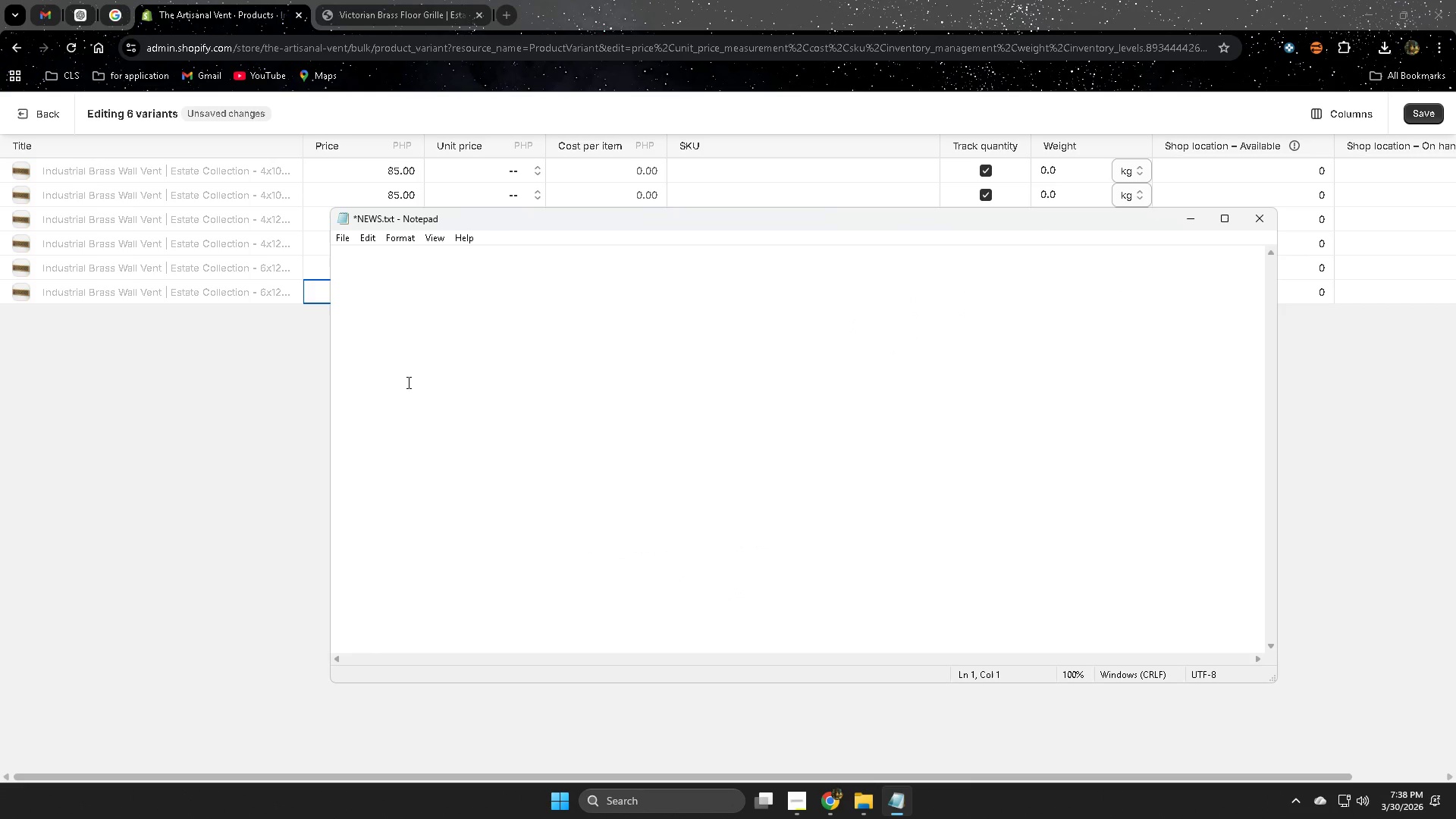 
left_click([238, 378])
 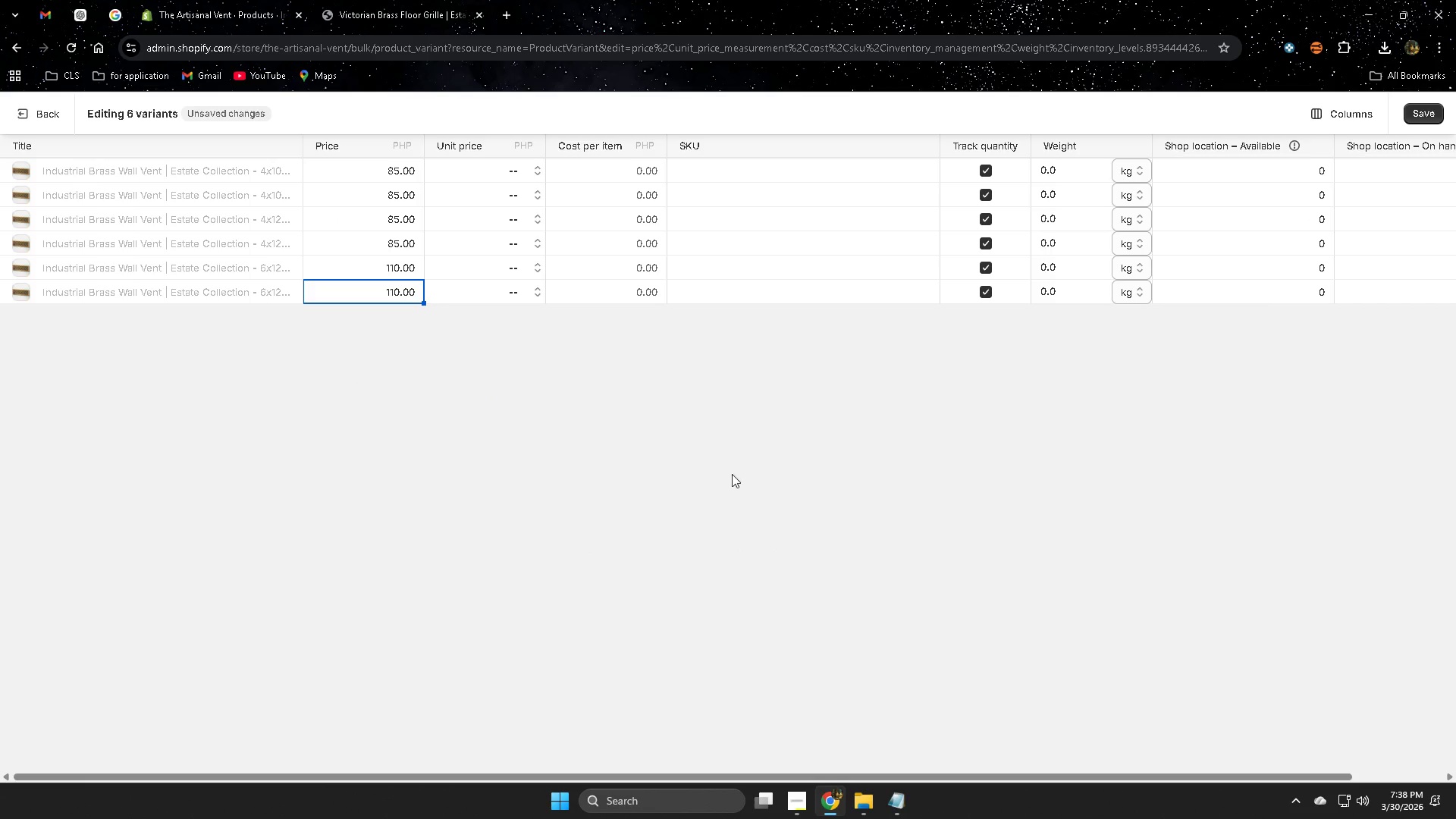 
scroll: coordinate [708, 464], scroll_direction: up, amount: 2.0
 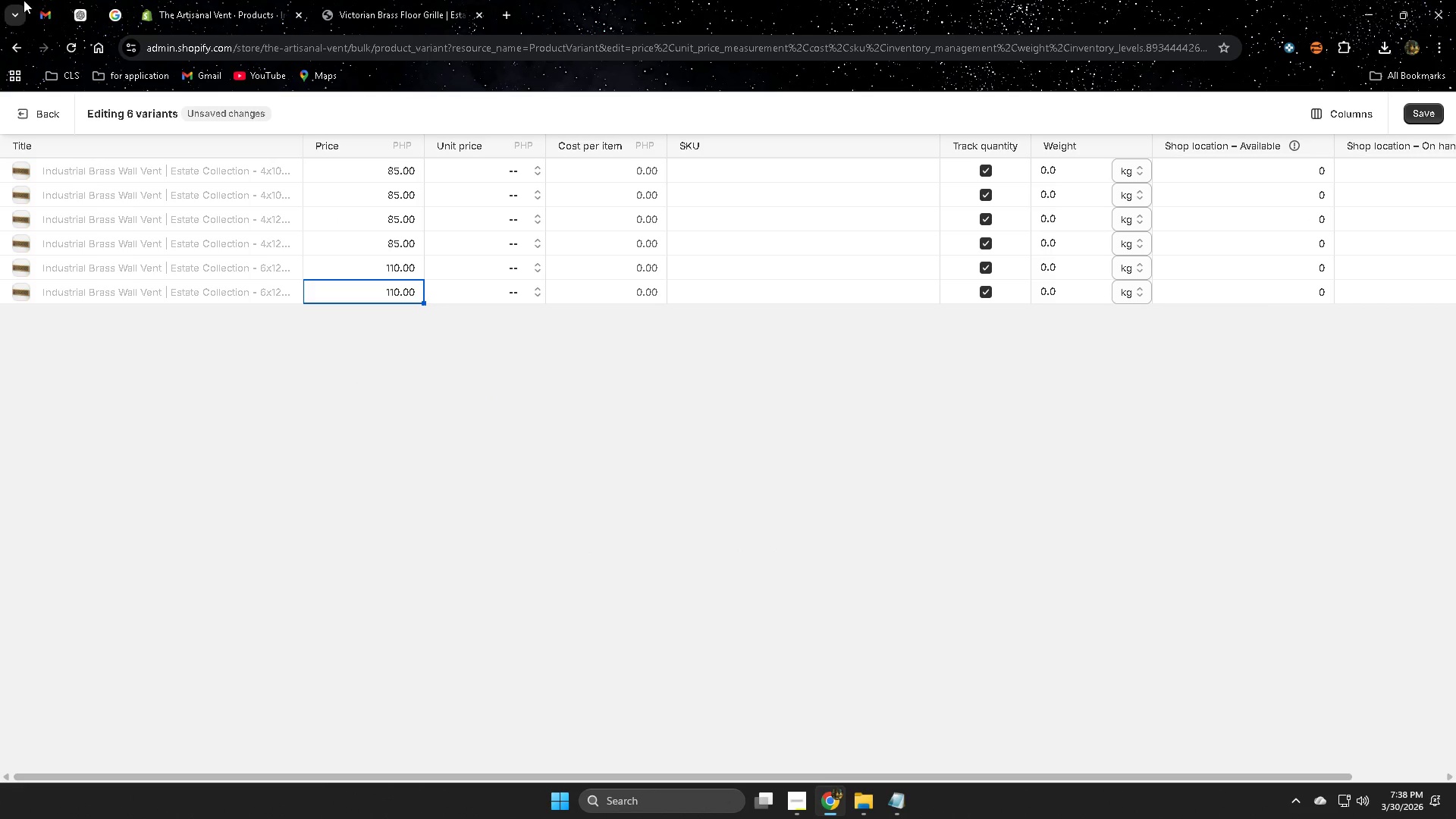 
left_click([73, 9])
 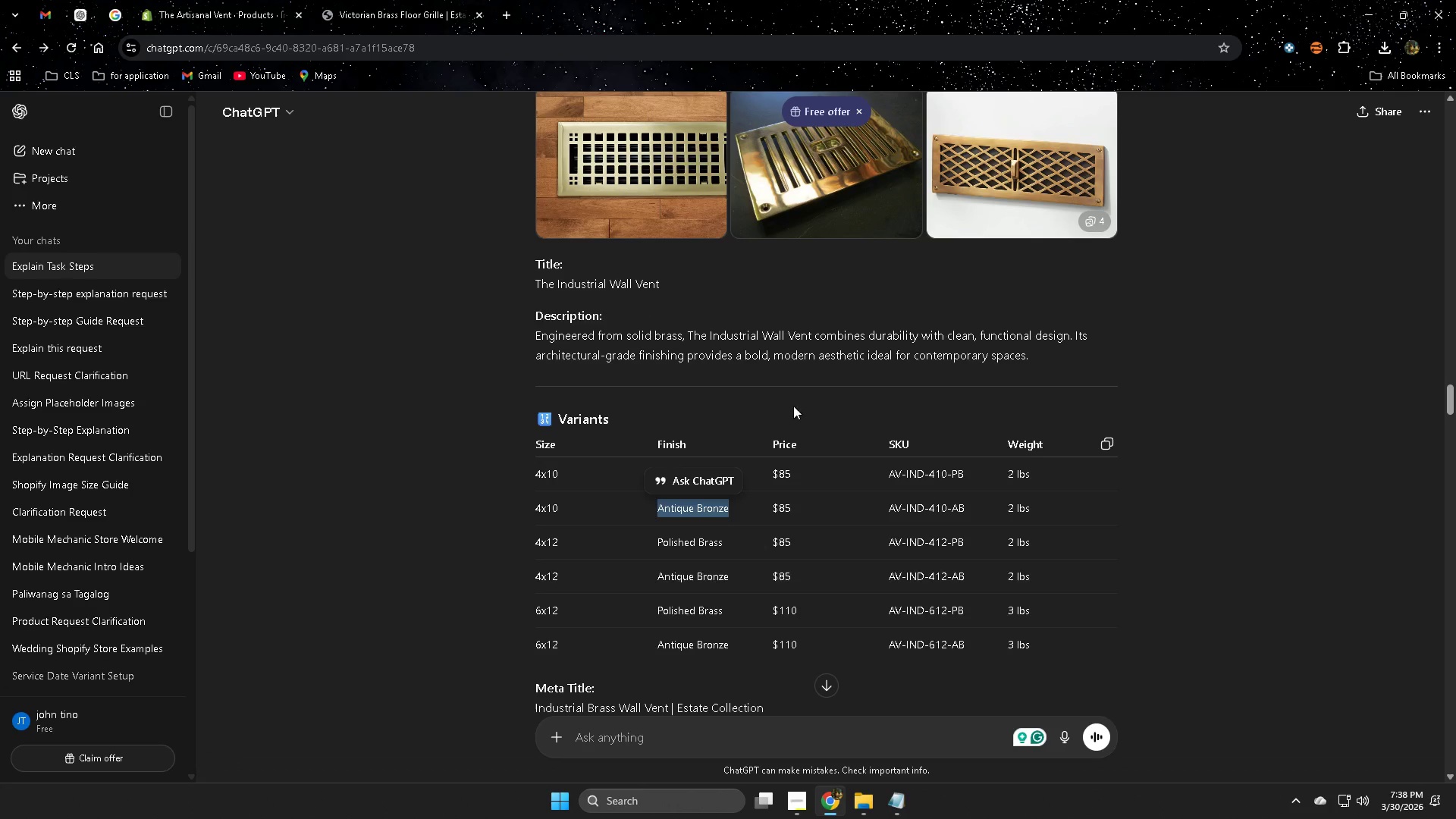 
left_click([1301, 487])
 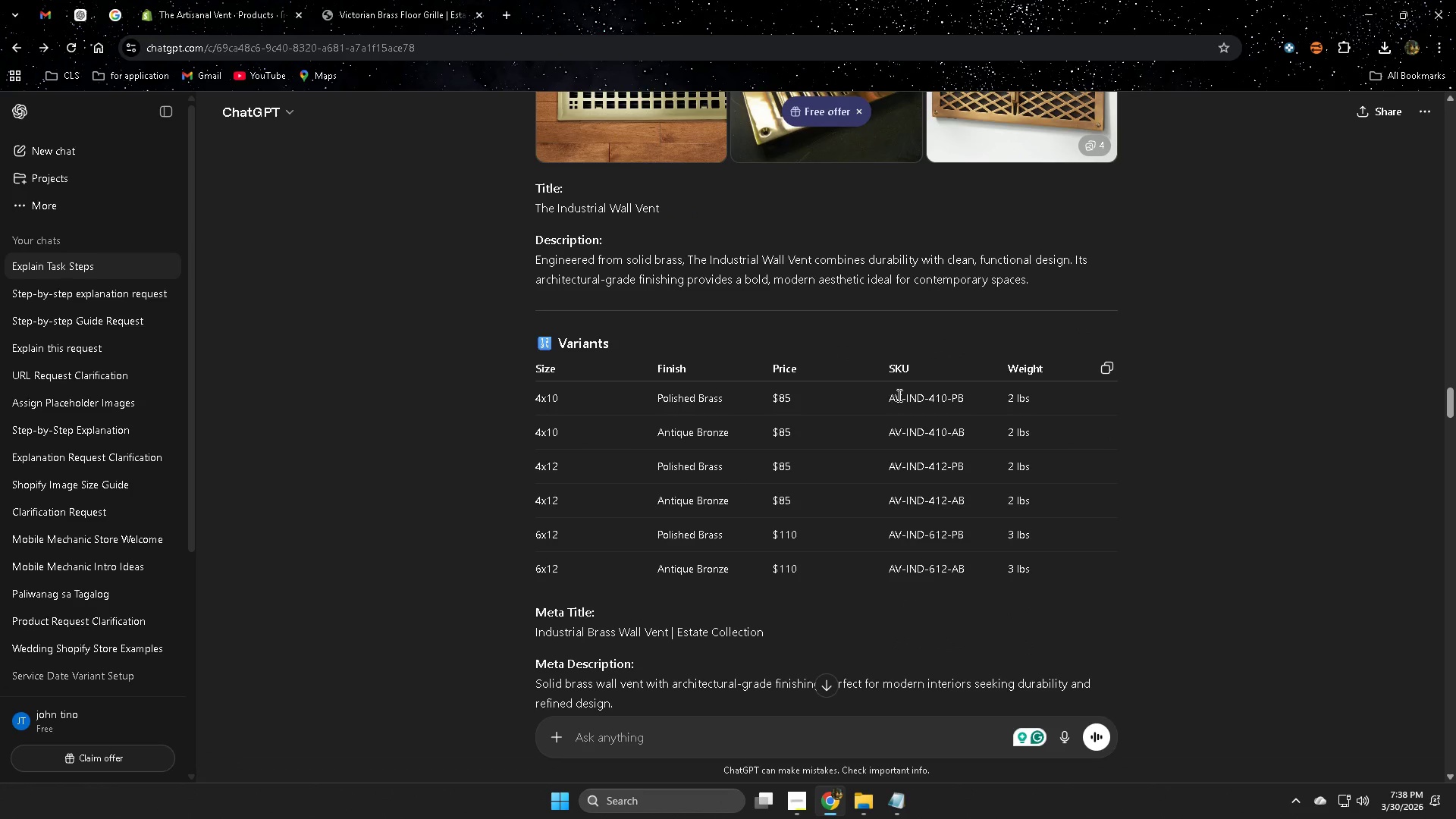 
scroll: coordinate [1003, 549], scroll_direction: down, amount: 1.0
 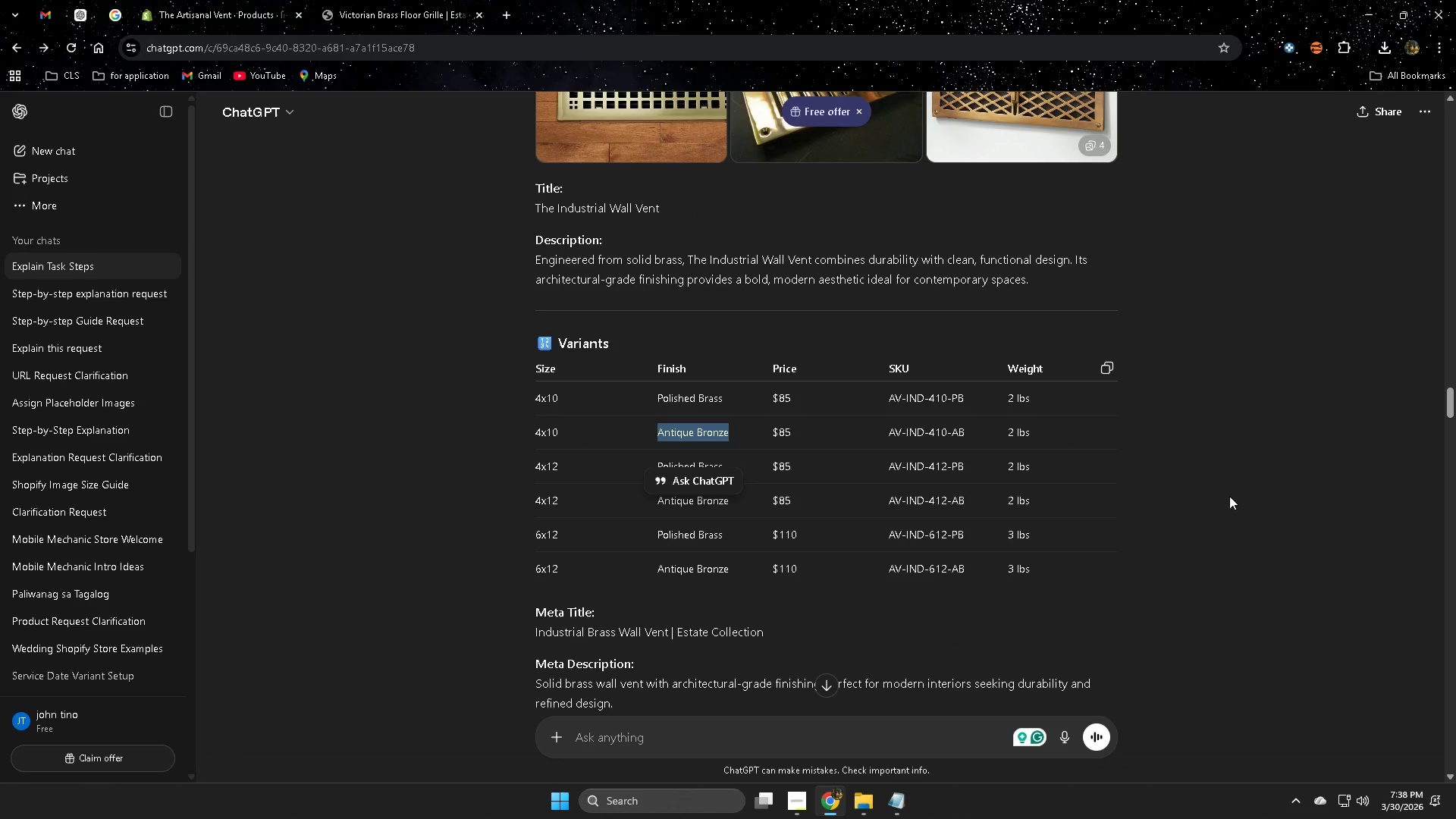 
left_click([887, 395])
 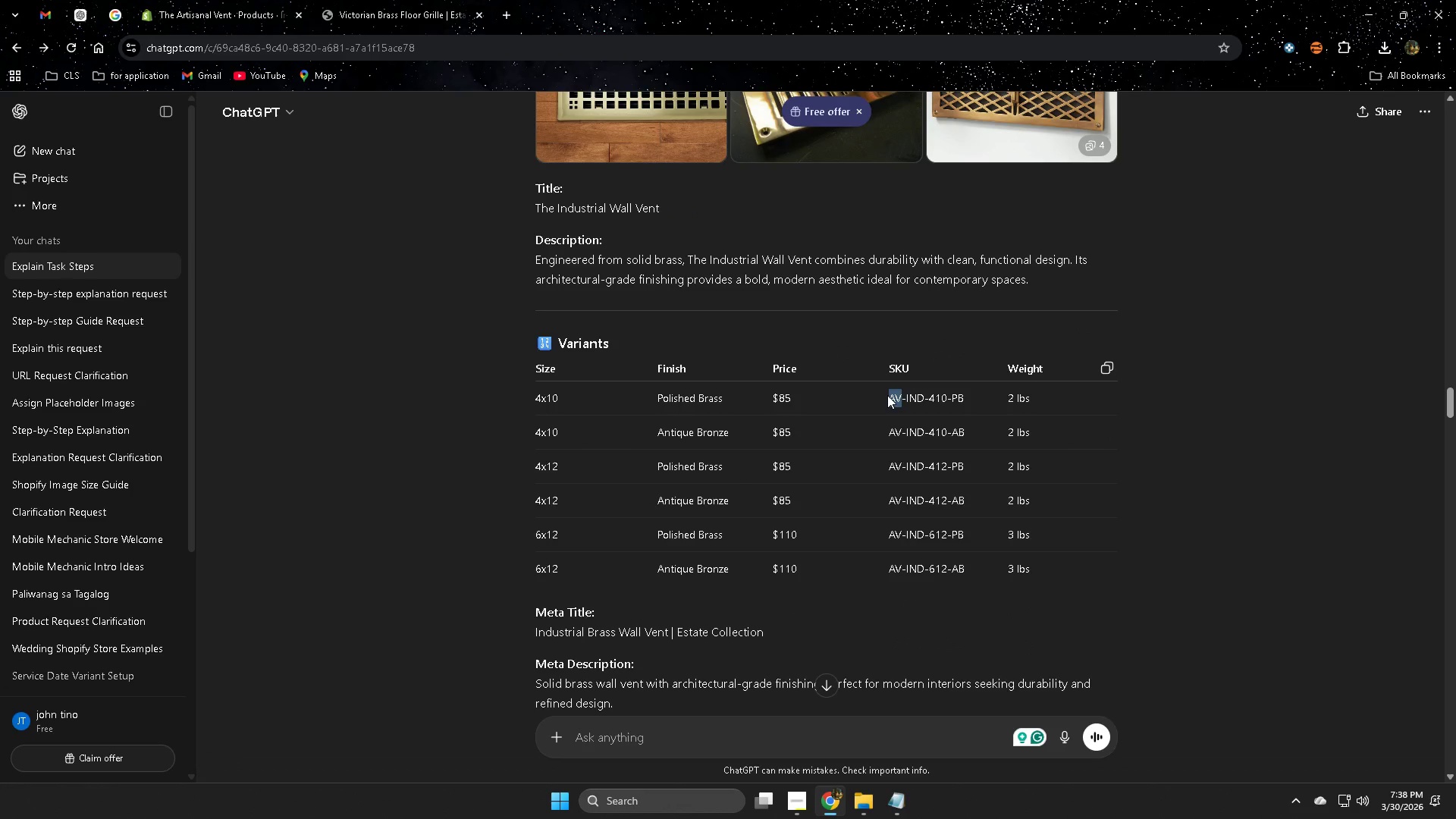 
left_click_drag(start_coordinate=[887, 395], to_coordinate=[929, 406])
 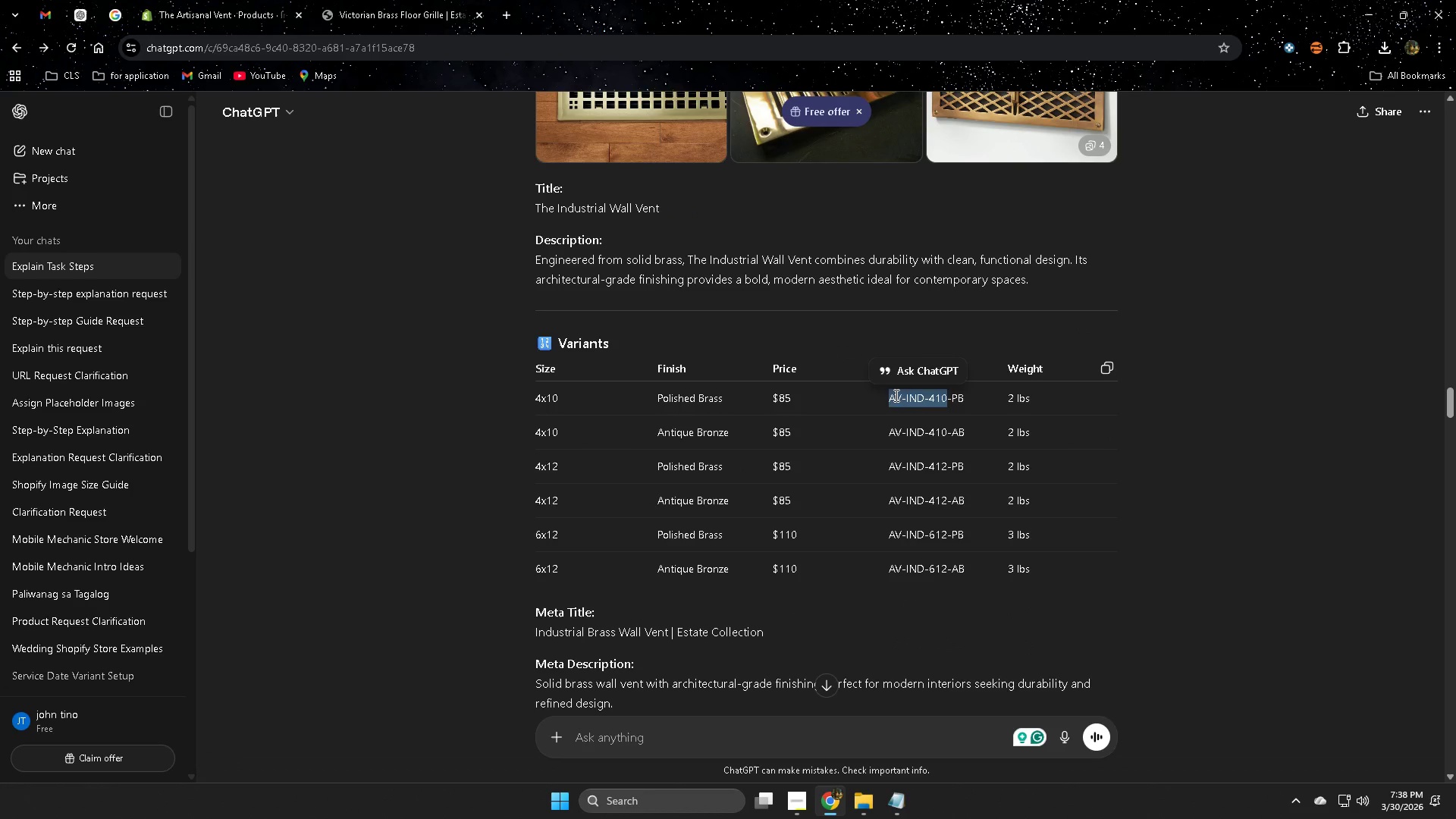 
left_click([895, 395])
 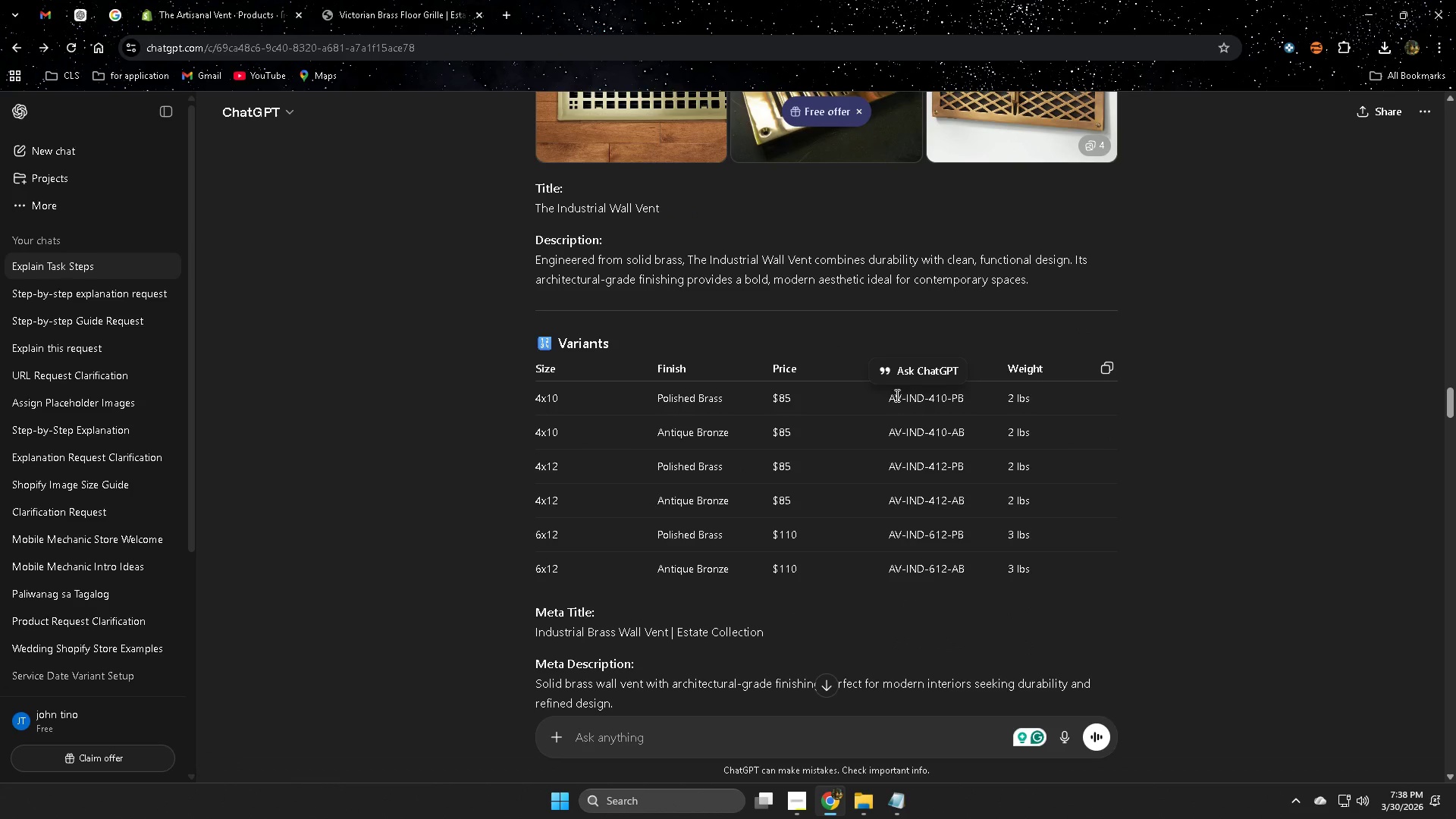 
left_click_drag(start_coordinate=[896, 395], to_coordinate=[963, 401])
 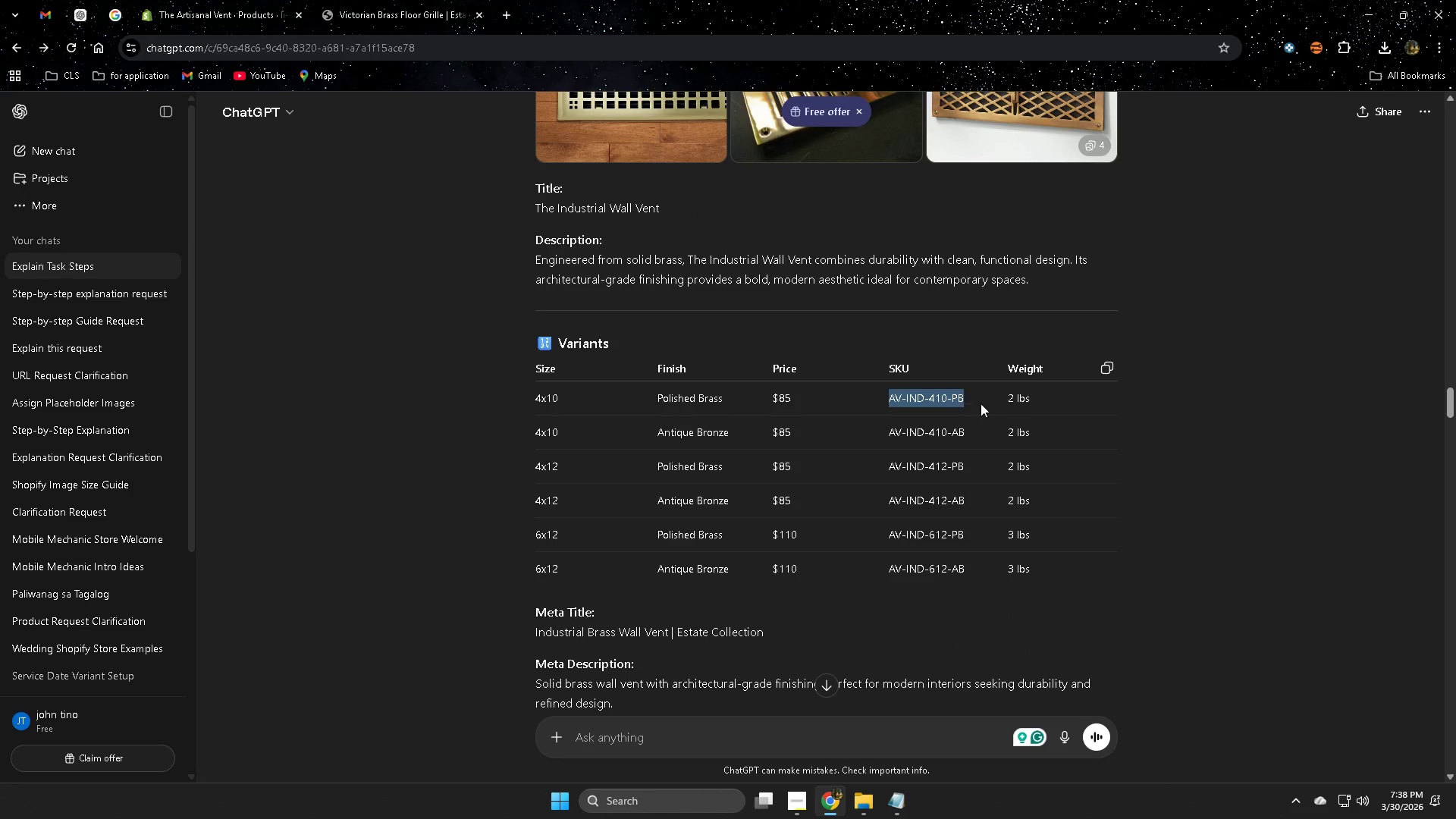 
key(Control+C)
 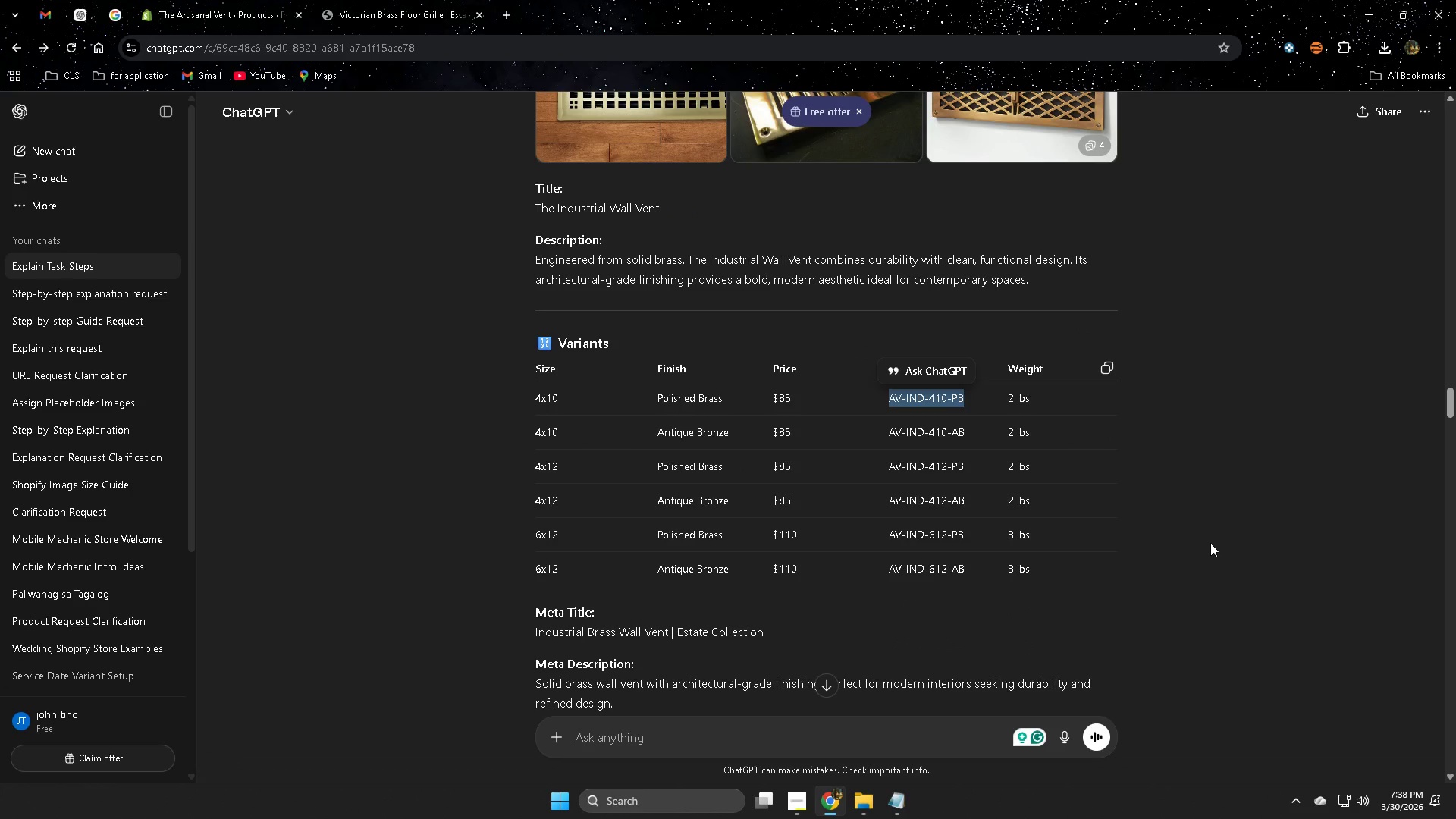 
scroll: coordinate [1209, 541], scroll_direction: up, amount: 8.0
 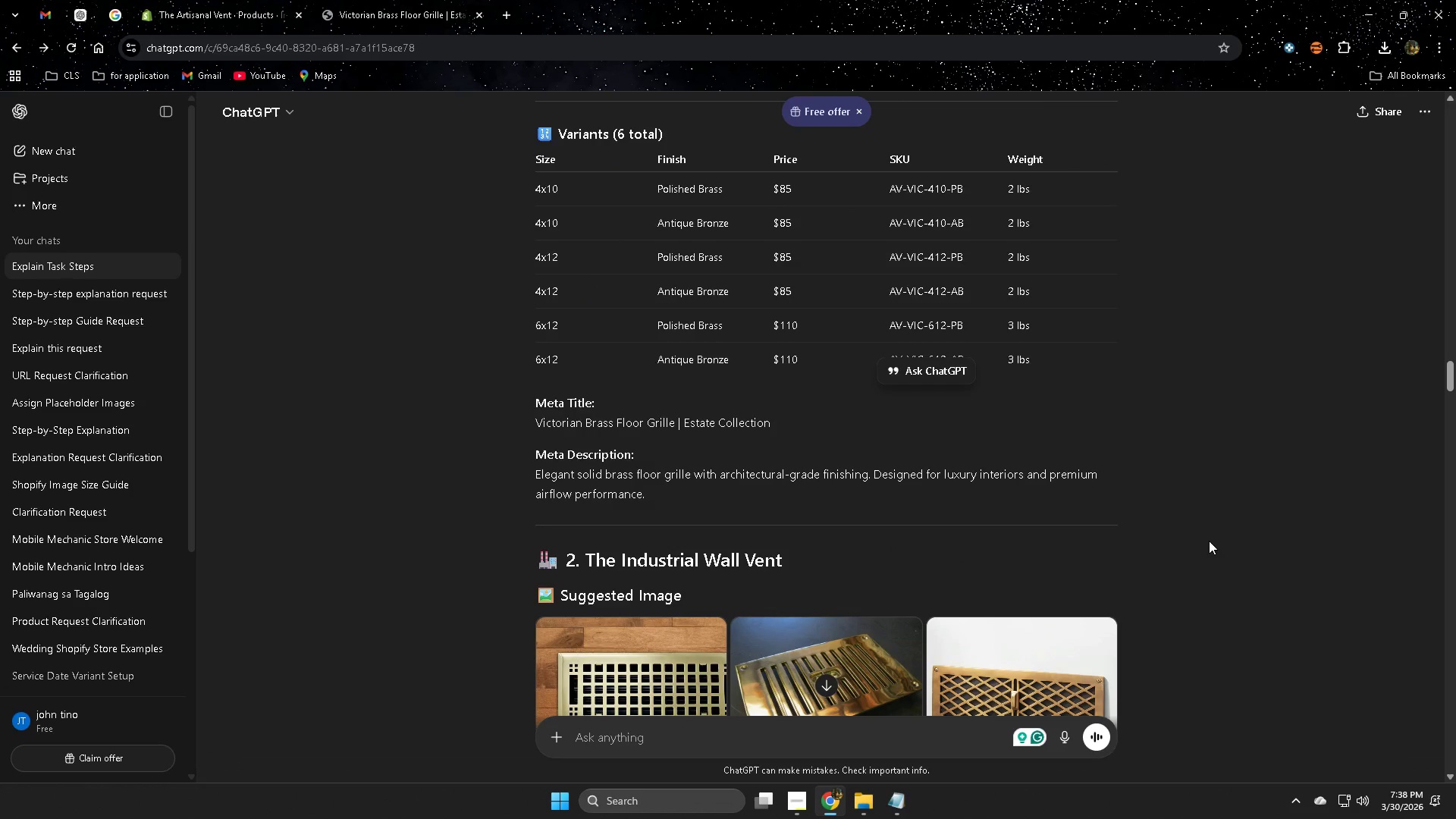 
scroll: coordinate [1202, 541], scroll_direction: down, amount: 6.0
 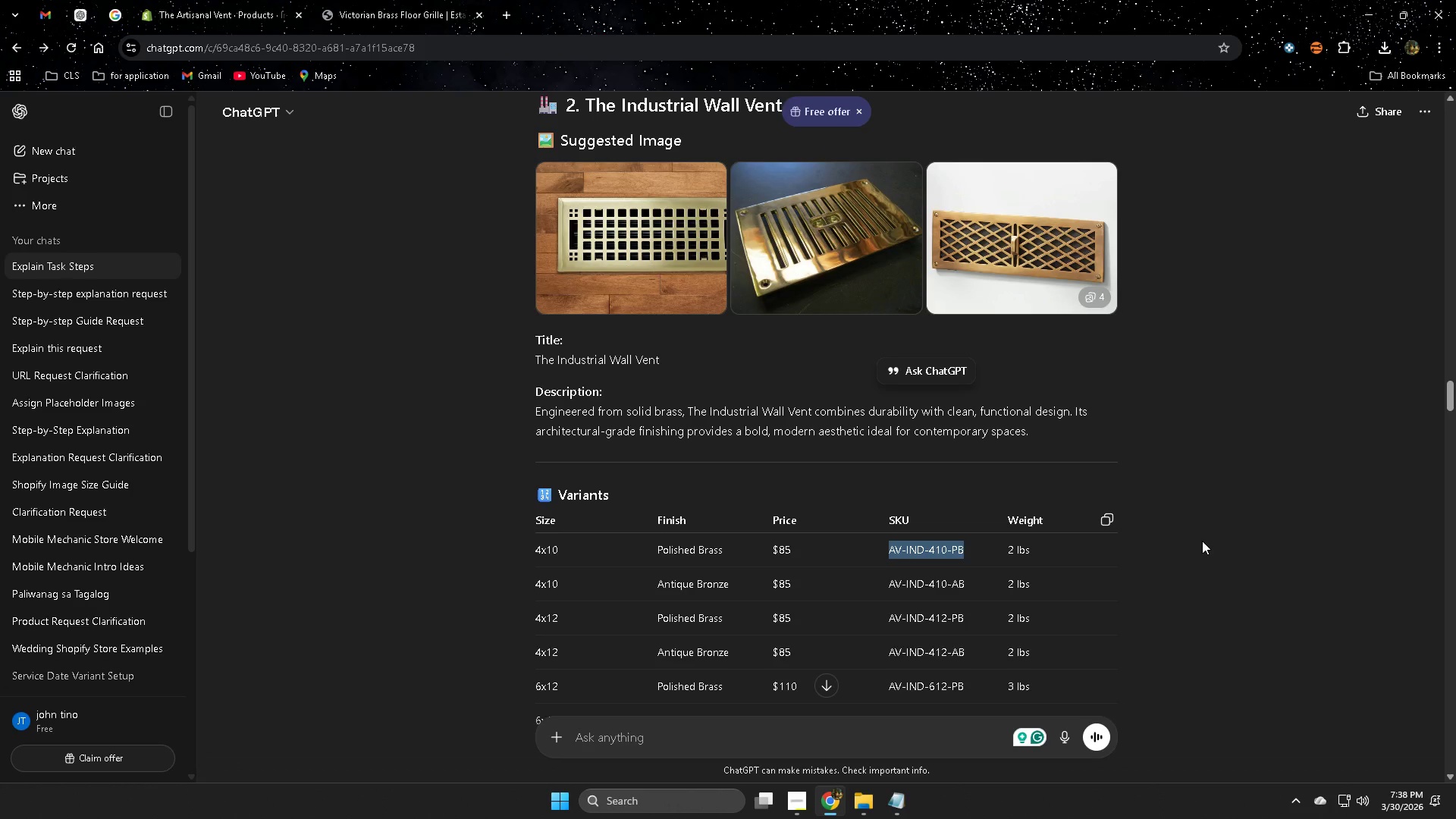 
scroll: coordinate [1201, 540], scroll_direction: up, amount: 5.0
 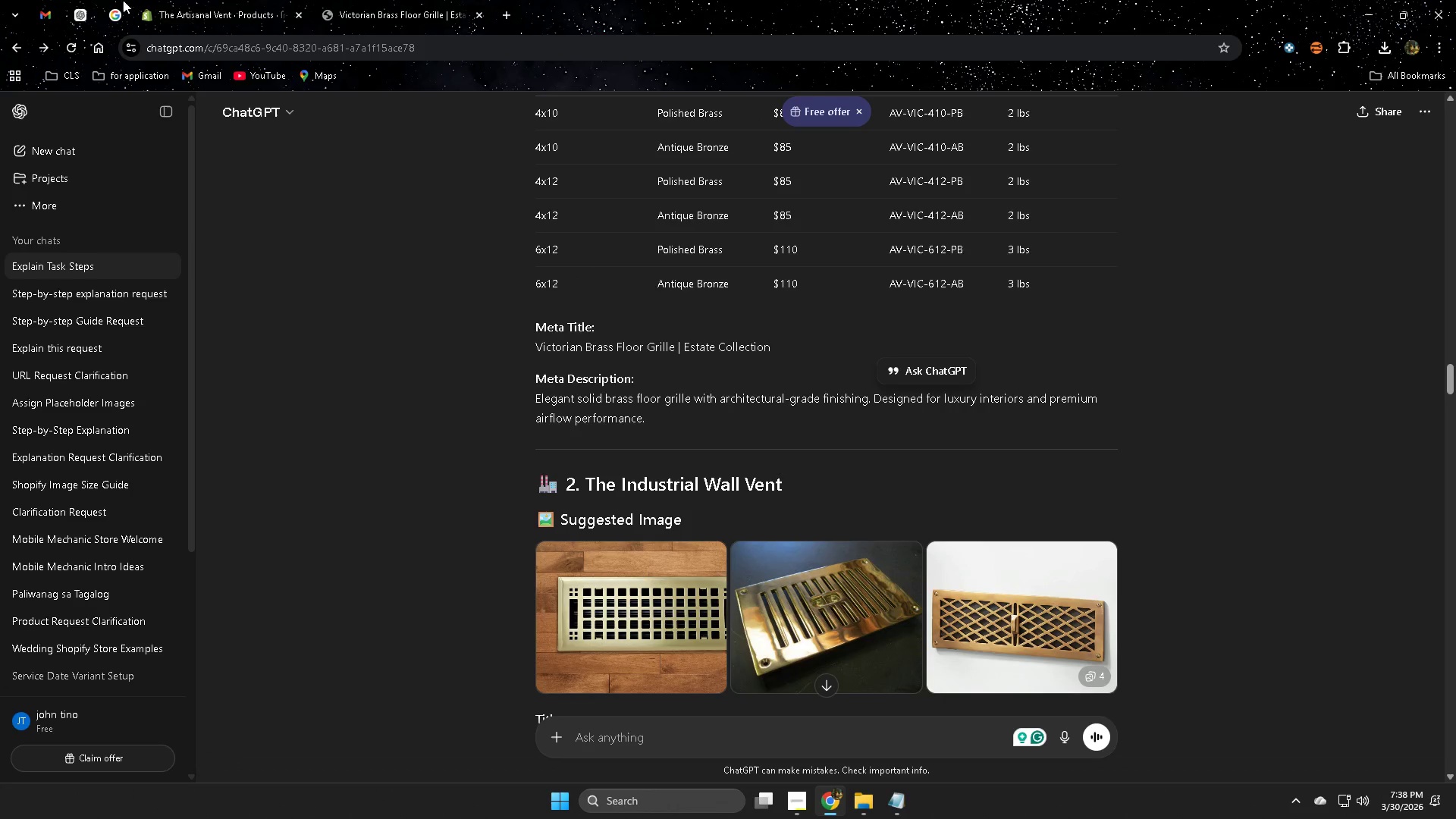 
left_click([397, 0])
 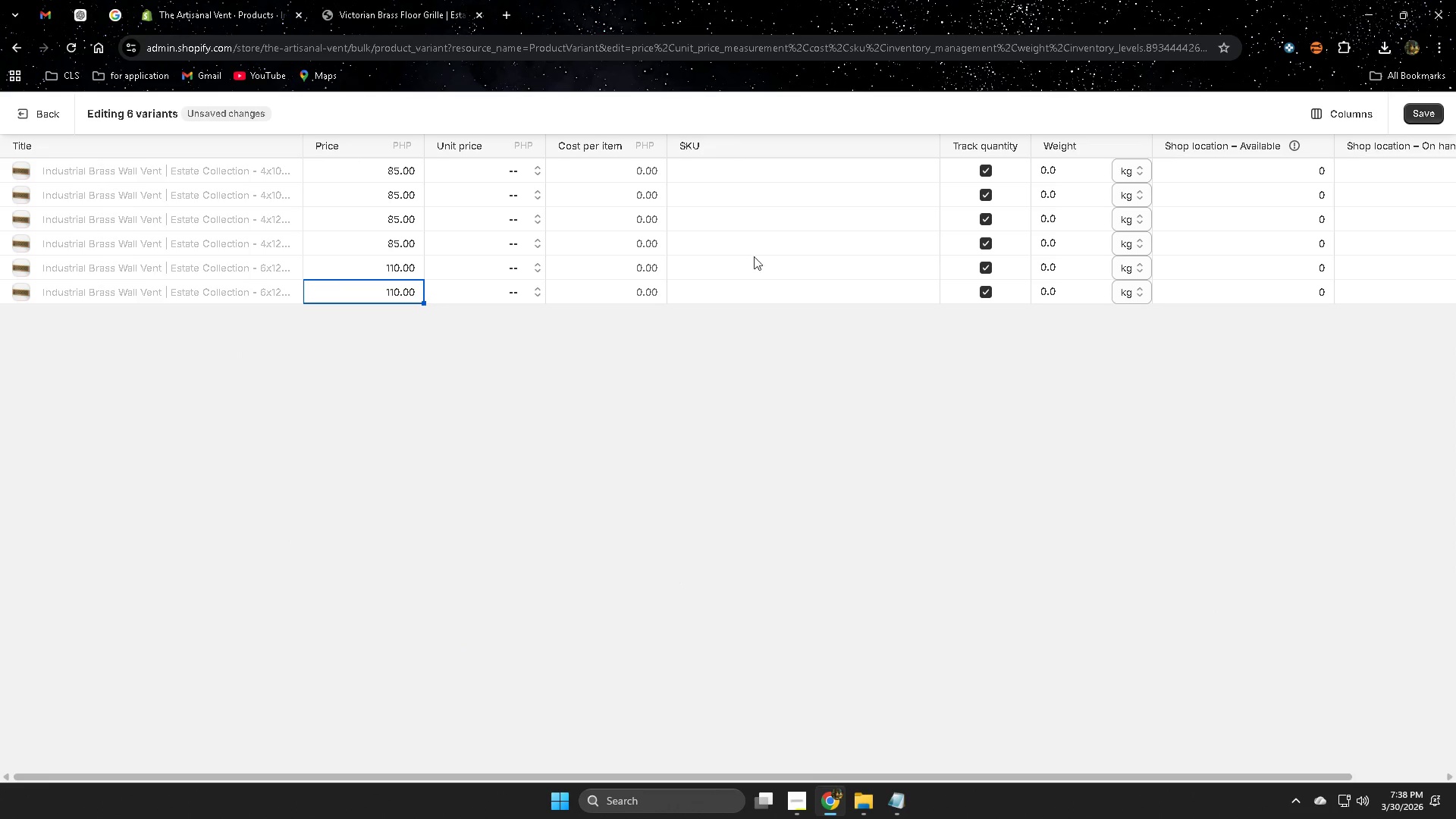 
double_click([726, 164])
 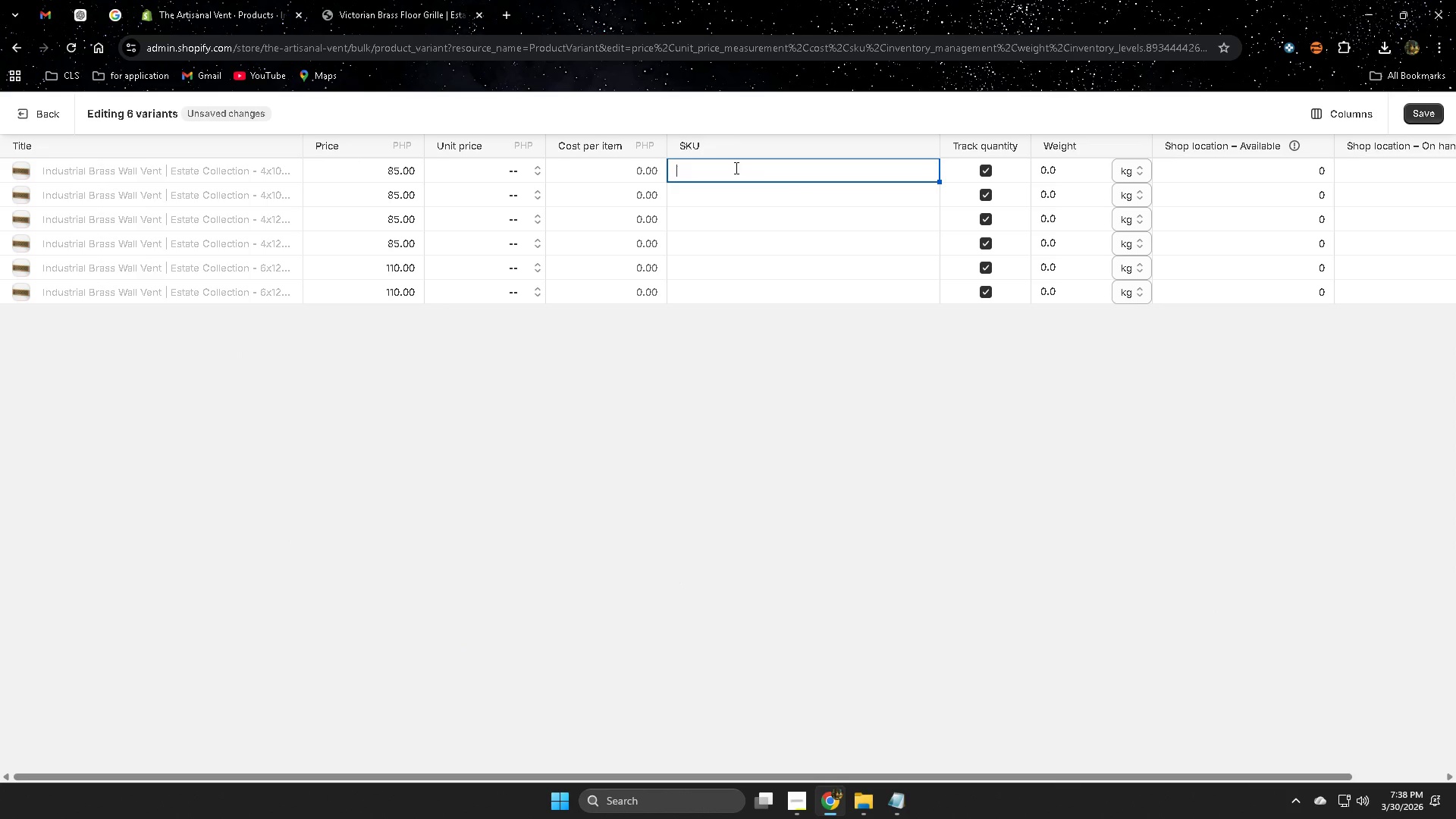 
key(Control+V)
 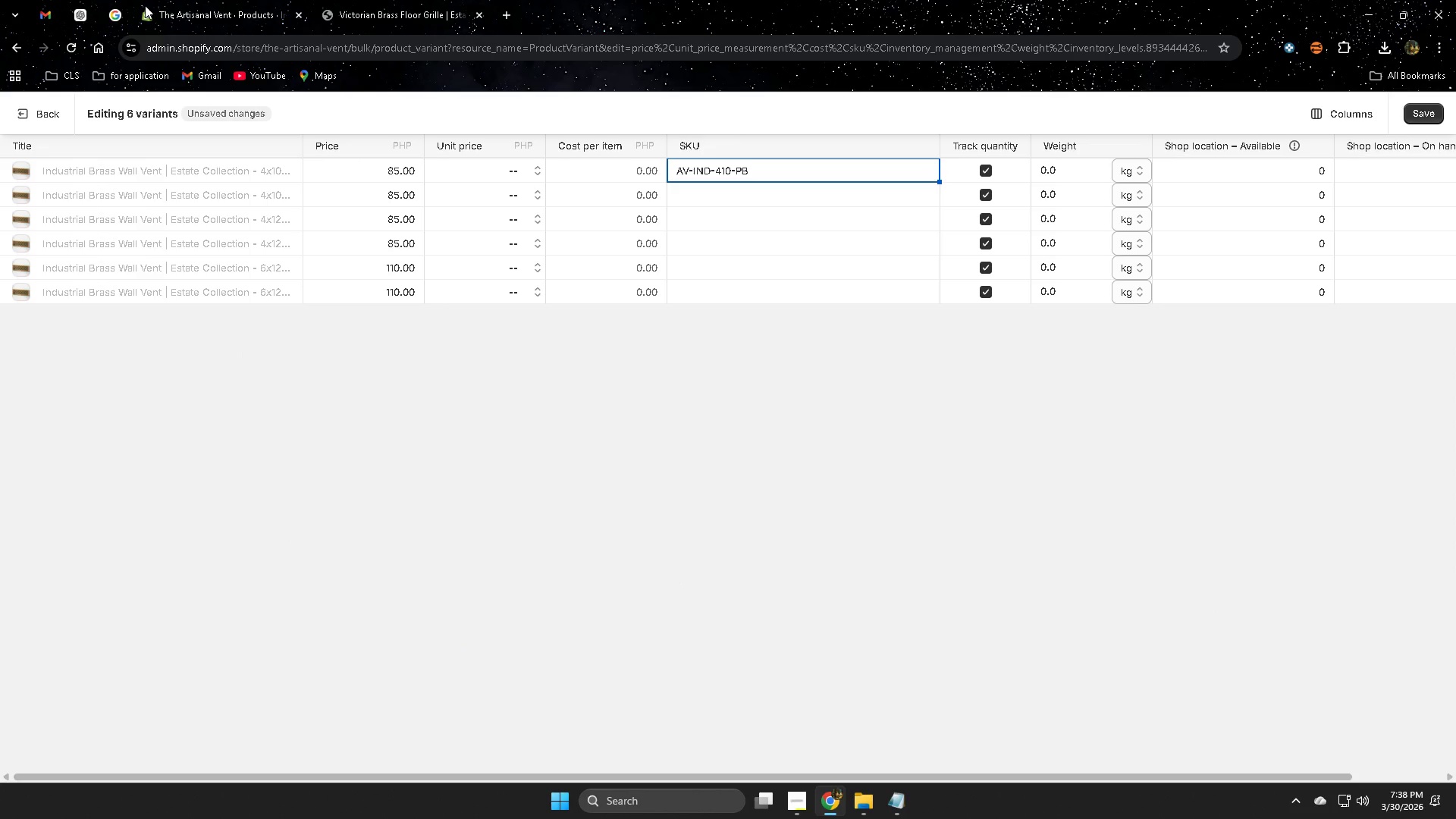 
left_click([81, 15])
 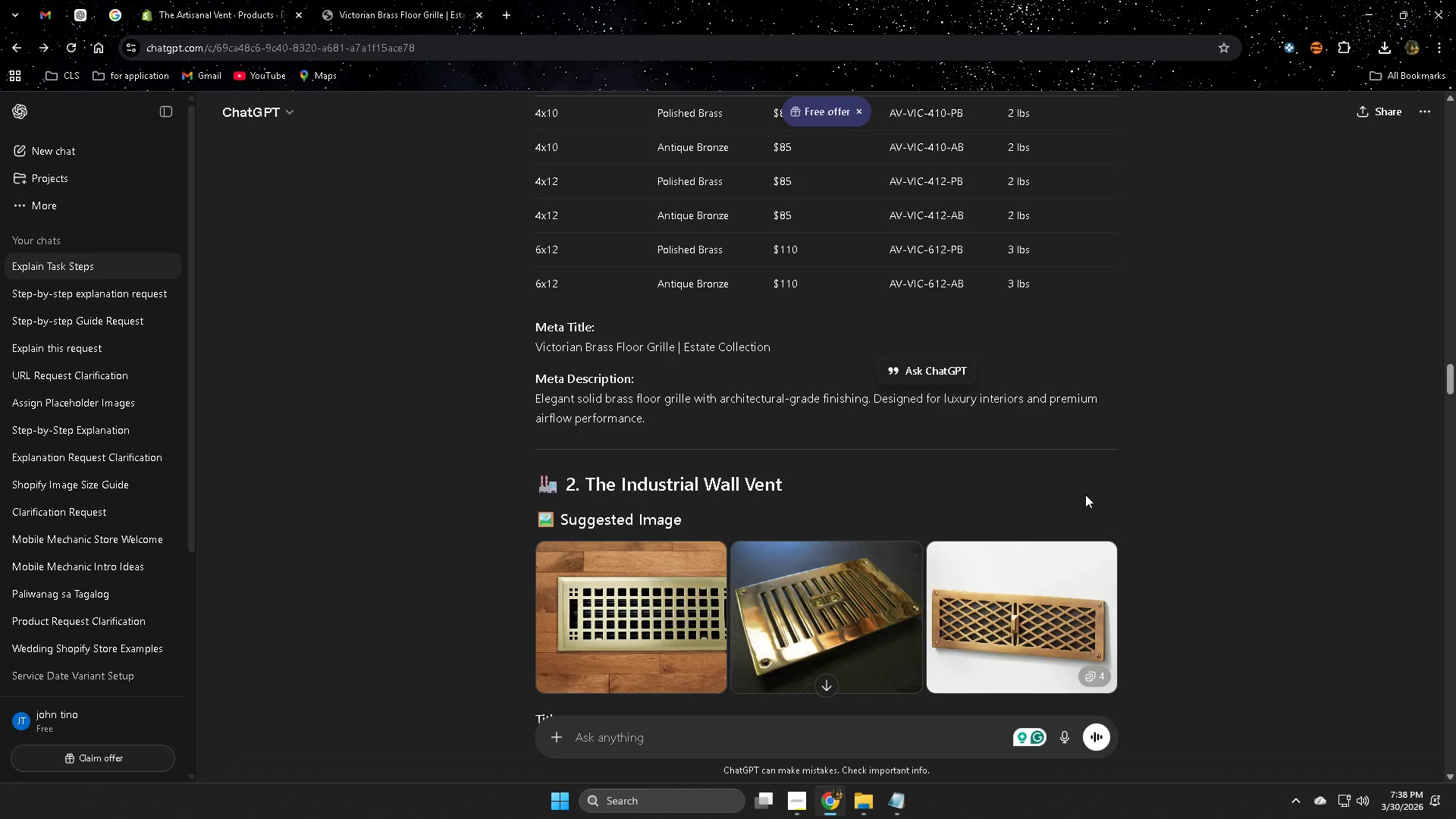 
left_click([1316, 436])
 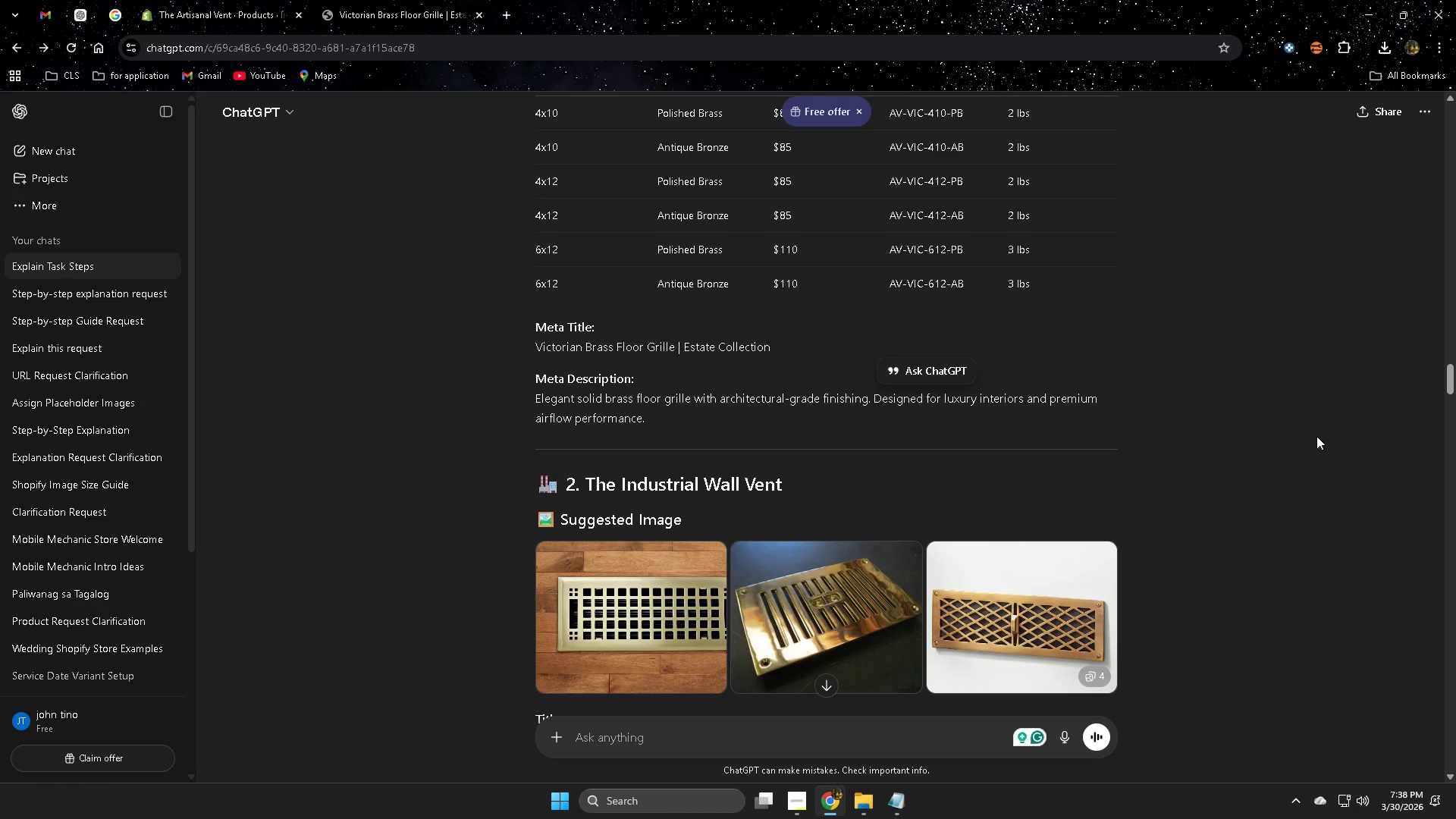 
scroll: coordinate [1214, 432], scroll_direction: down, amount: 7.0
 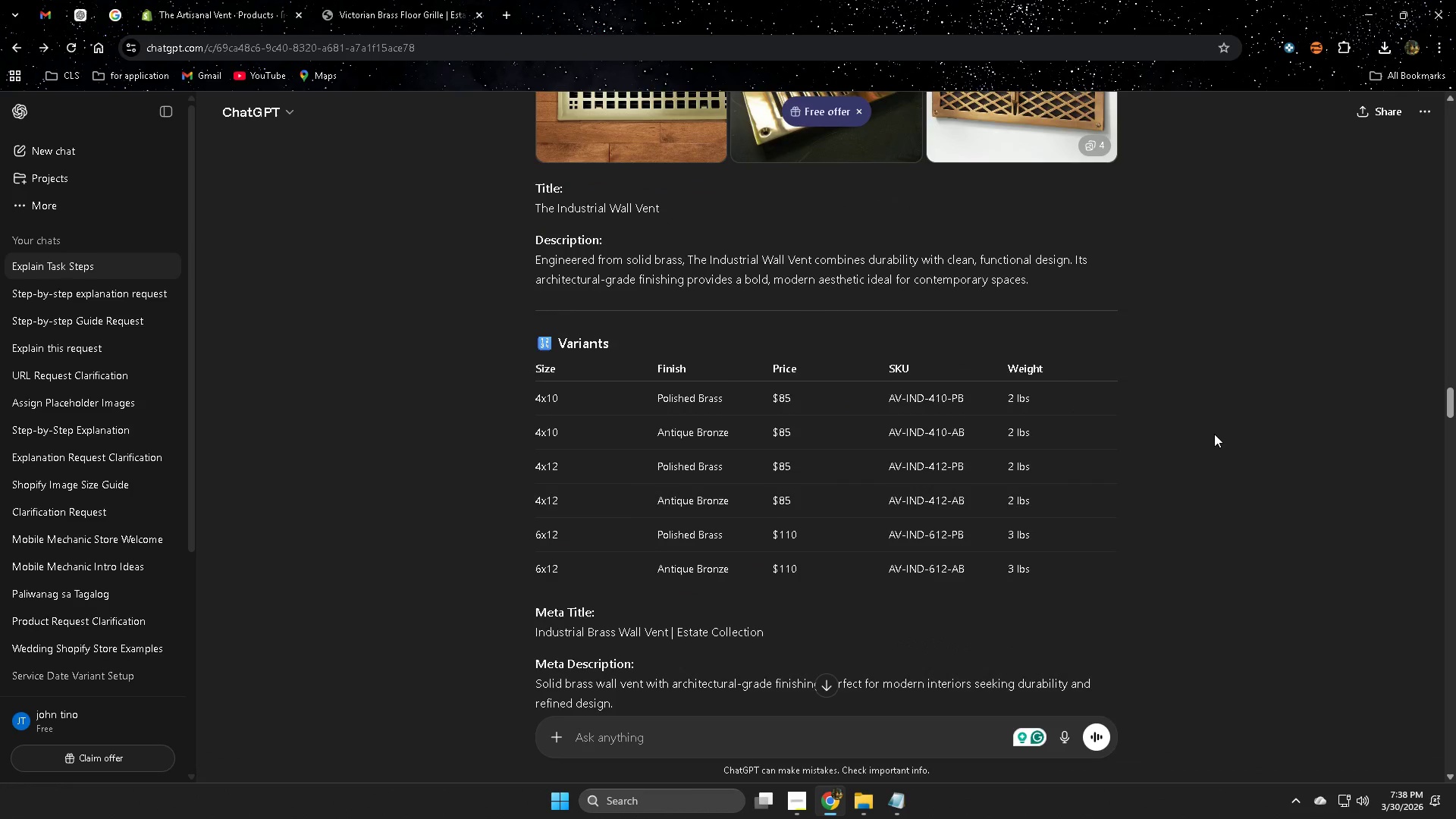 
scroll: coordinate [1213, 434], scroll_direction: none, amount: 0.0
 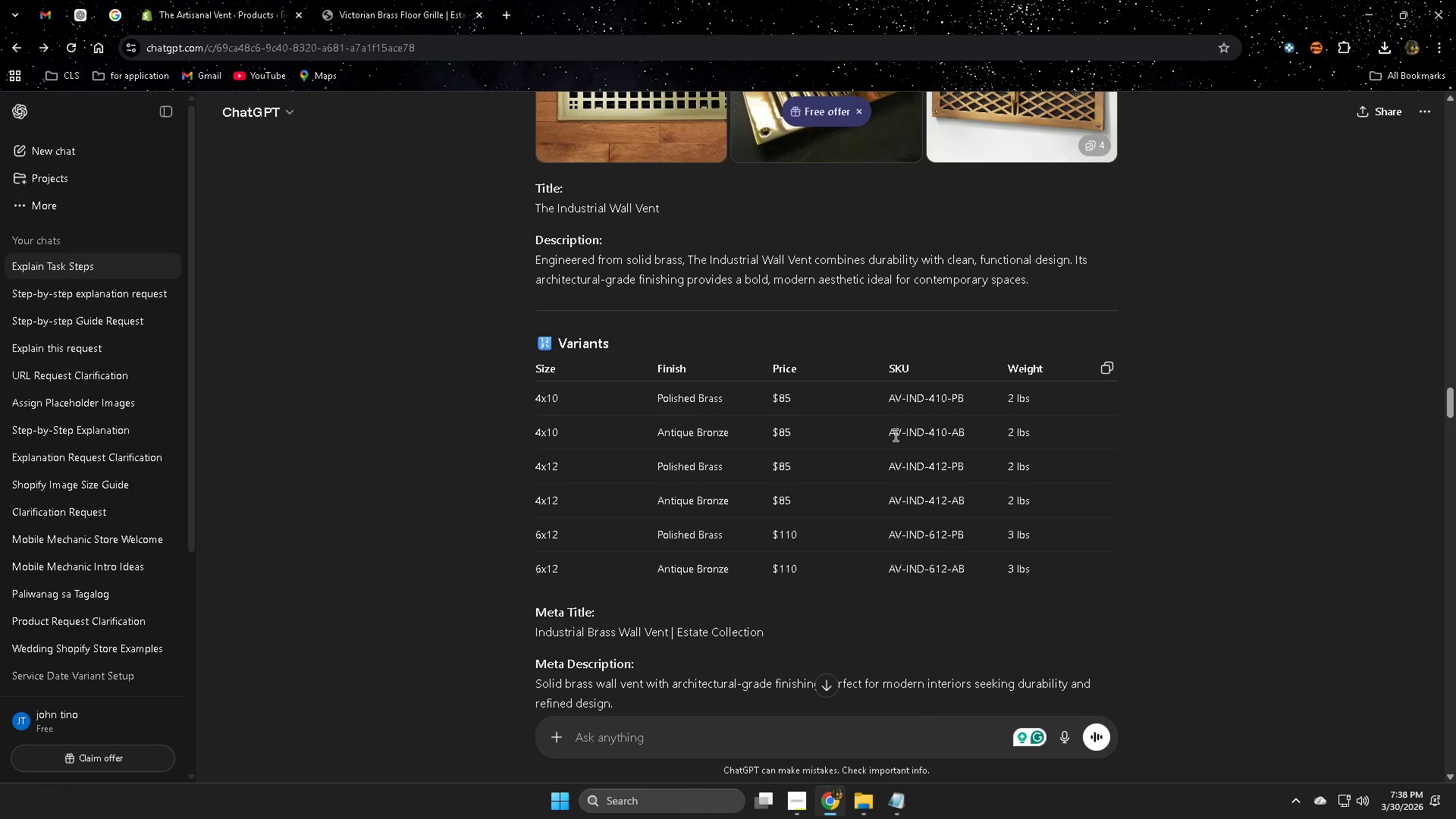 
double_click([894, 435])
 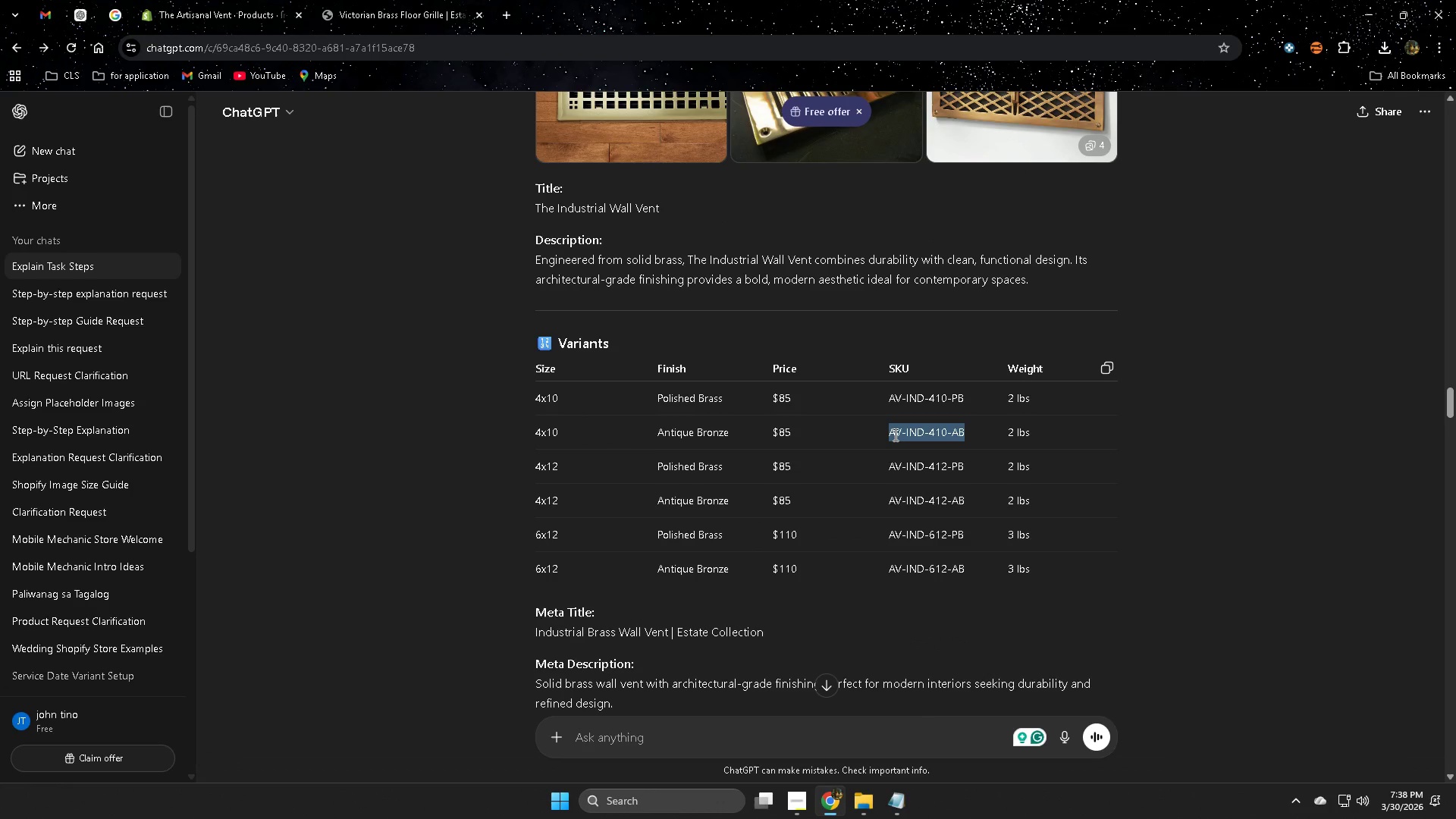 
triple_click([894, 435])
 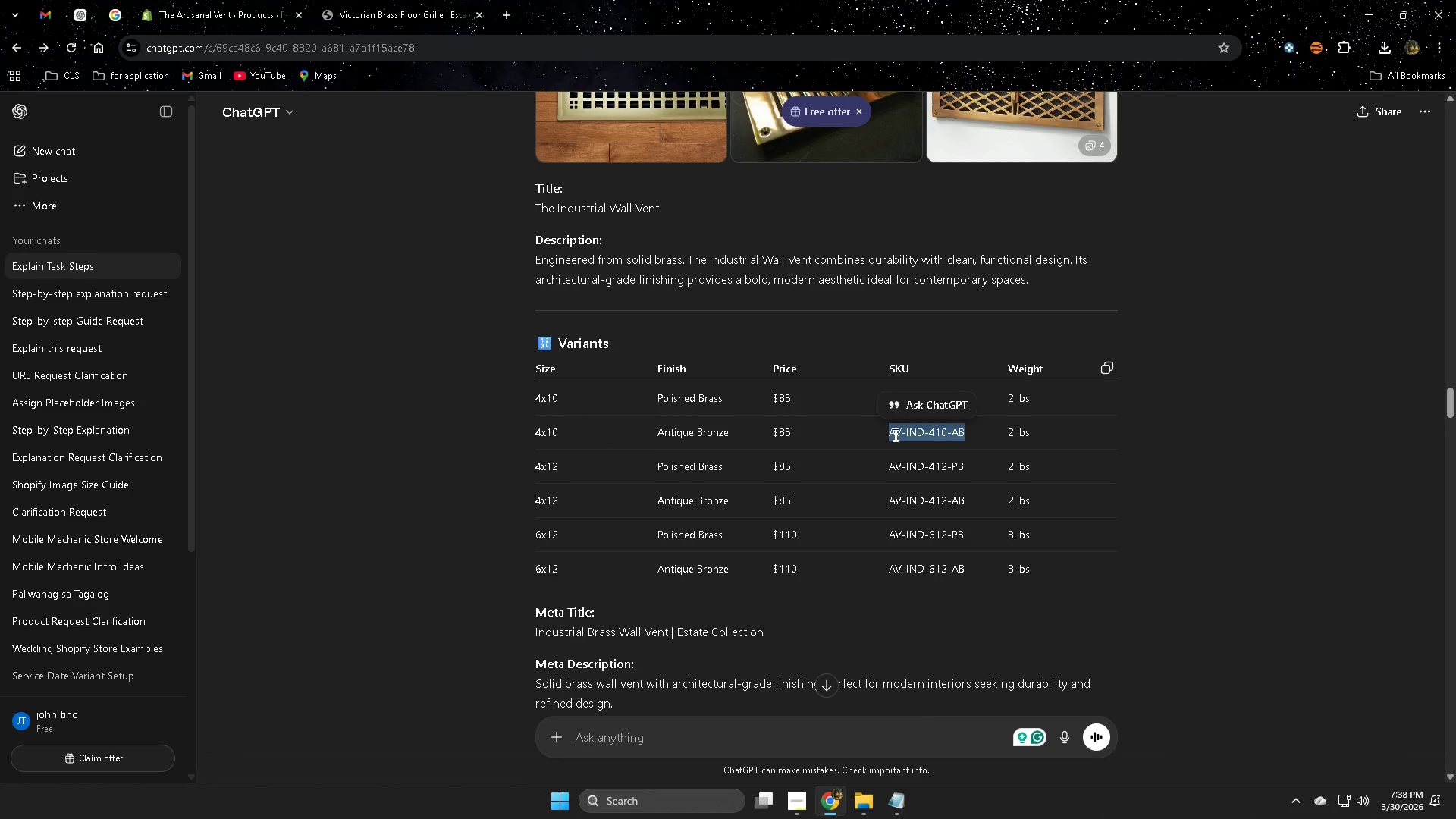 
key(Control+C)
 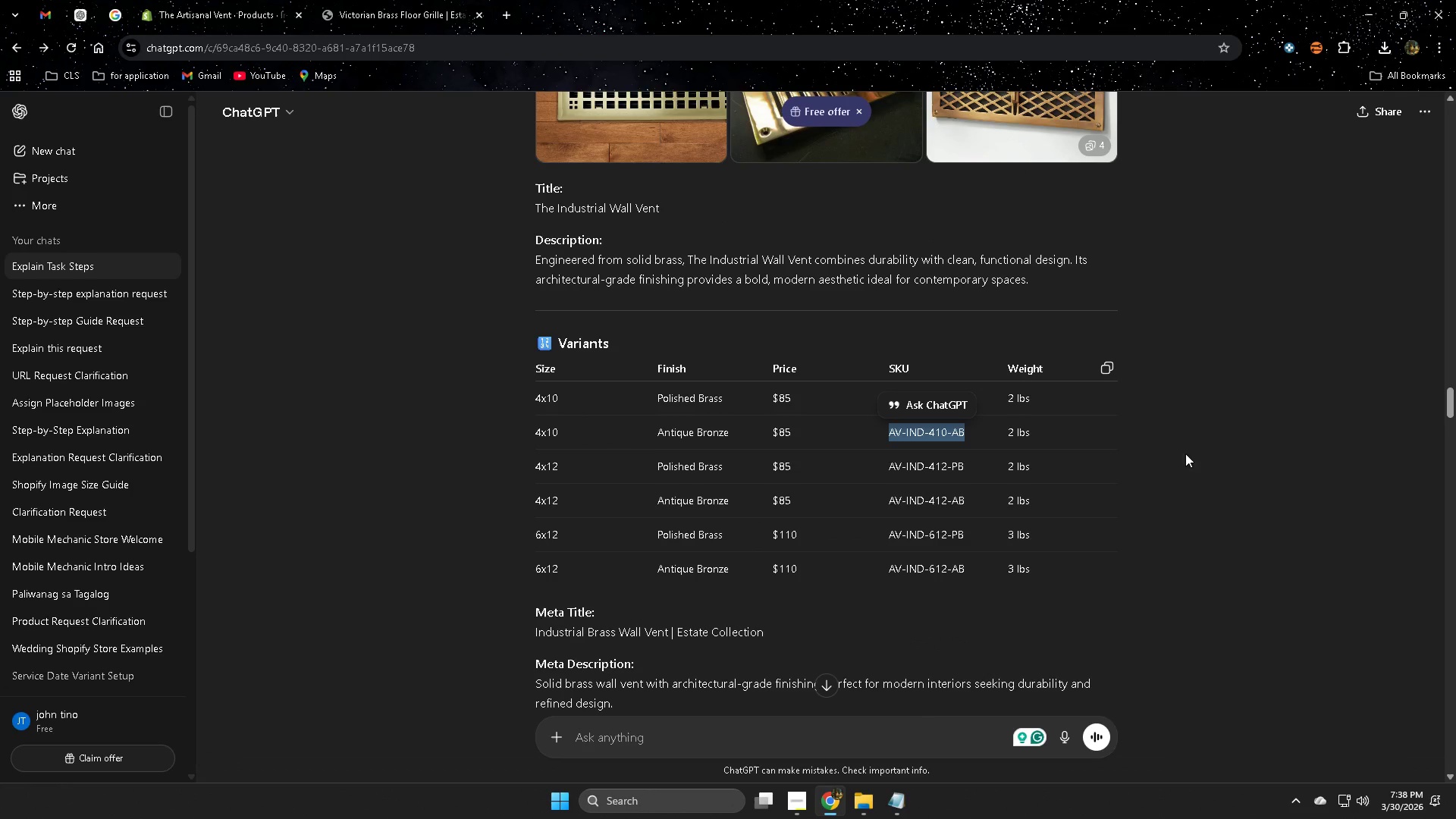 
left_click([1206, 452])
 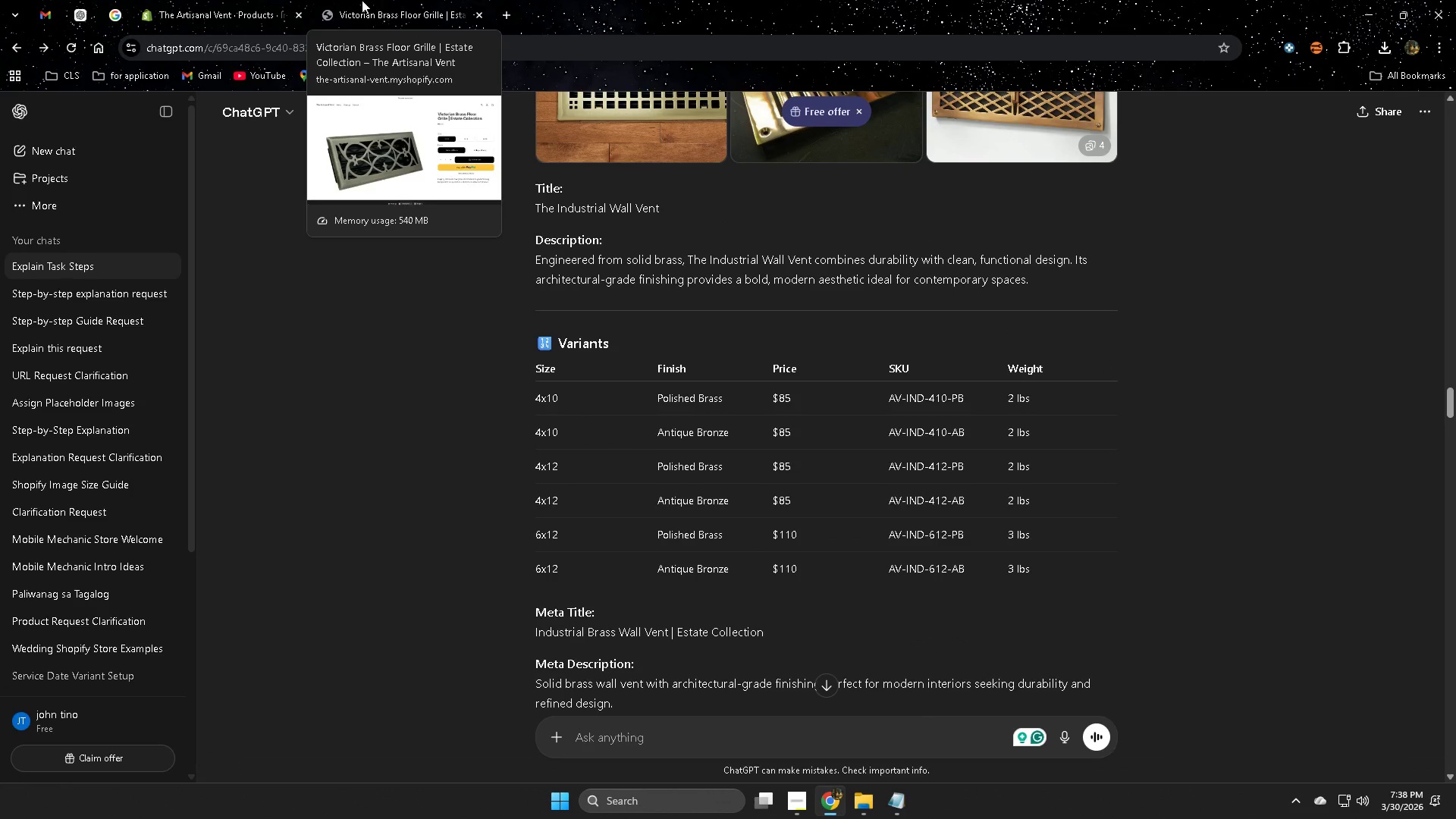 
left_click([262, 2])
 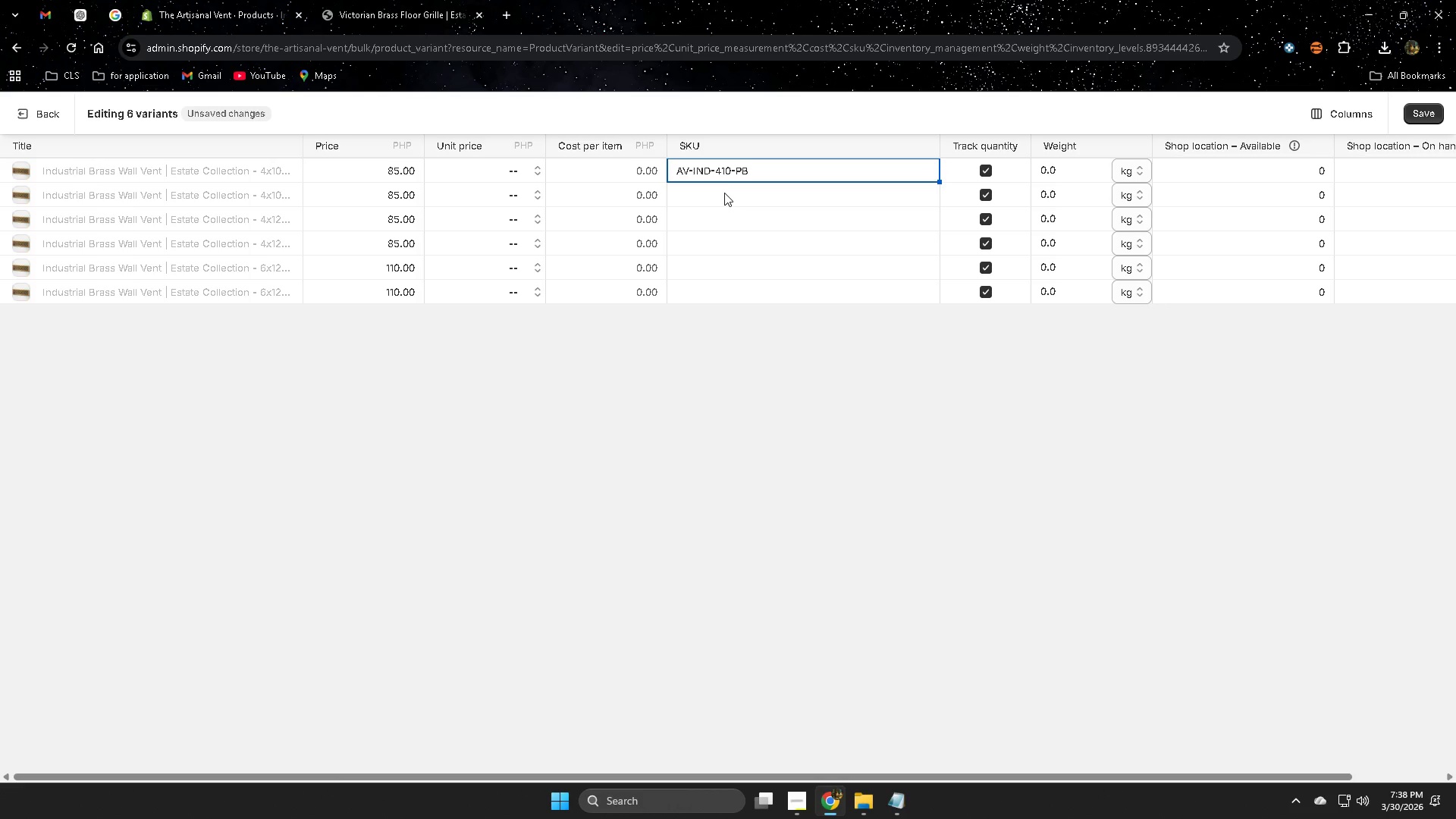 
double_click([723, 193])
 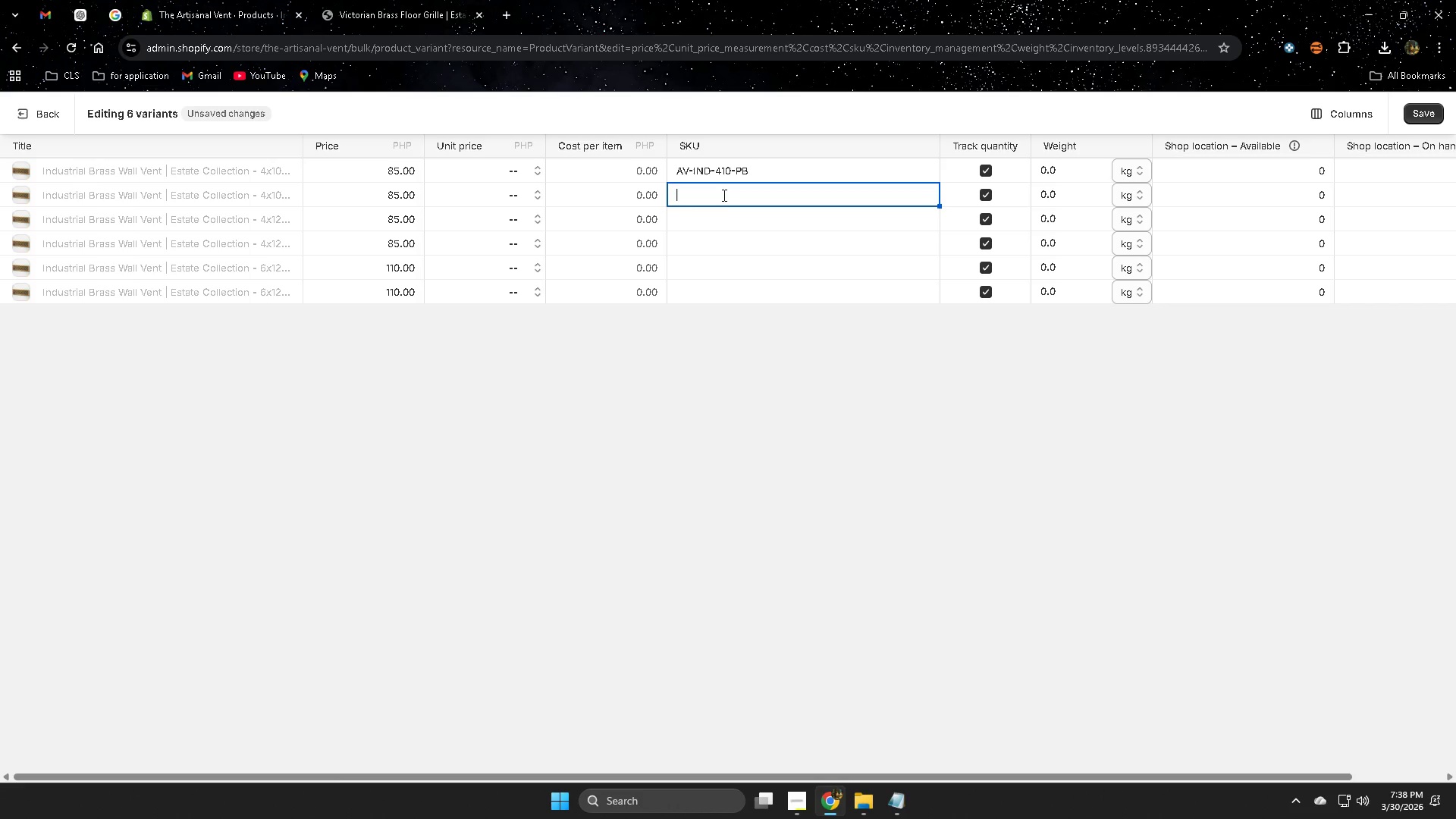 
key(Control+ControlLeft)
 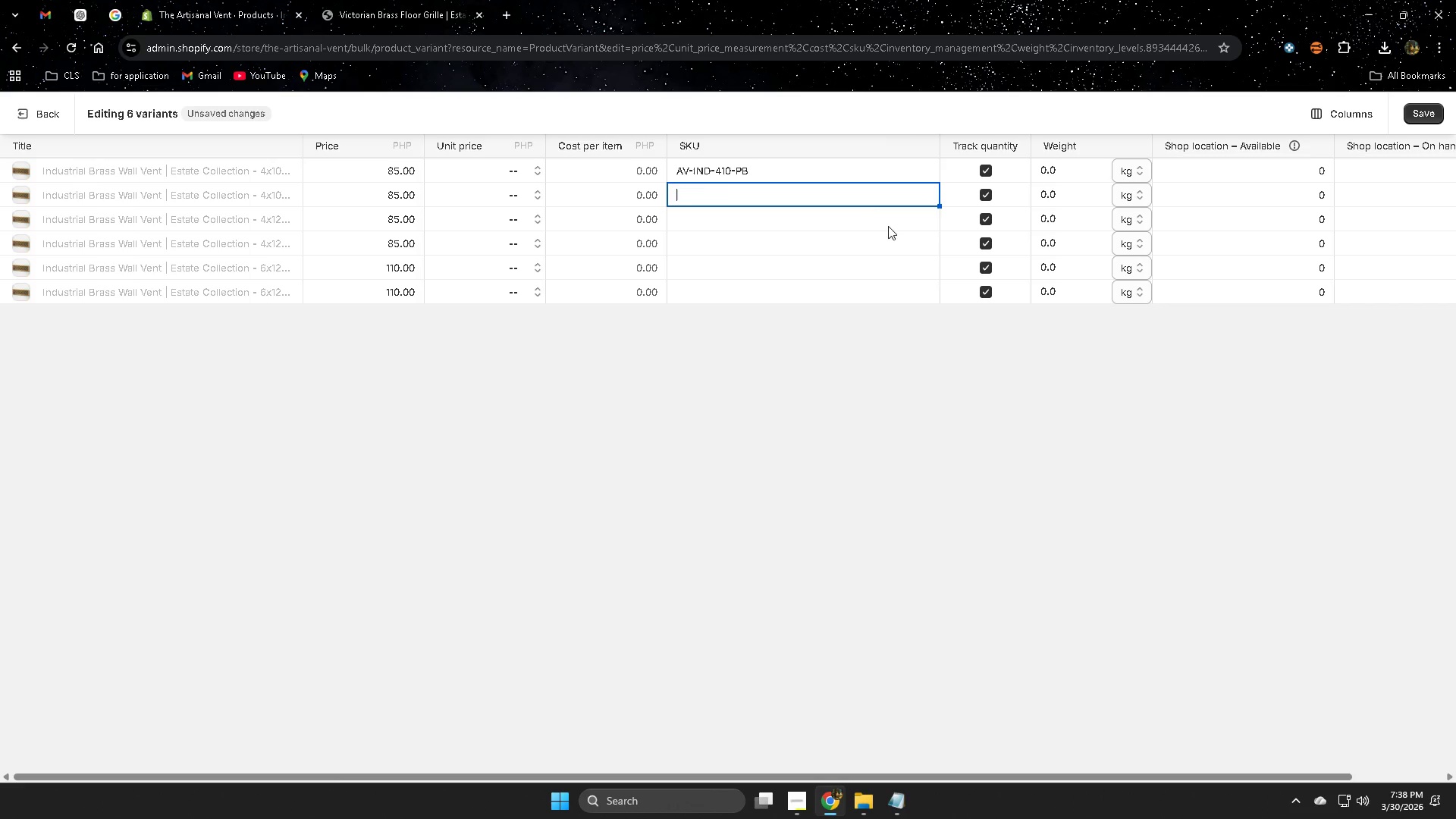 
key(Control+V)
 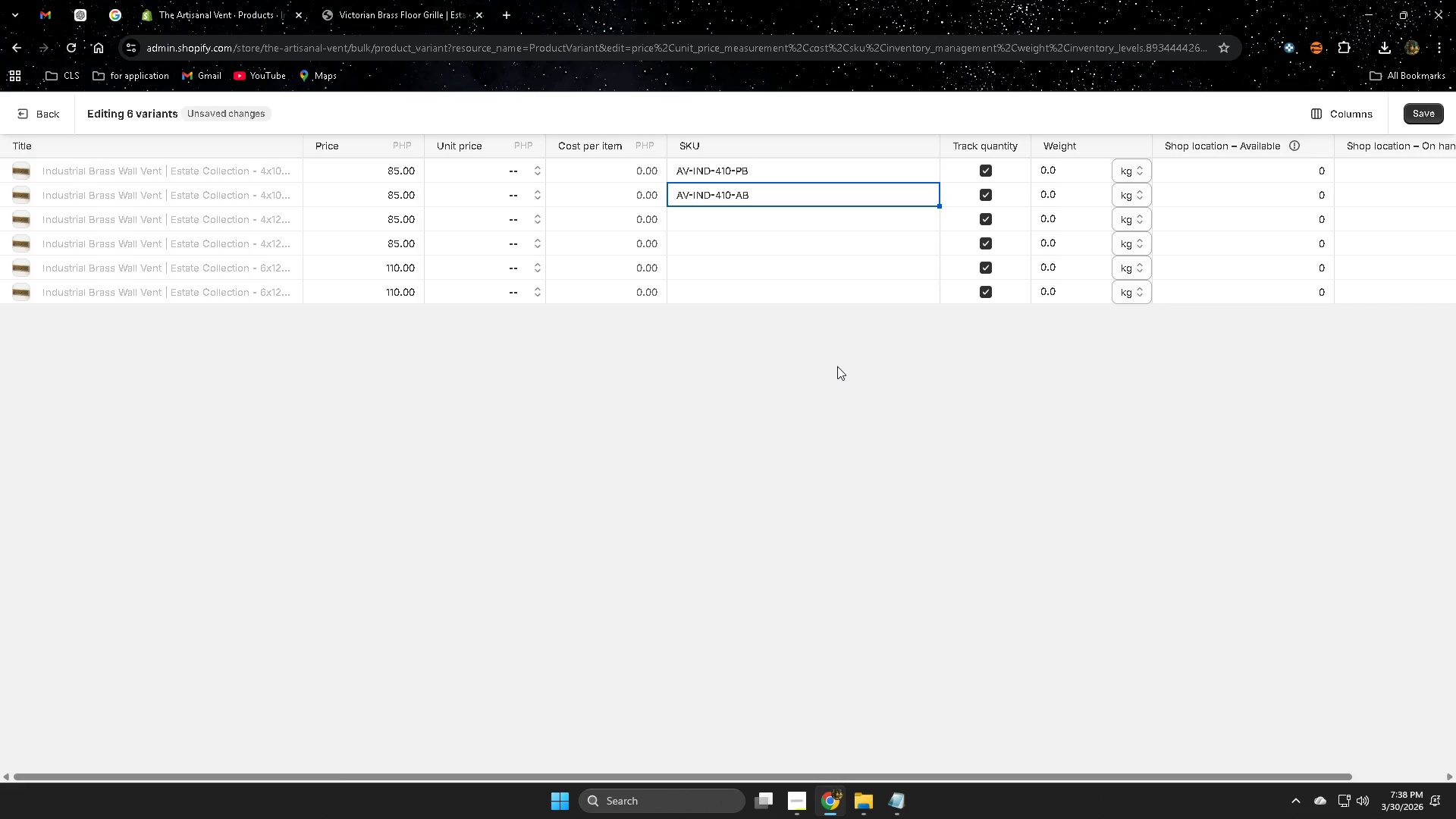 
left_click([837, 366])
 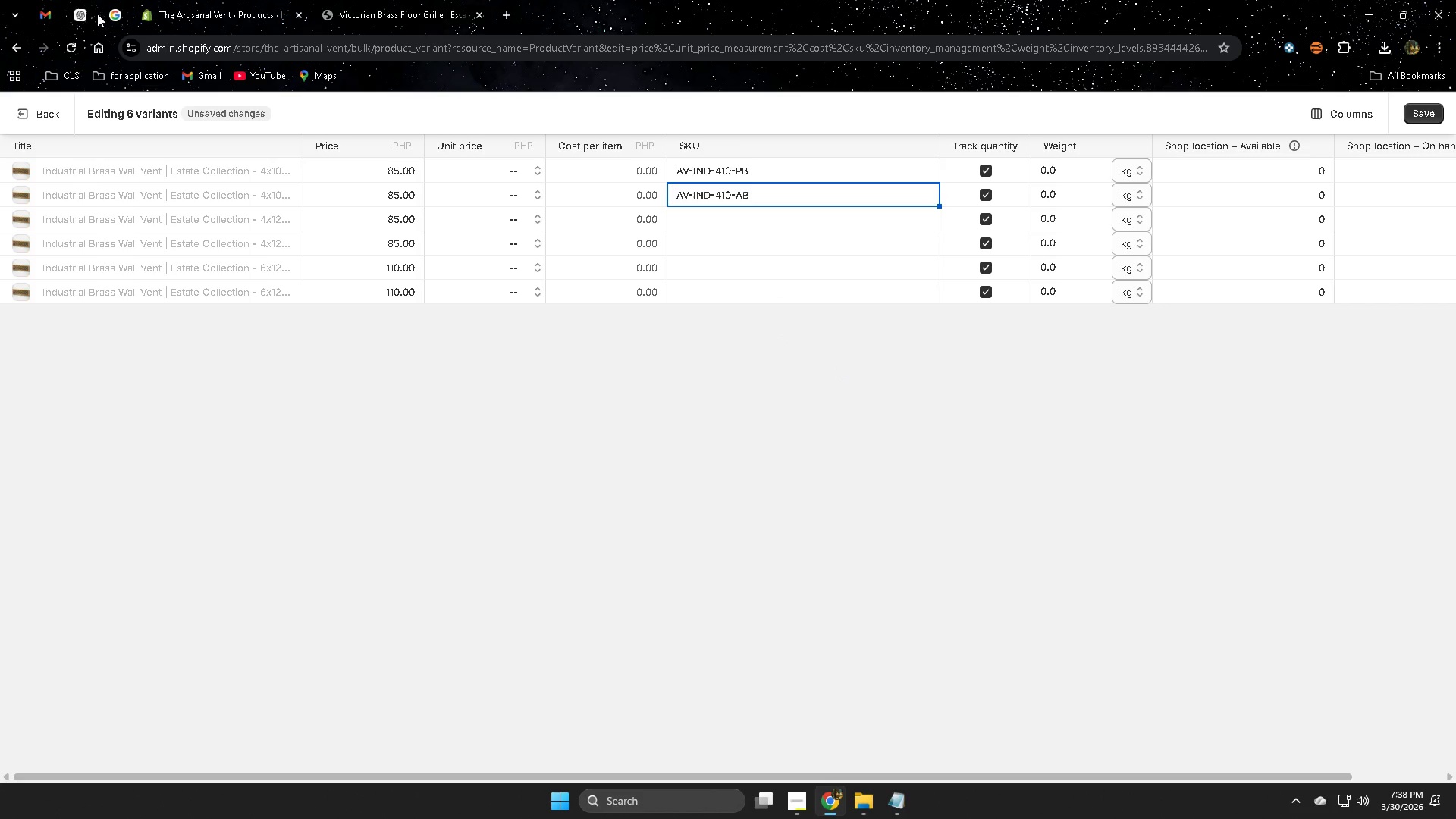 
left_click([86, 14])
 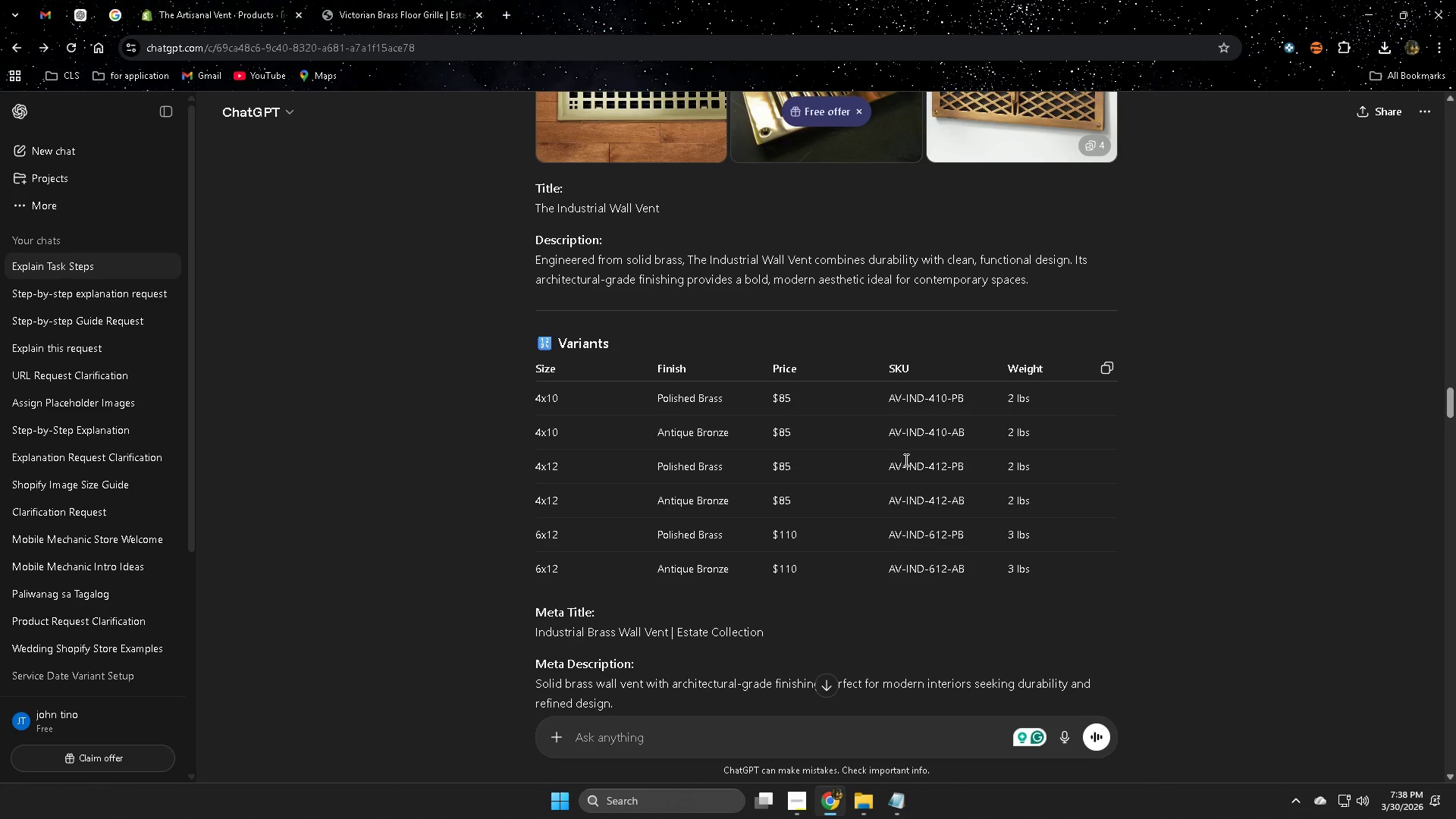 
double_click([903, 469])
 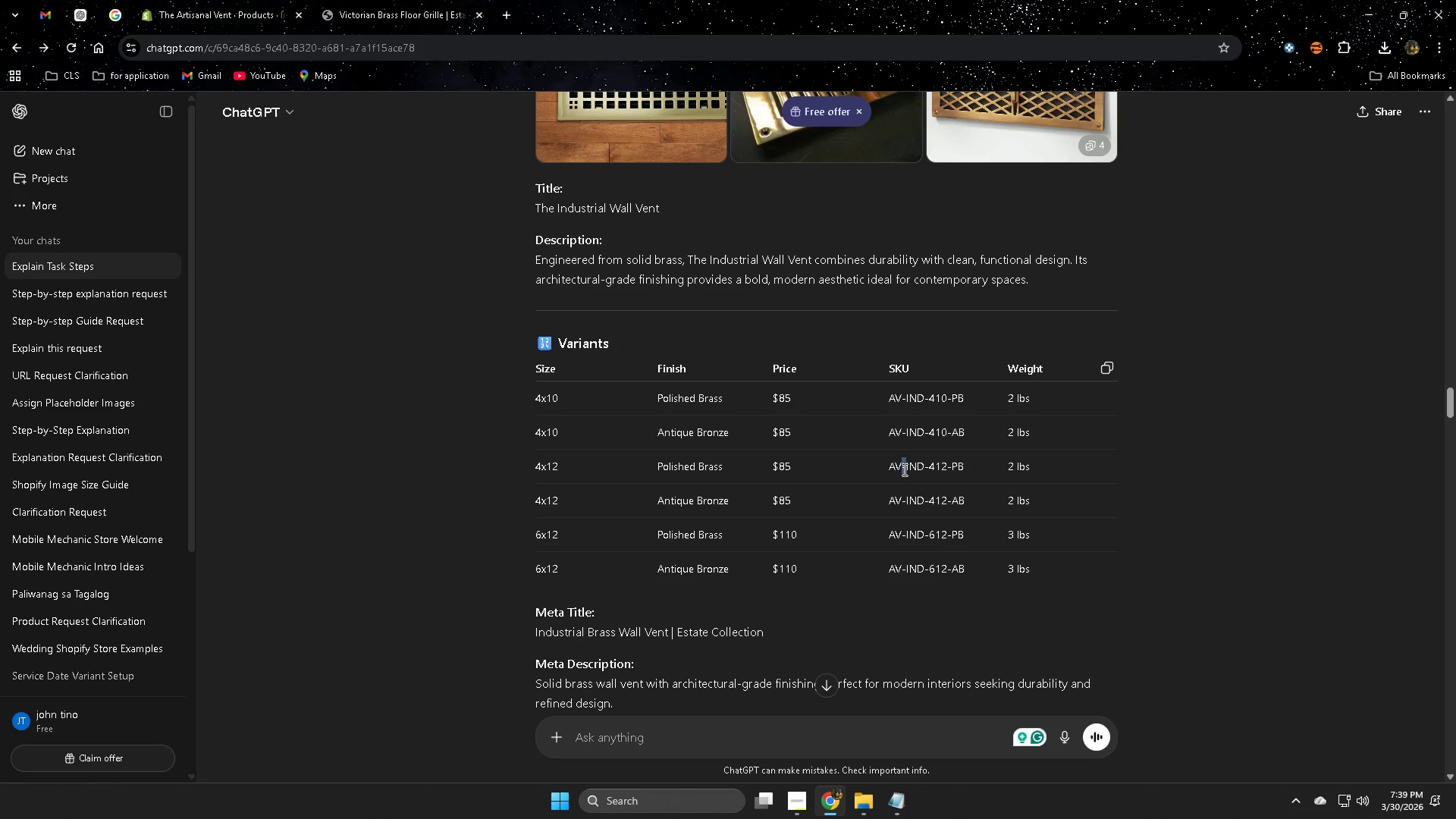 
triple_click([903, 469])
 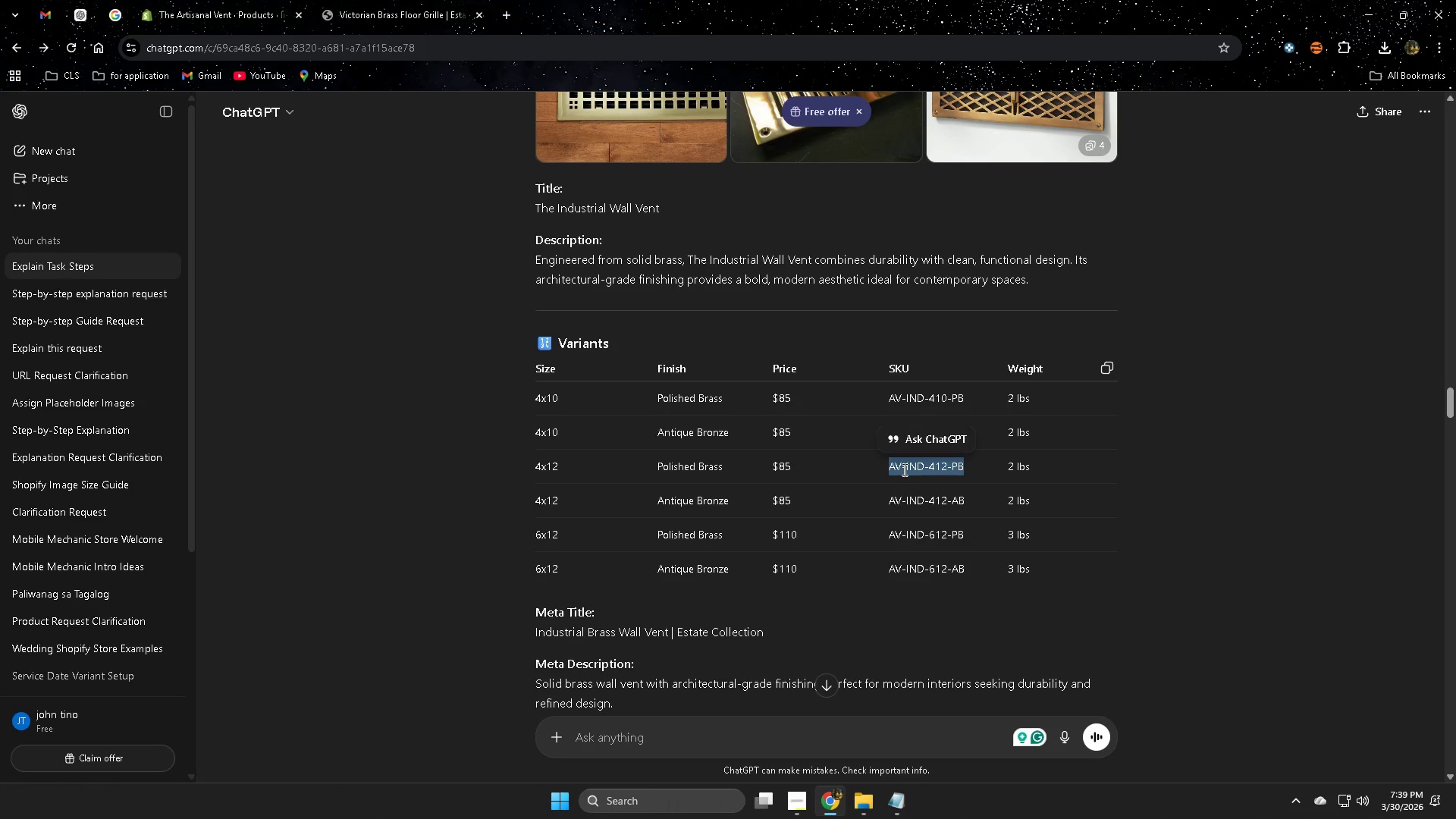 
key(Control+ControlLeft)
 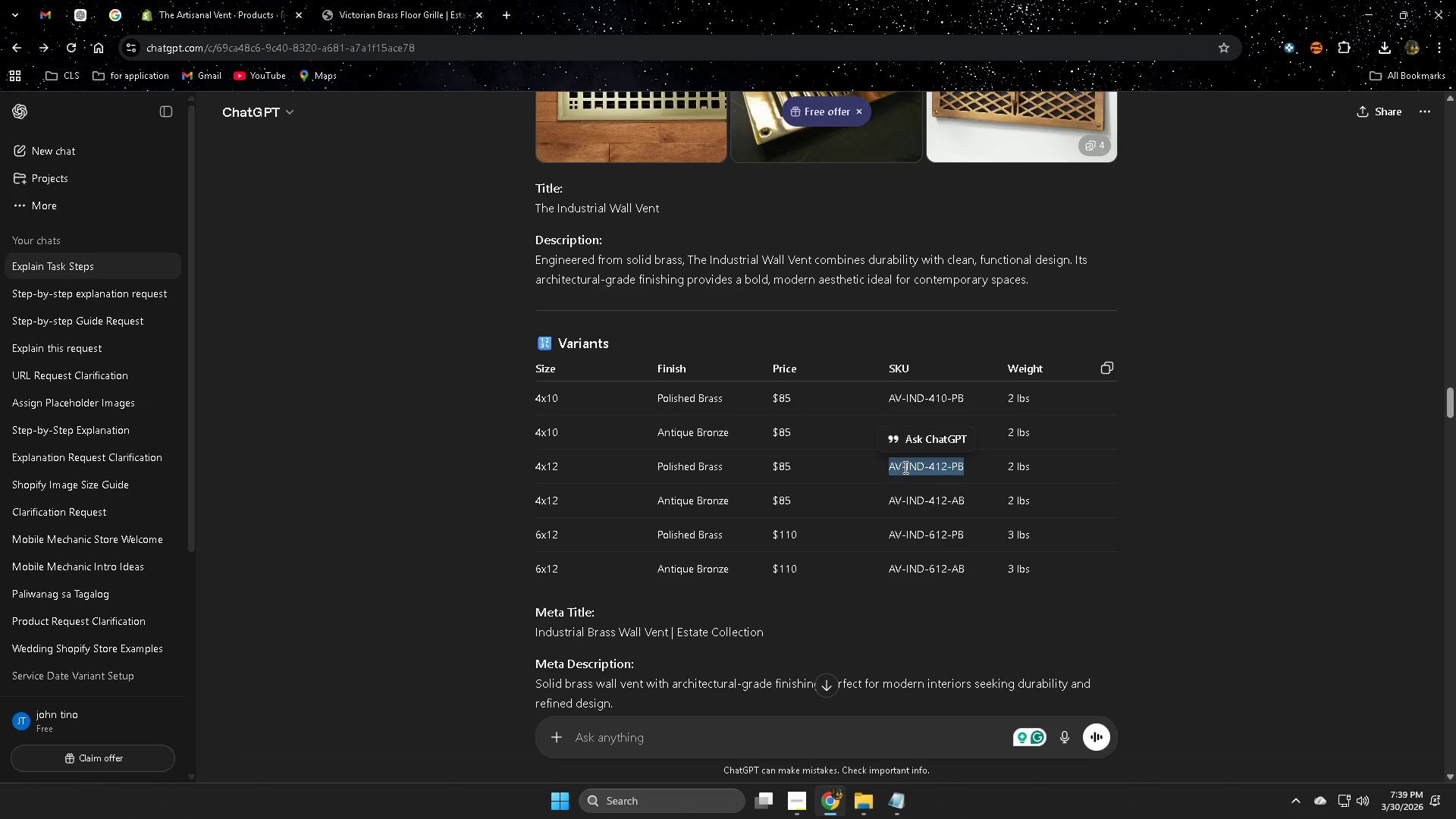 
key(Control+C)
 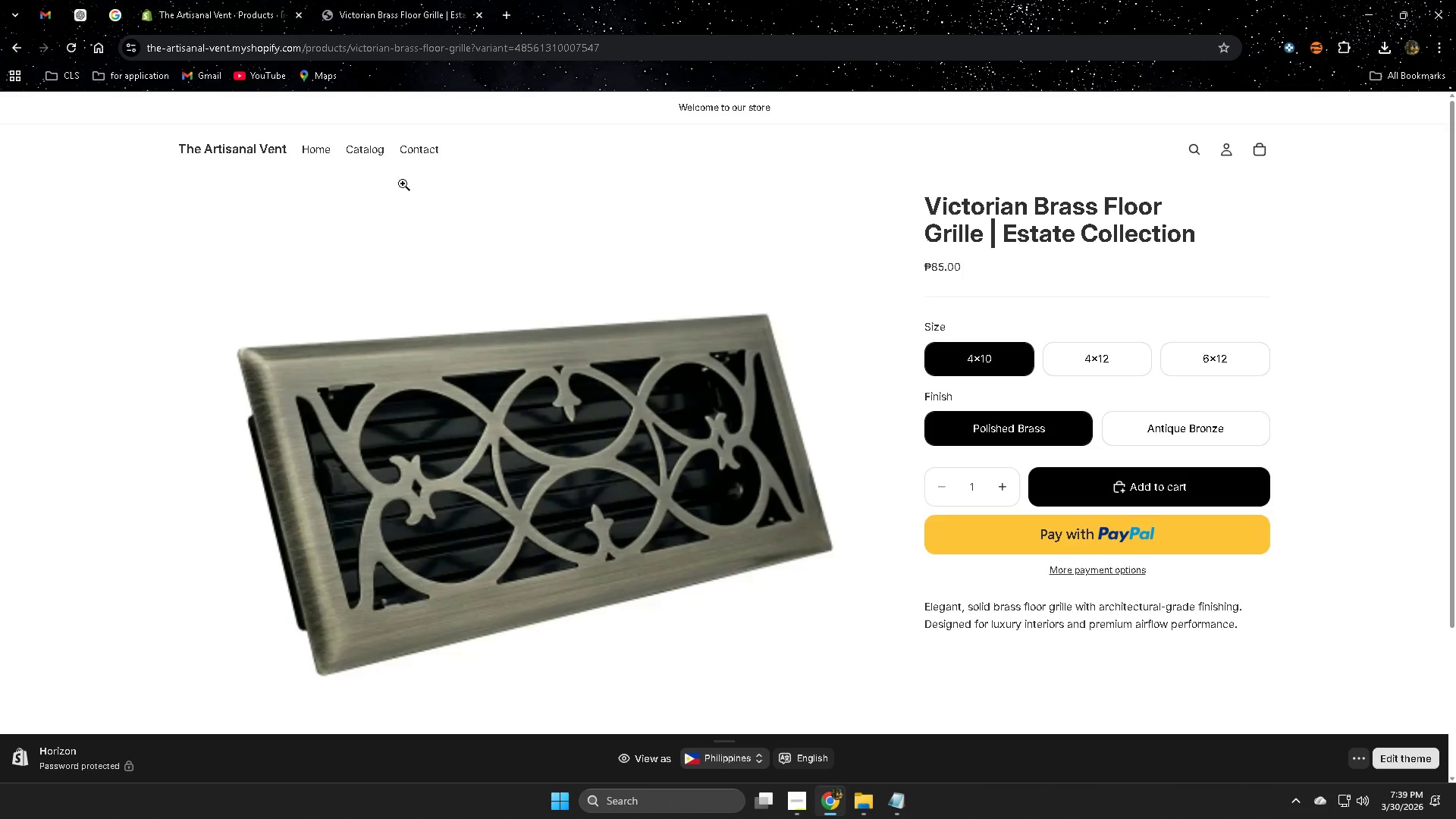 
left_click([223, 20])
 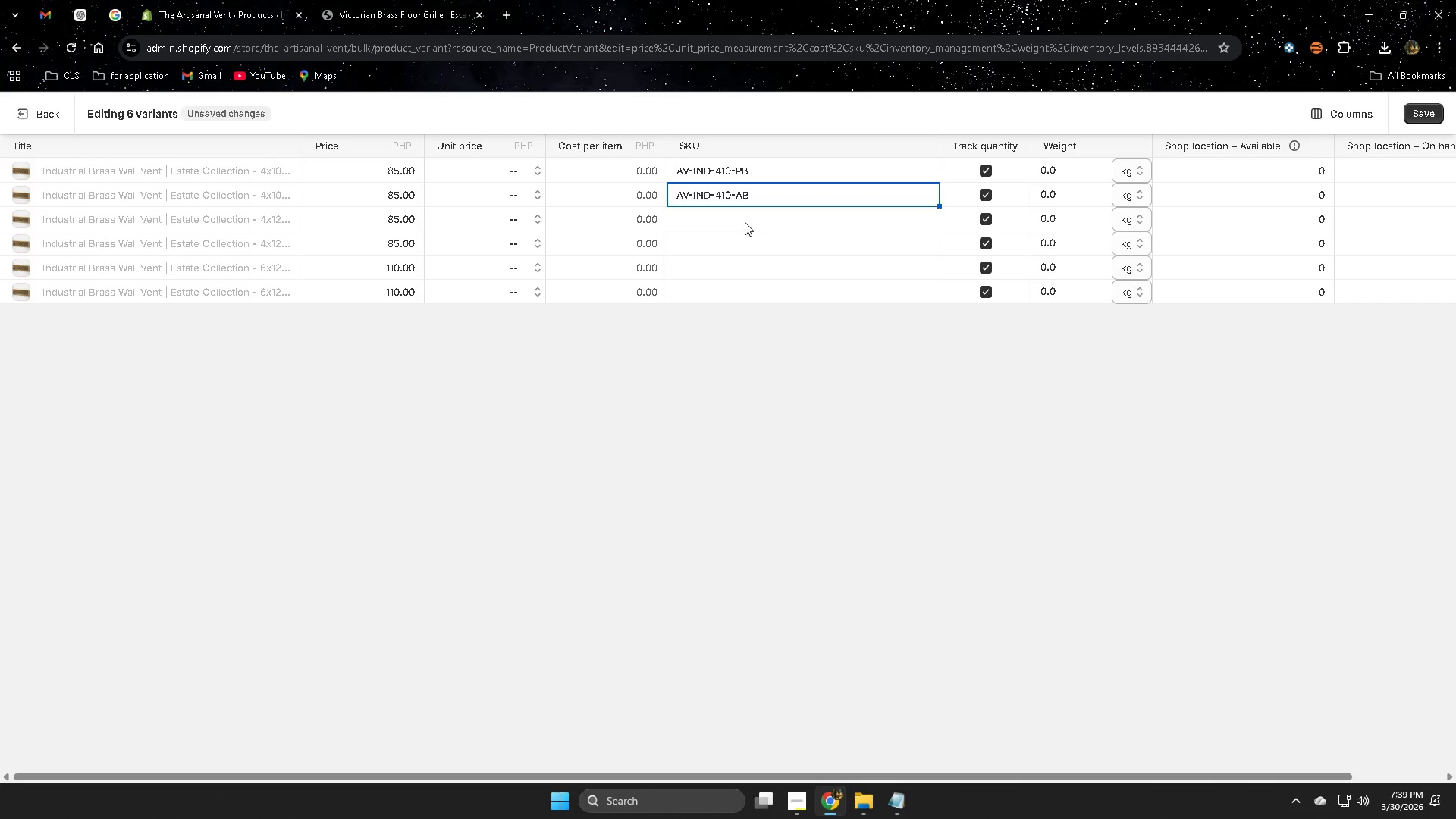 
double_click([745, 222])
 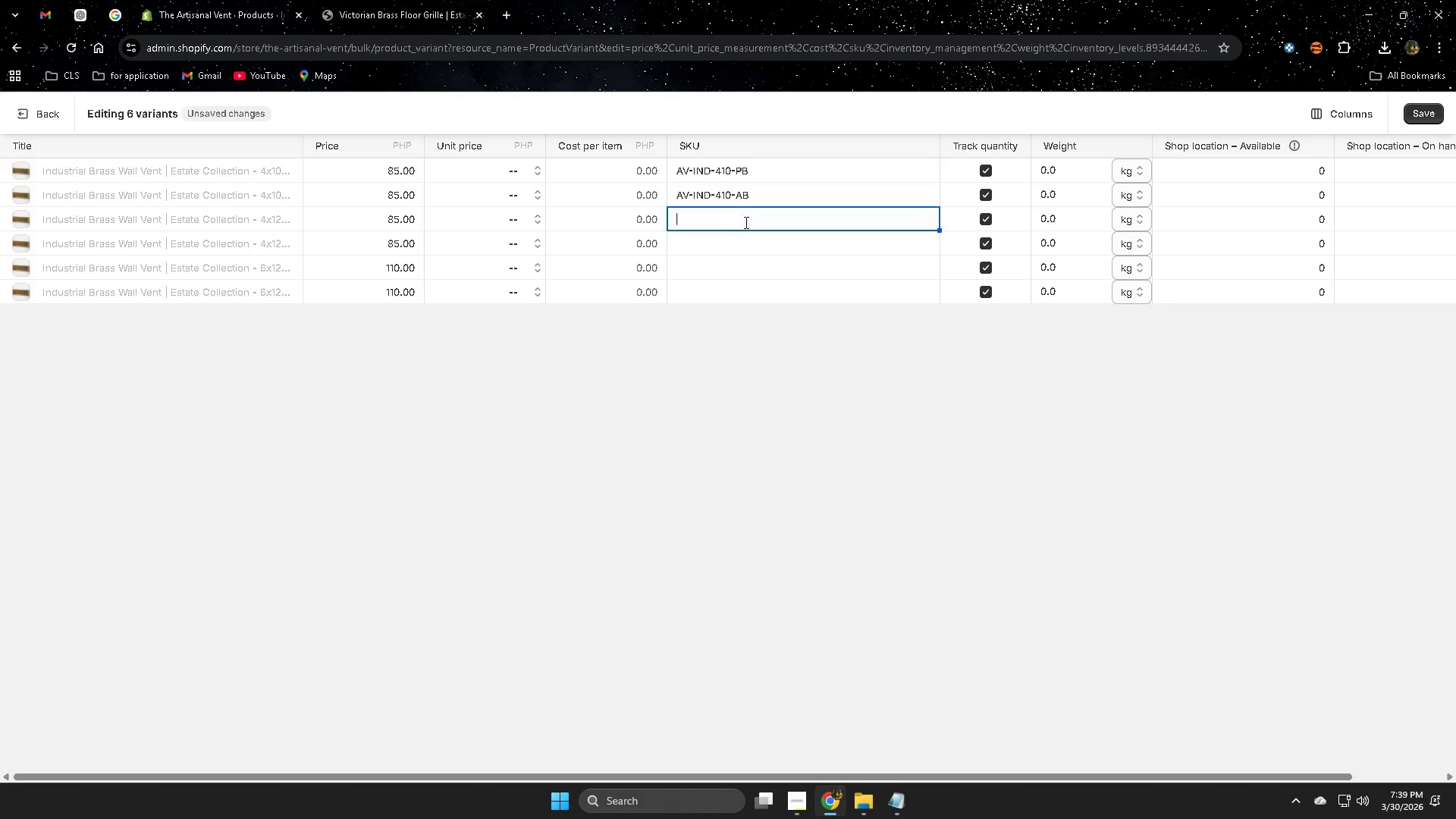 
key(Control+ControlLeft)
 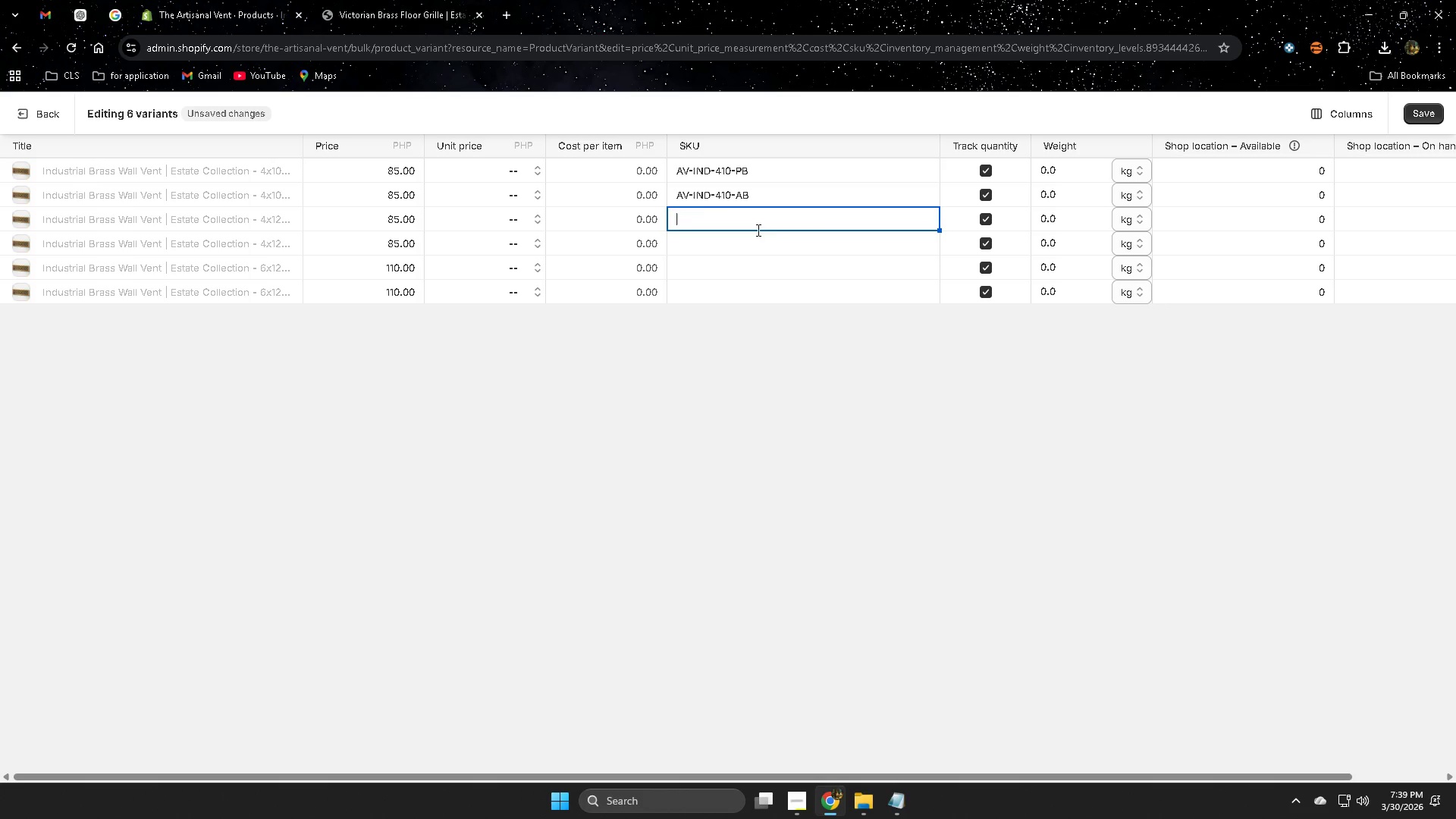 
key(Control+V)
 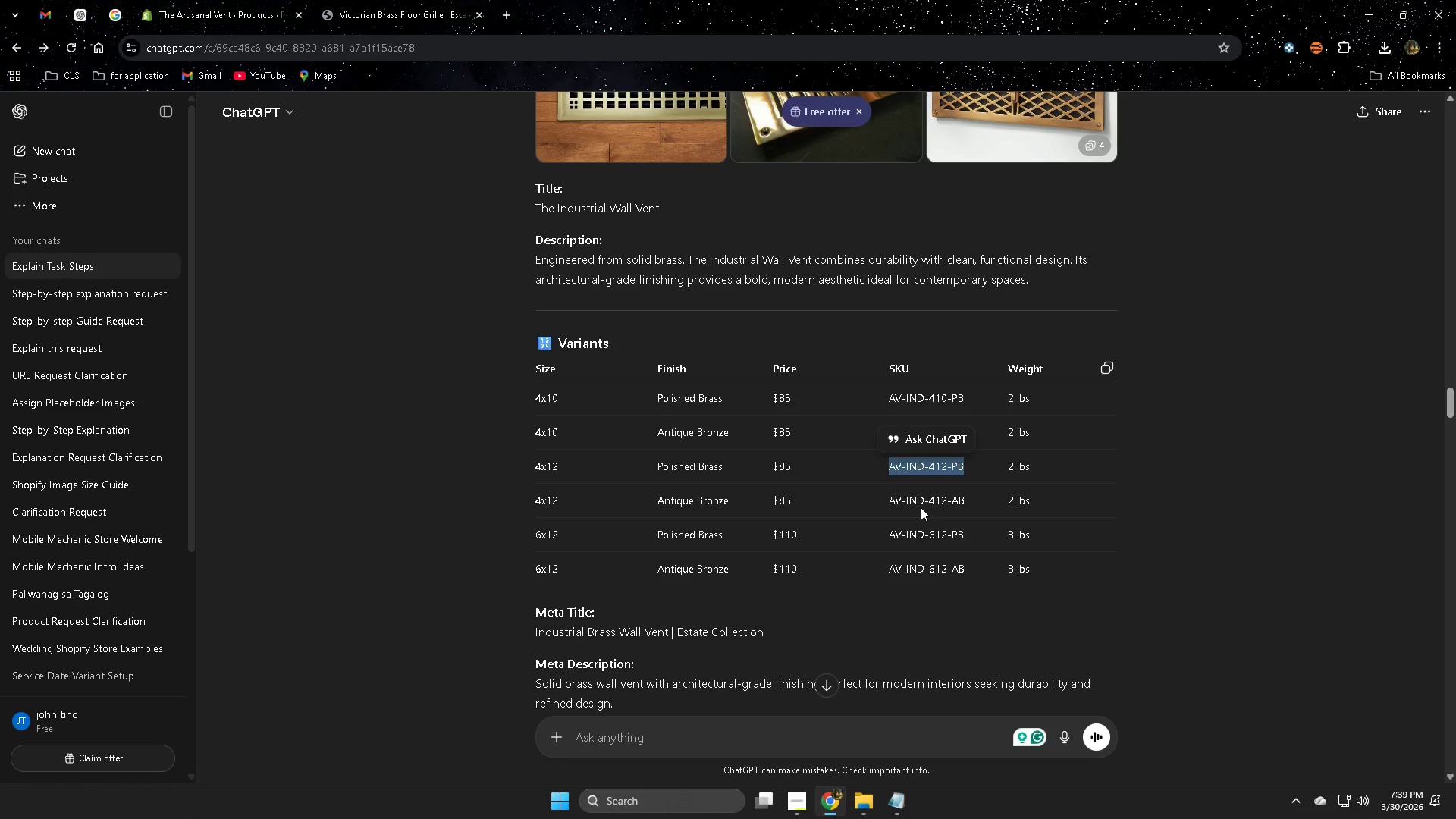 
double_click([919, 504])
 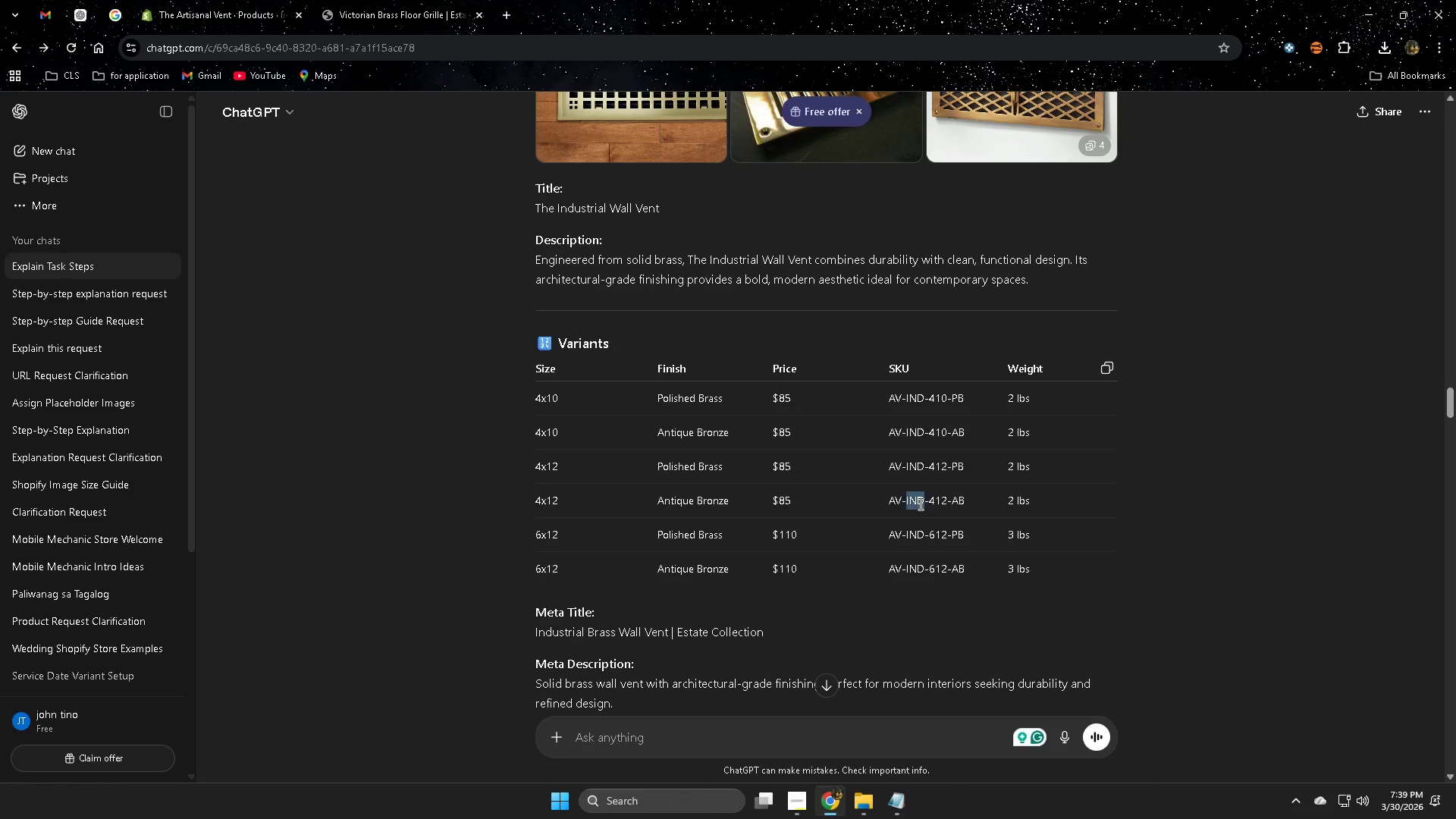 
triple_click([919, 504])
 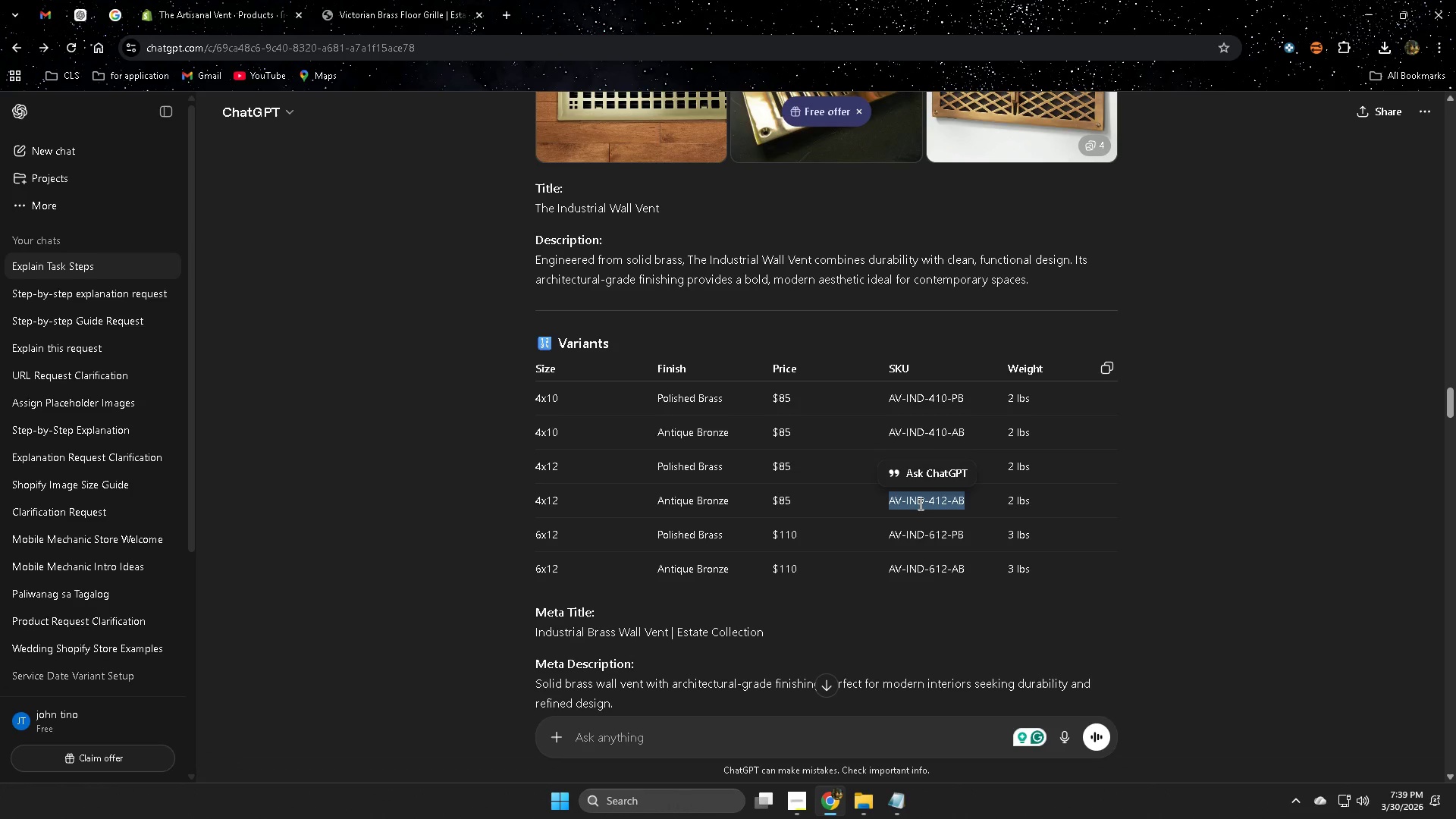 
key(Control+ControlLeft)
 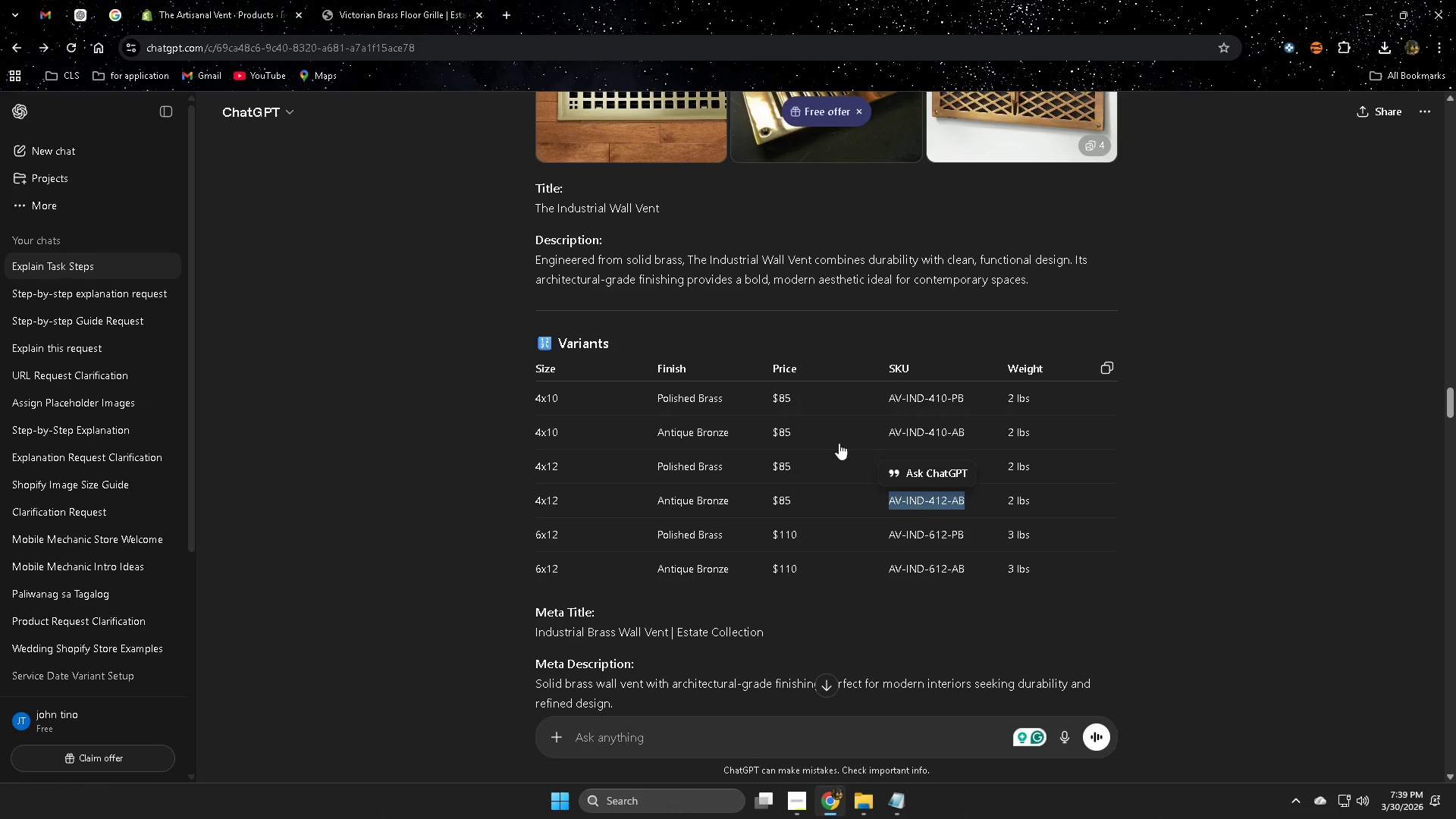 
key(Control+C)
 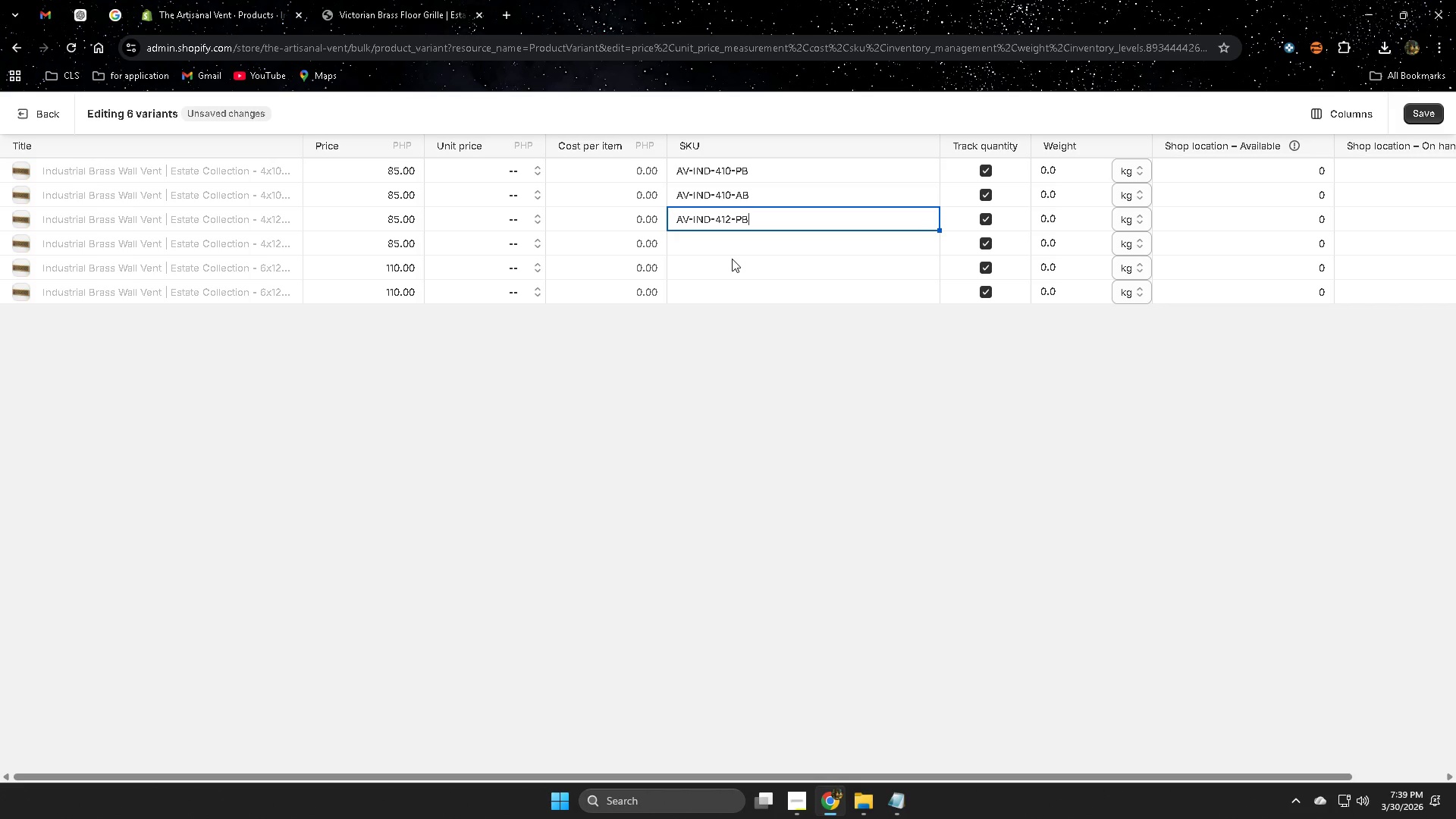 
double_click([730, 249])
 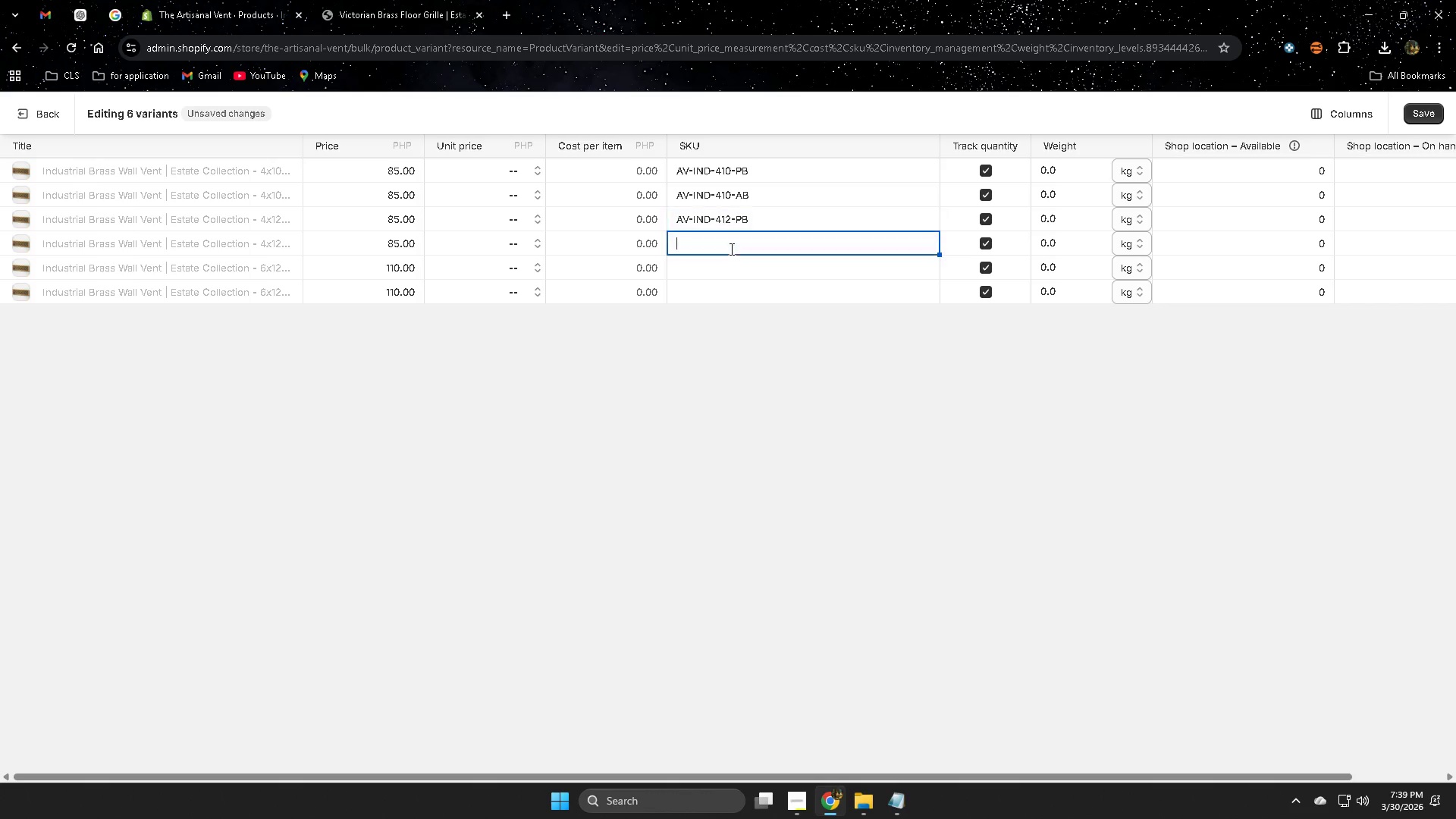 
key(Control+ControlLeft)
 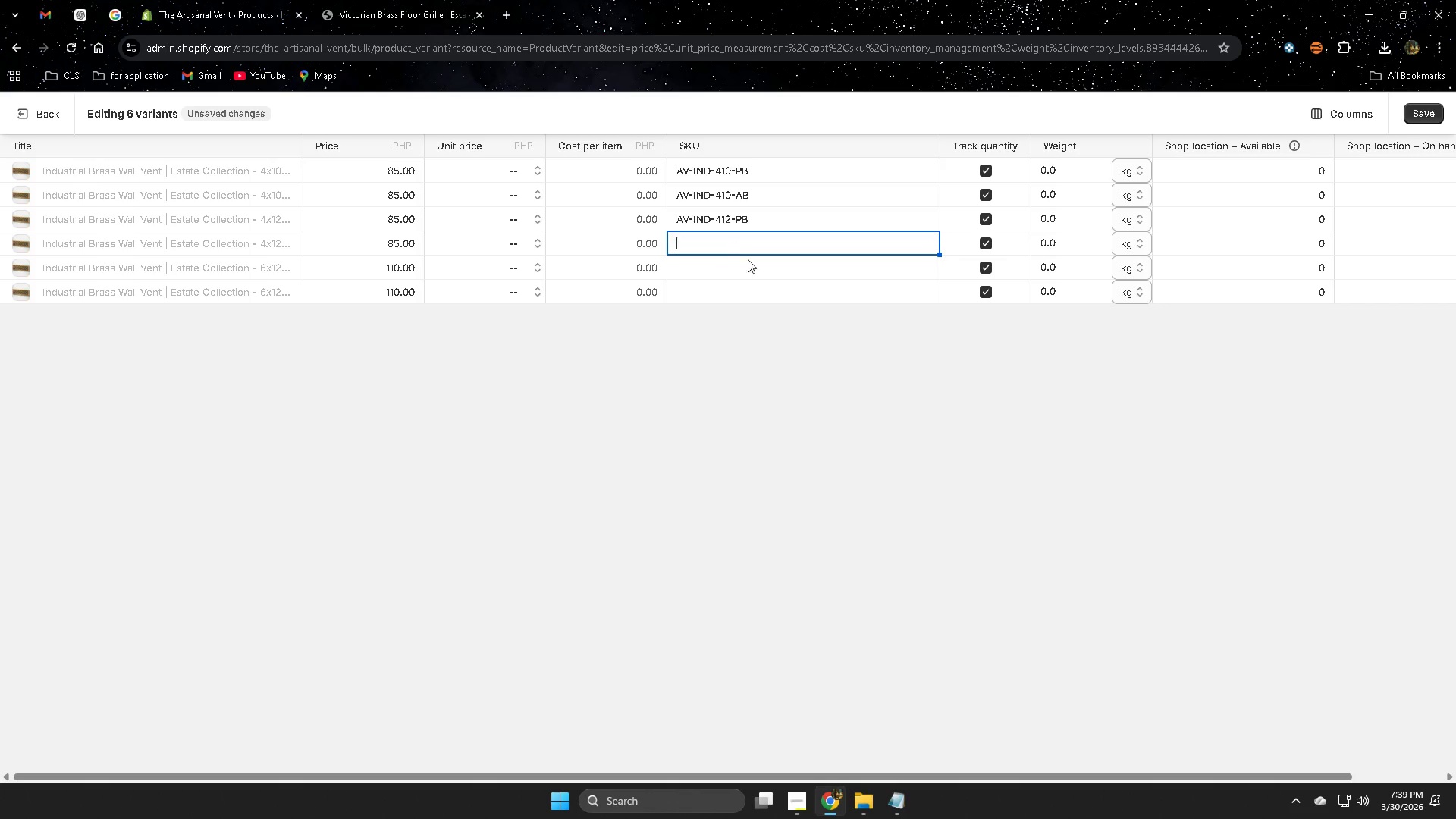 
key(Control+V)
 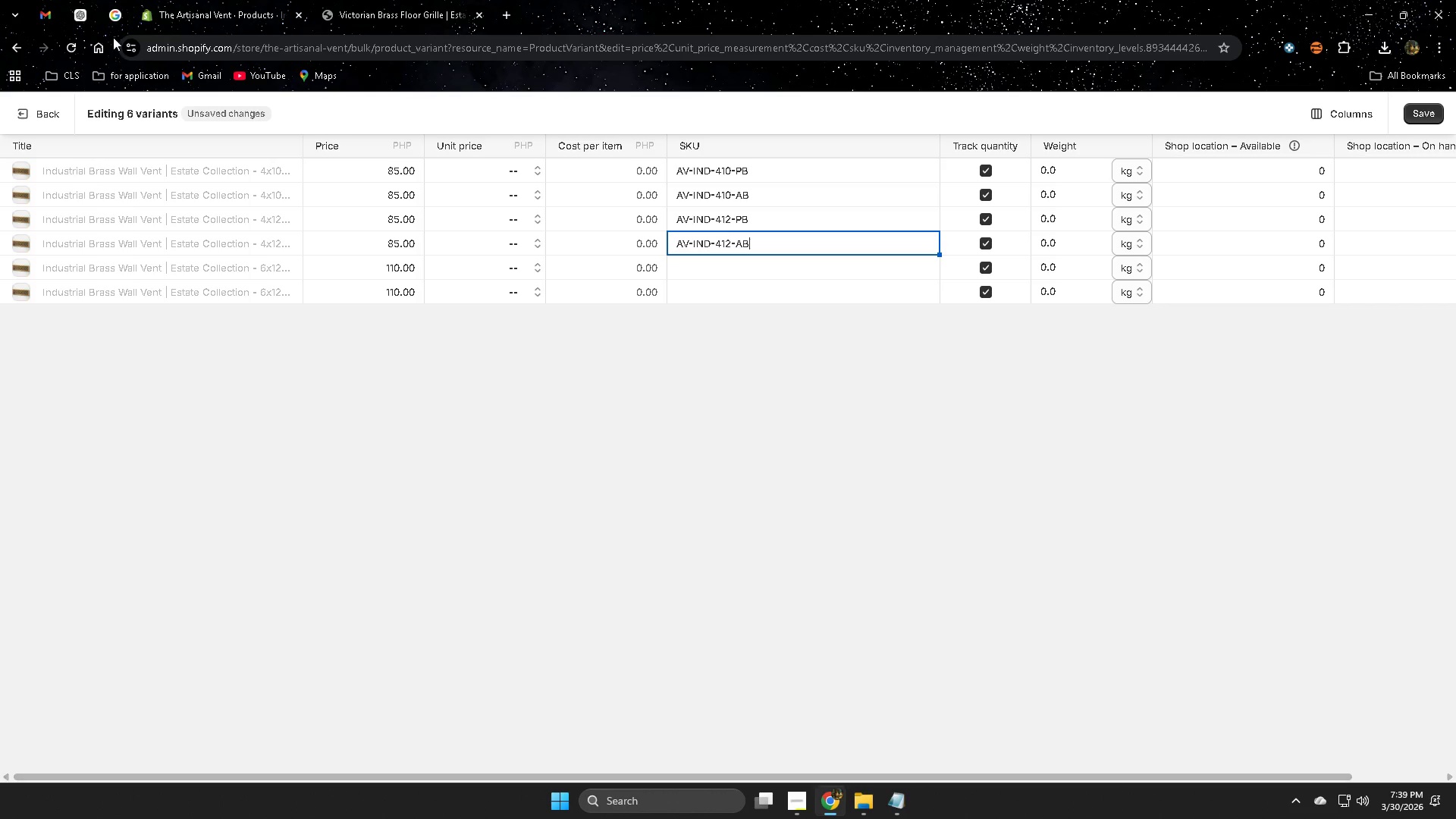 
left_click([83, 14])
 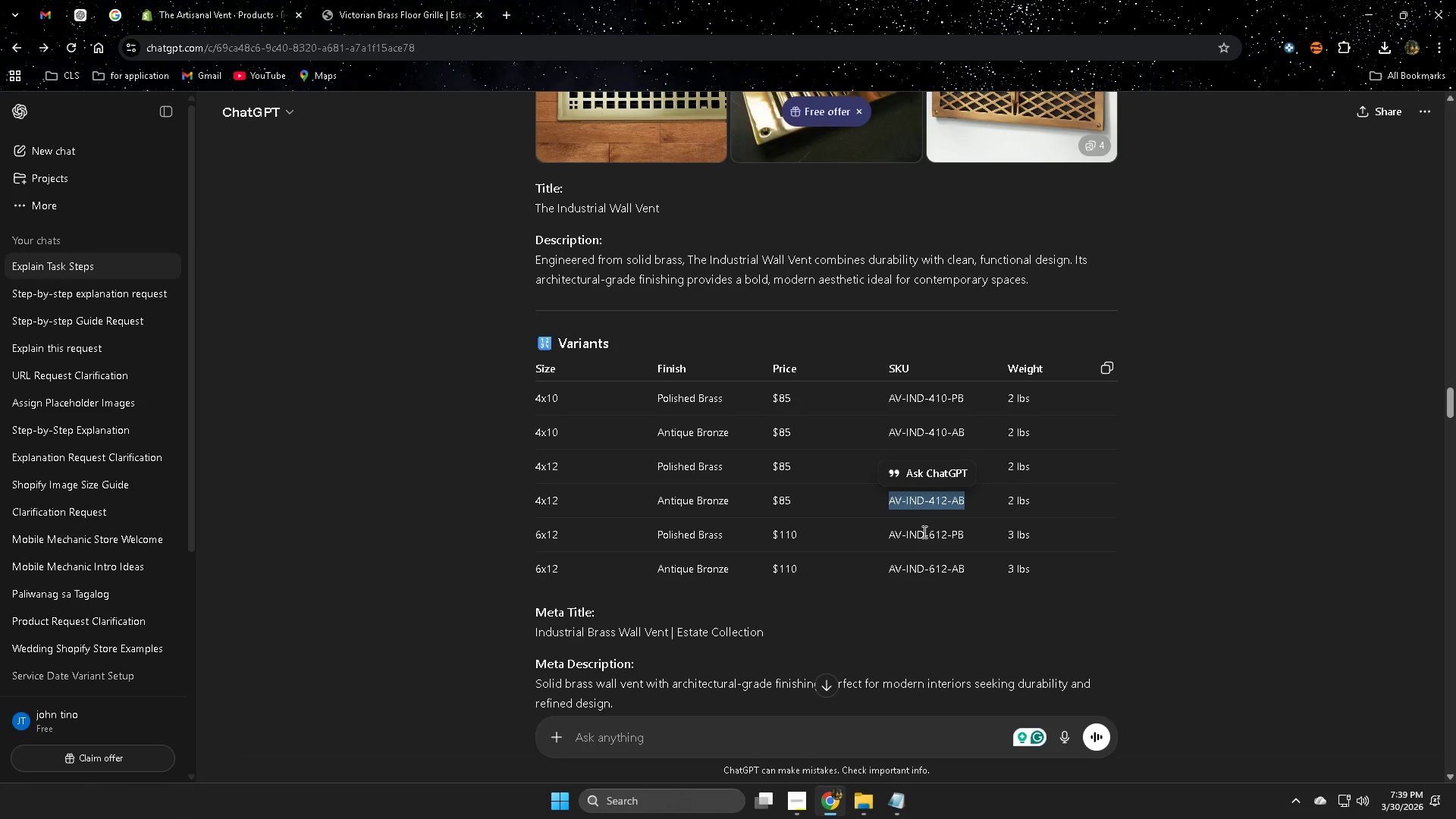 
double_click([921, 538])
 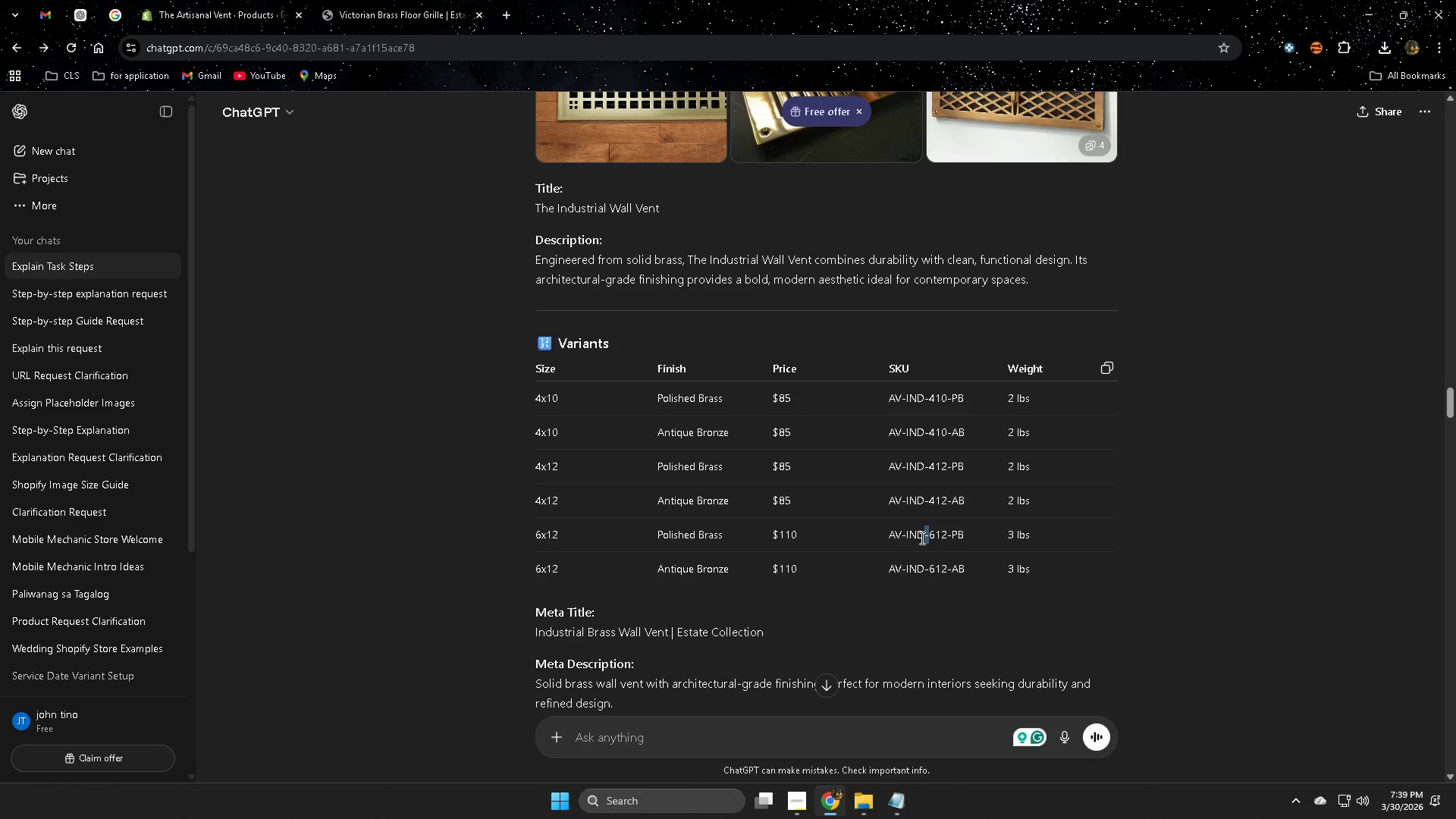 
triple_click([921, 538])
 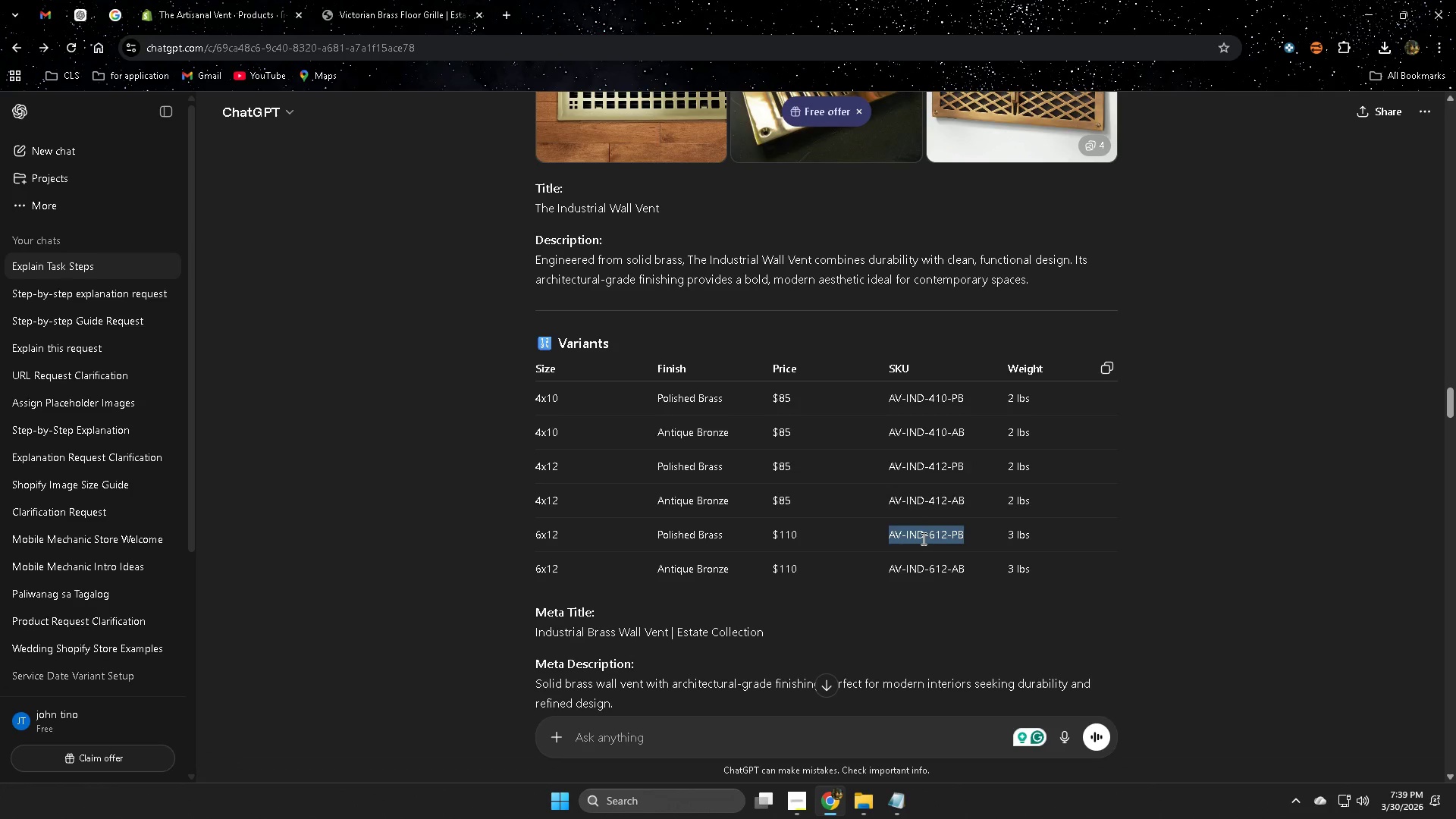 
key(Control+ControlLeft)
 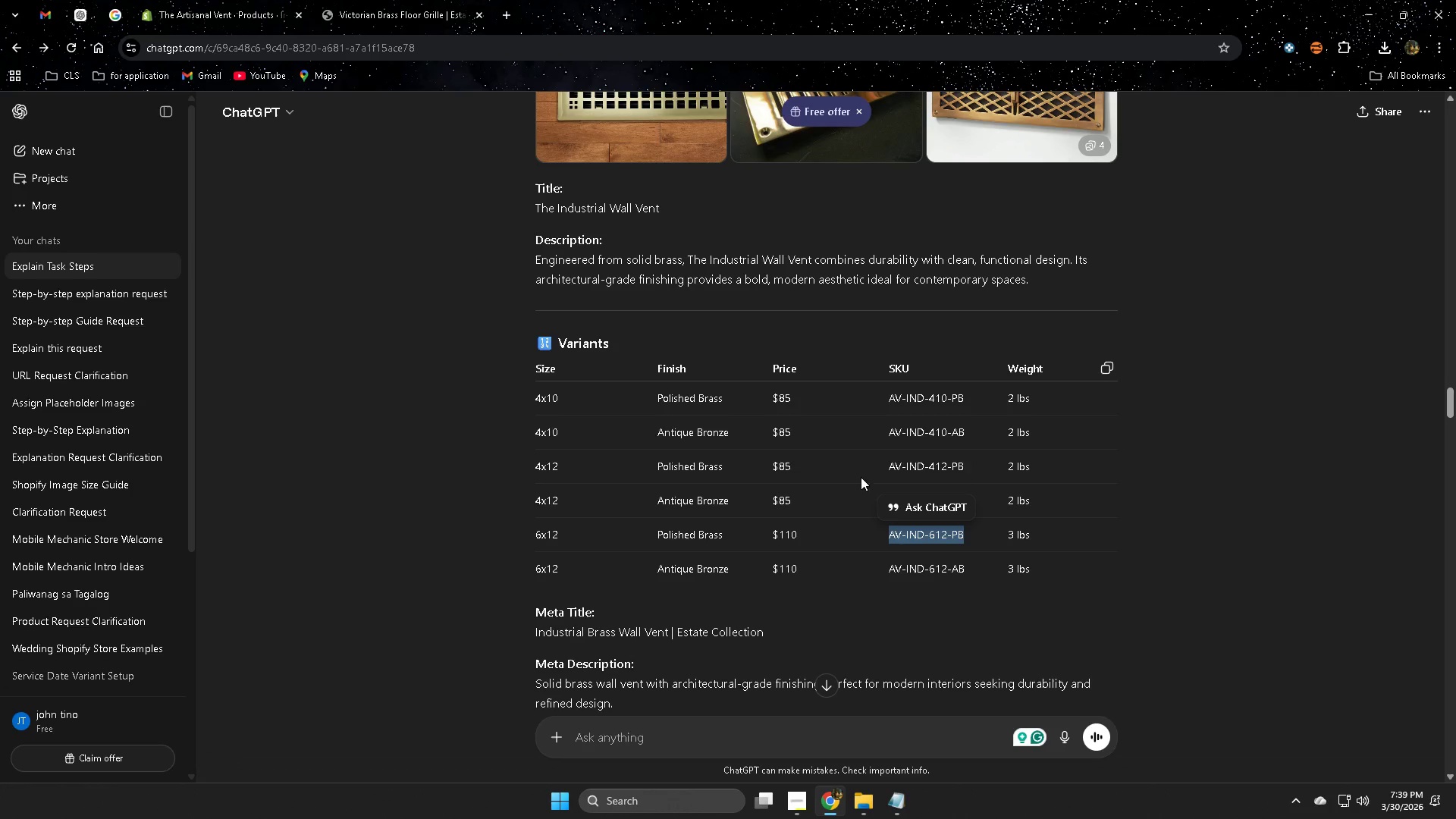 
key(Control+C)
 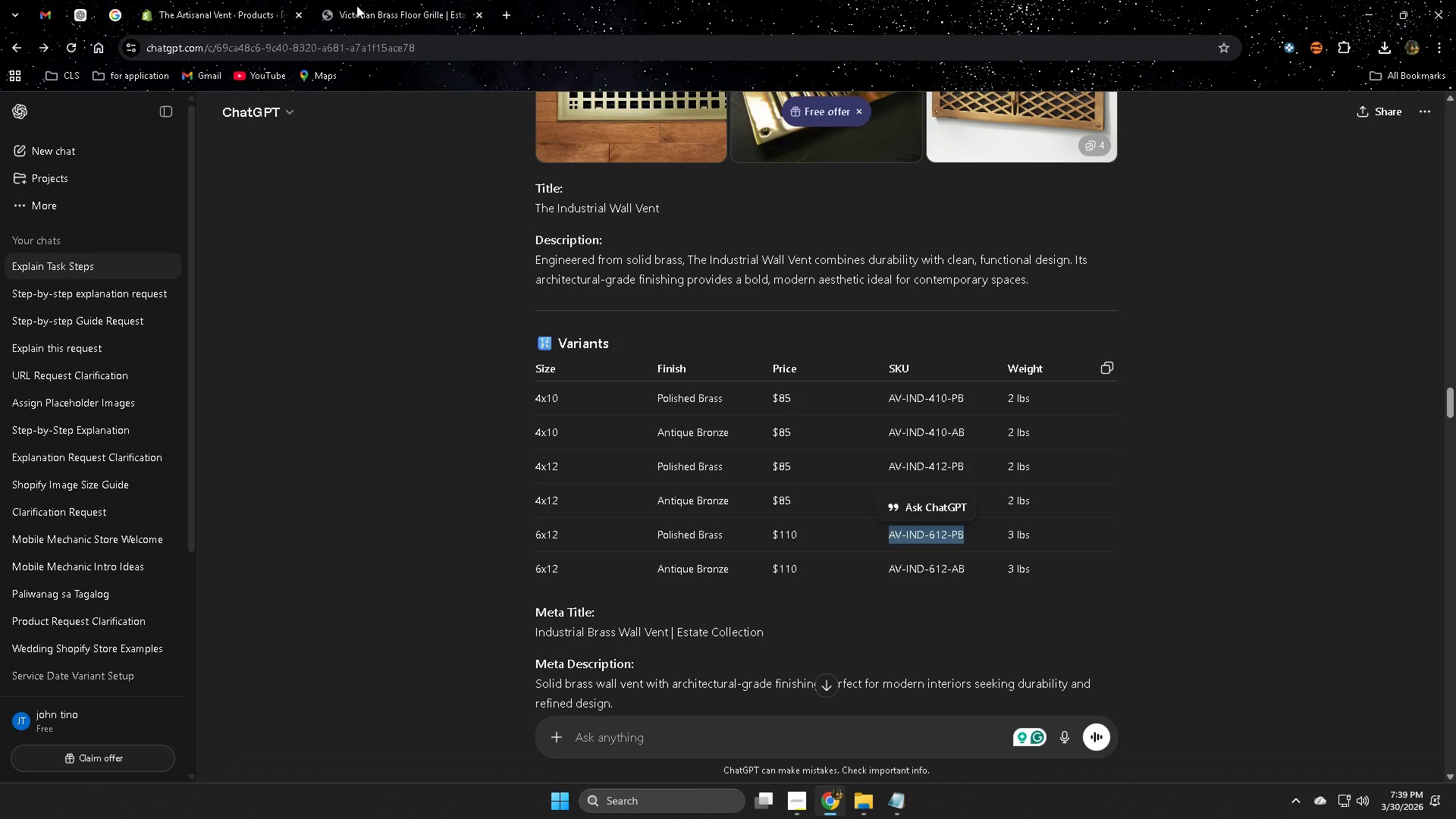 
left_click([224, 5])
 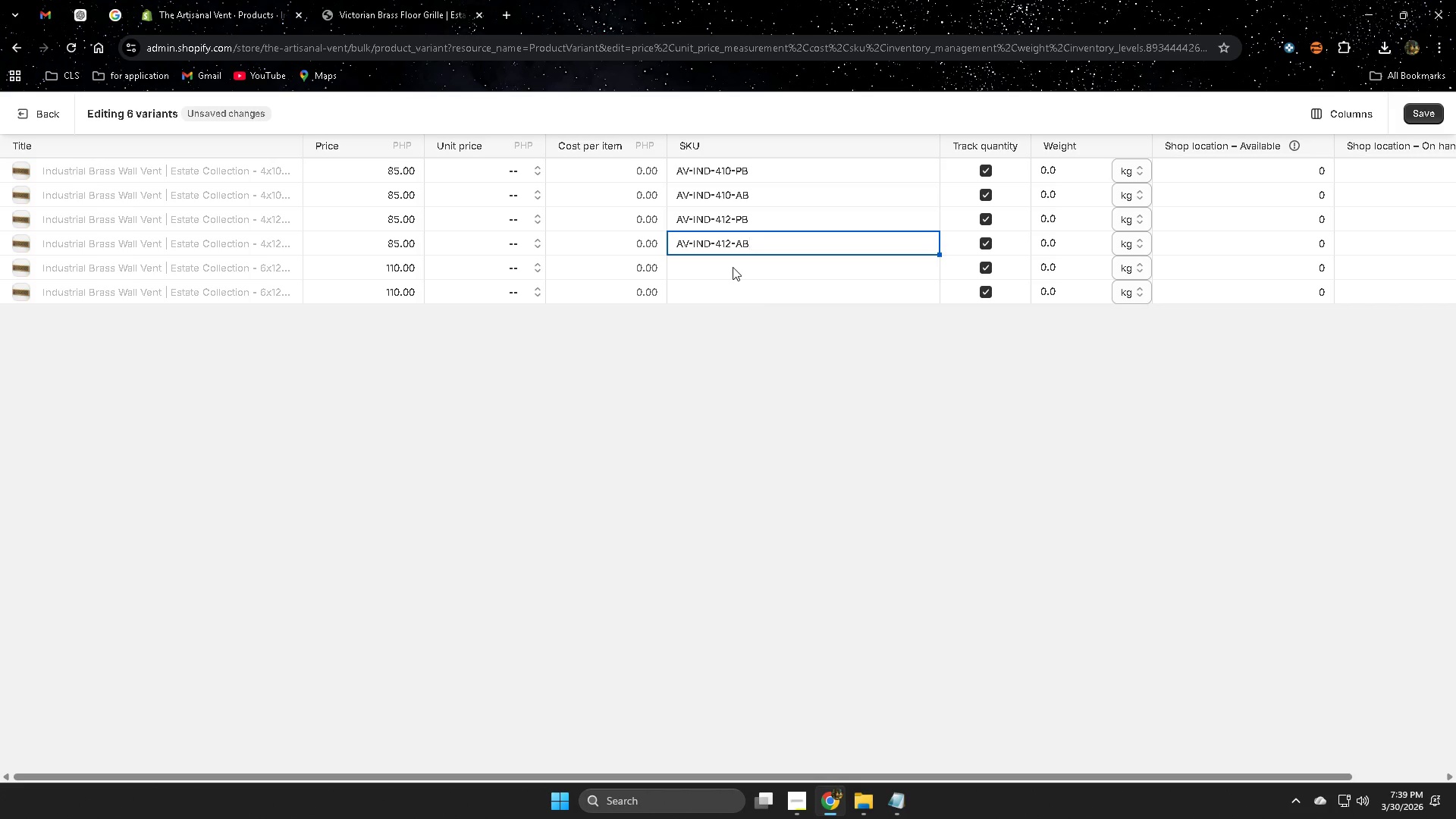 
double_click([733, 267])
 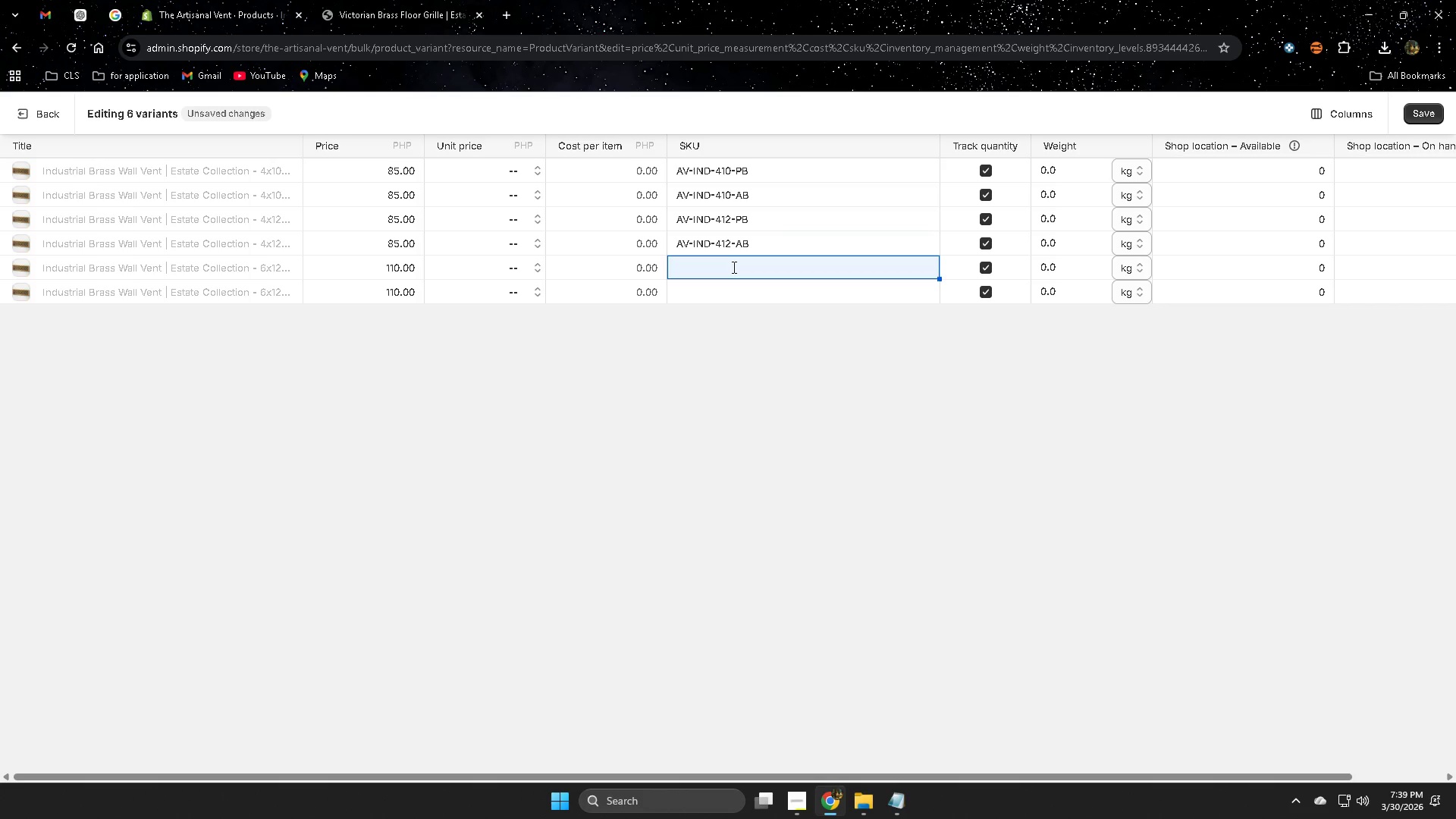 
key(Control+ControlLeft)
 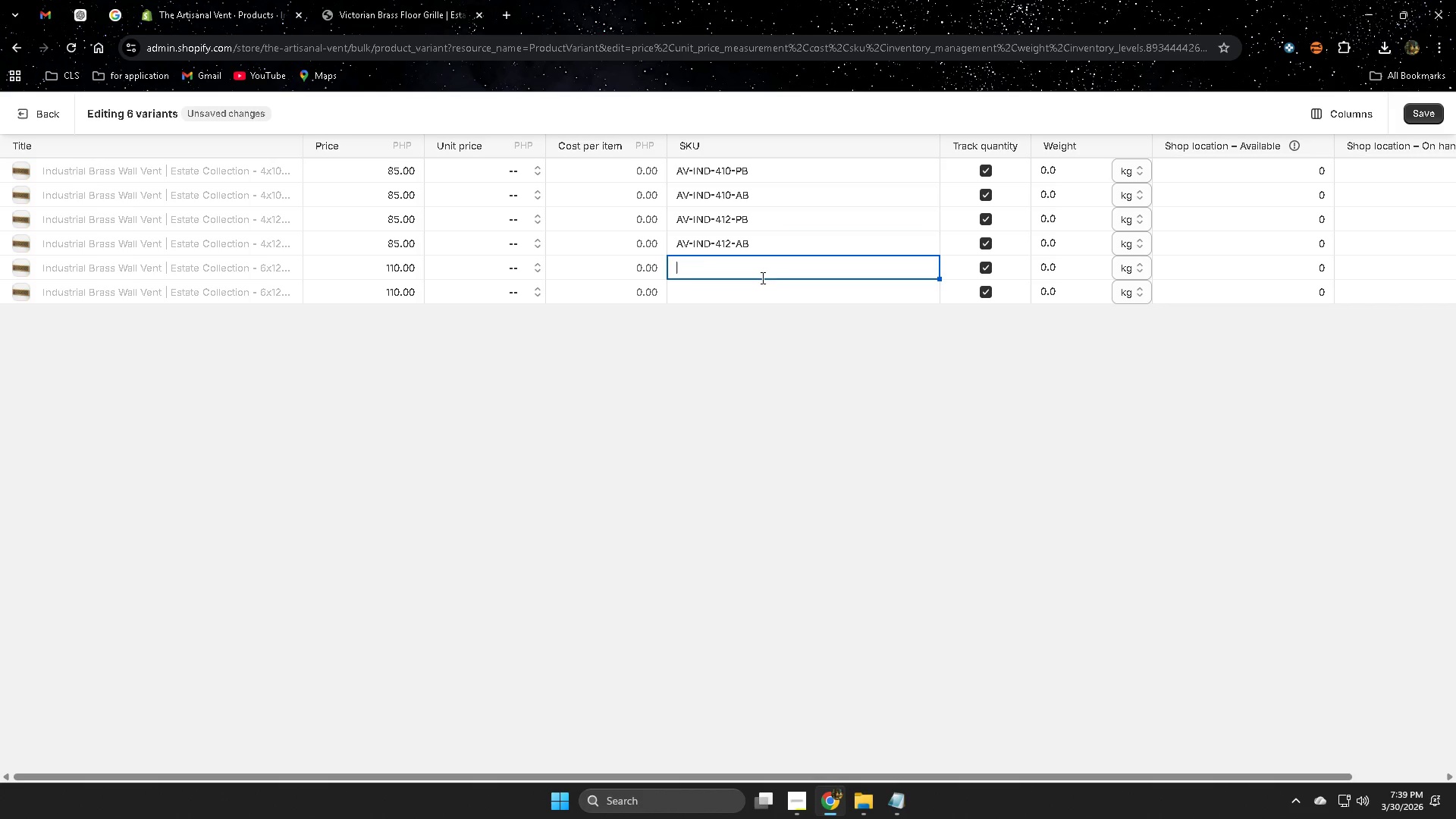 
key(Control+V)
 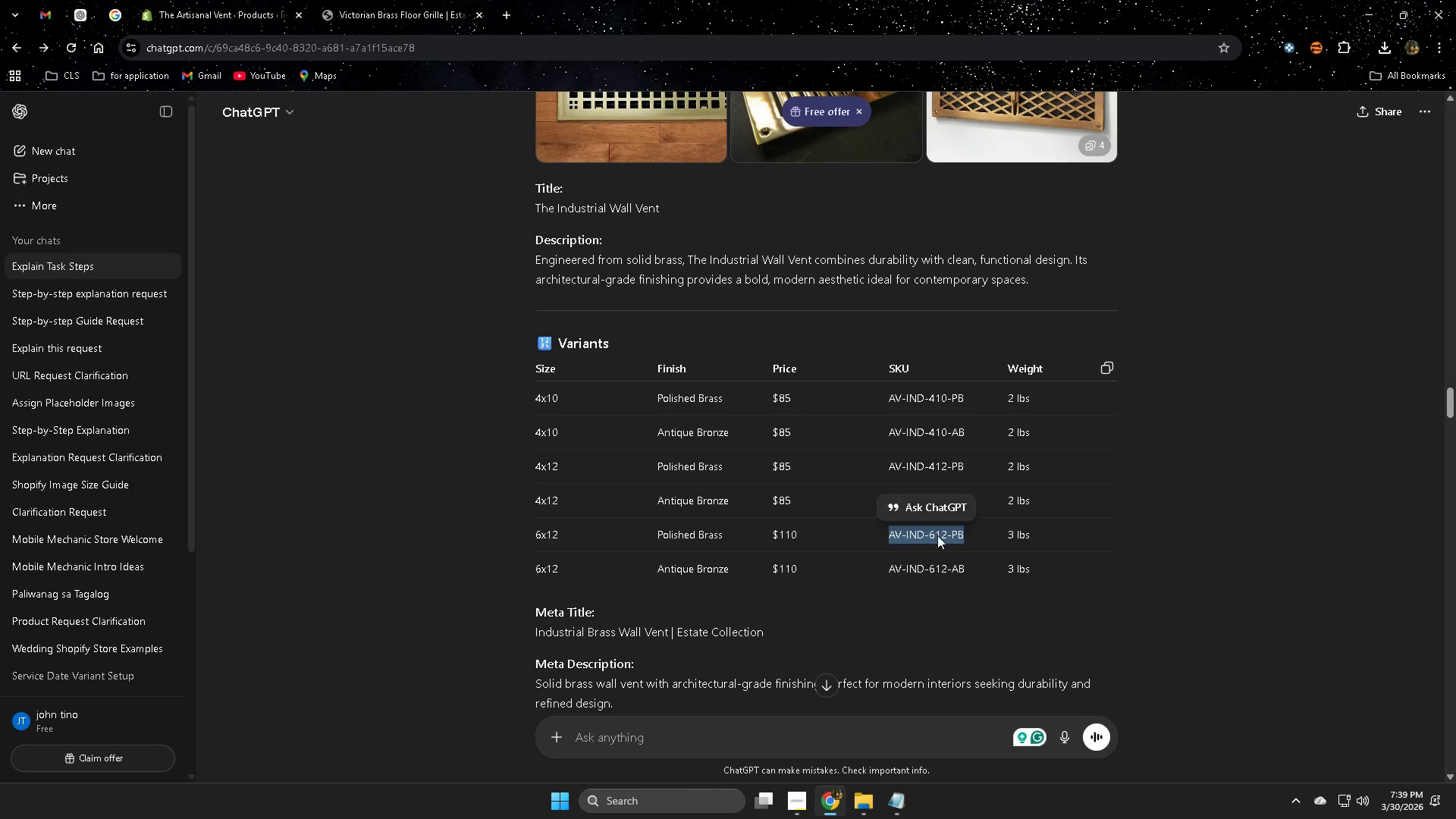 
double_click([940, 569])
 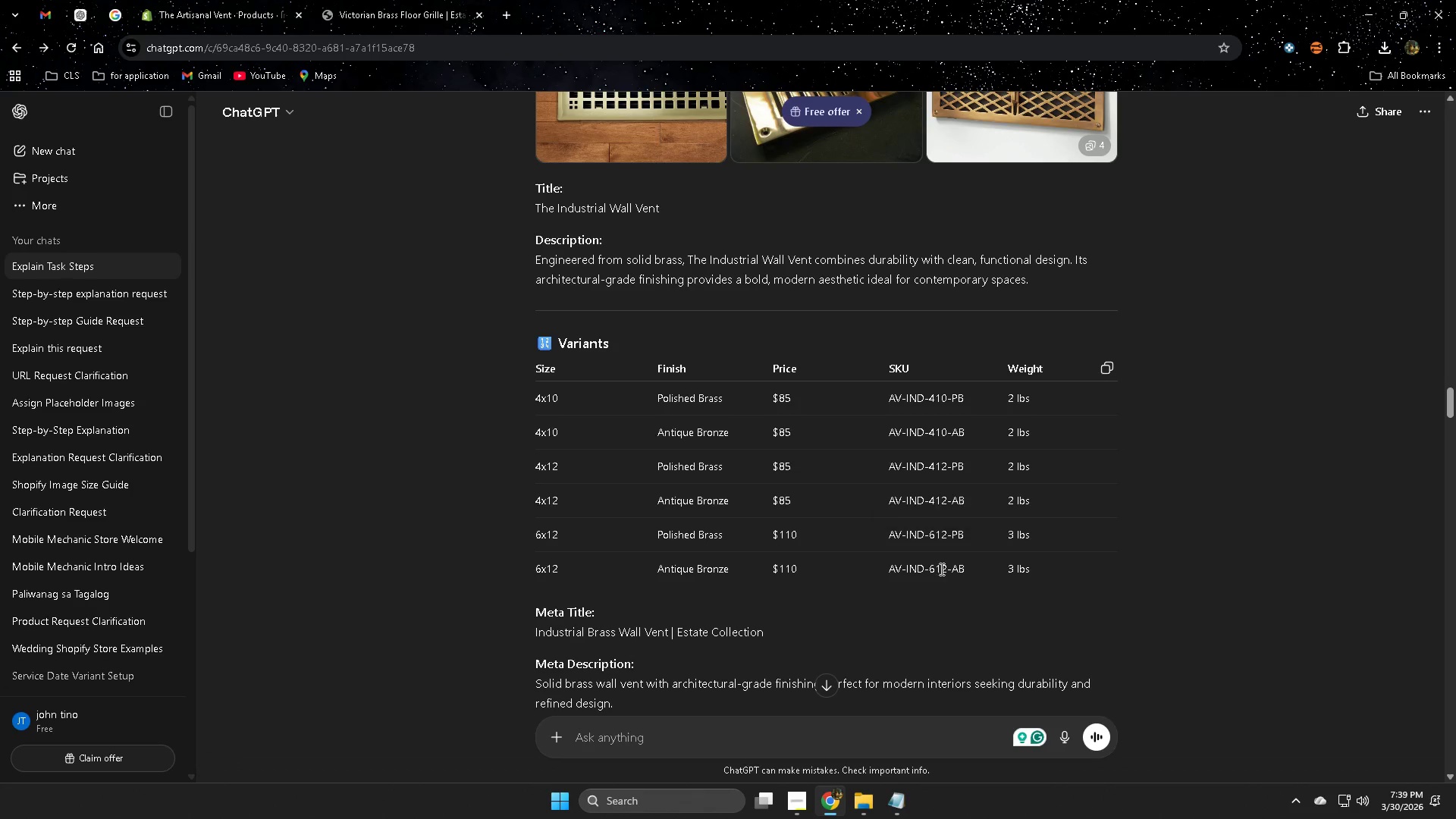 
triple_click([940, 569])
 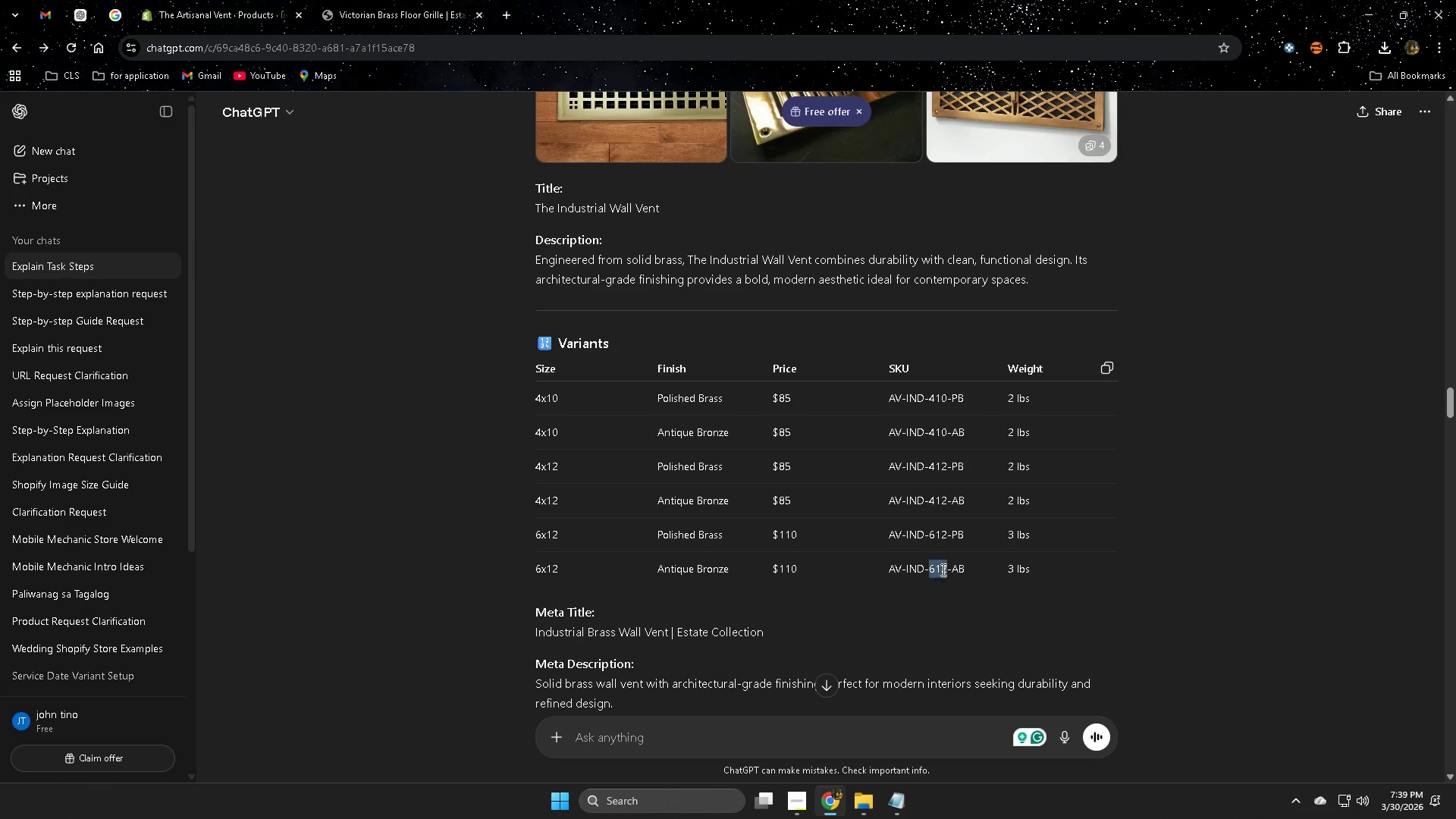 
triple_click([943, 571])
 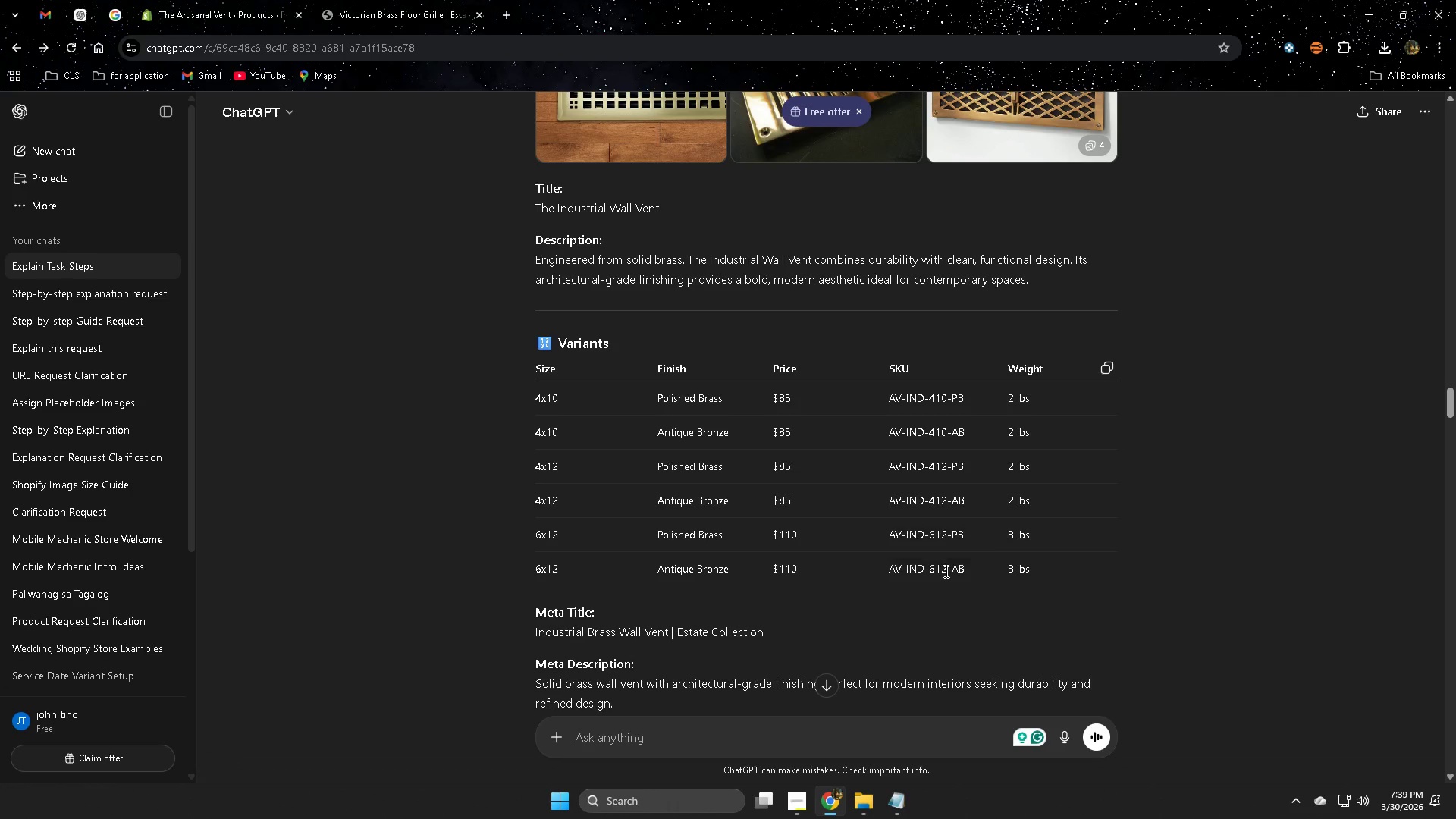 
triple_click([945, 571])
 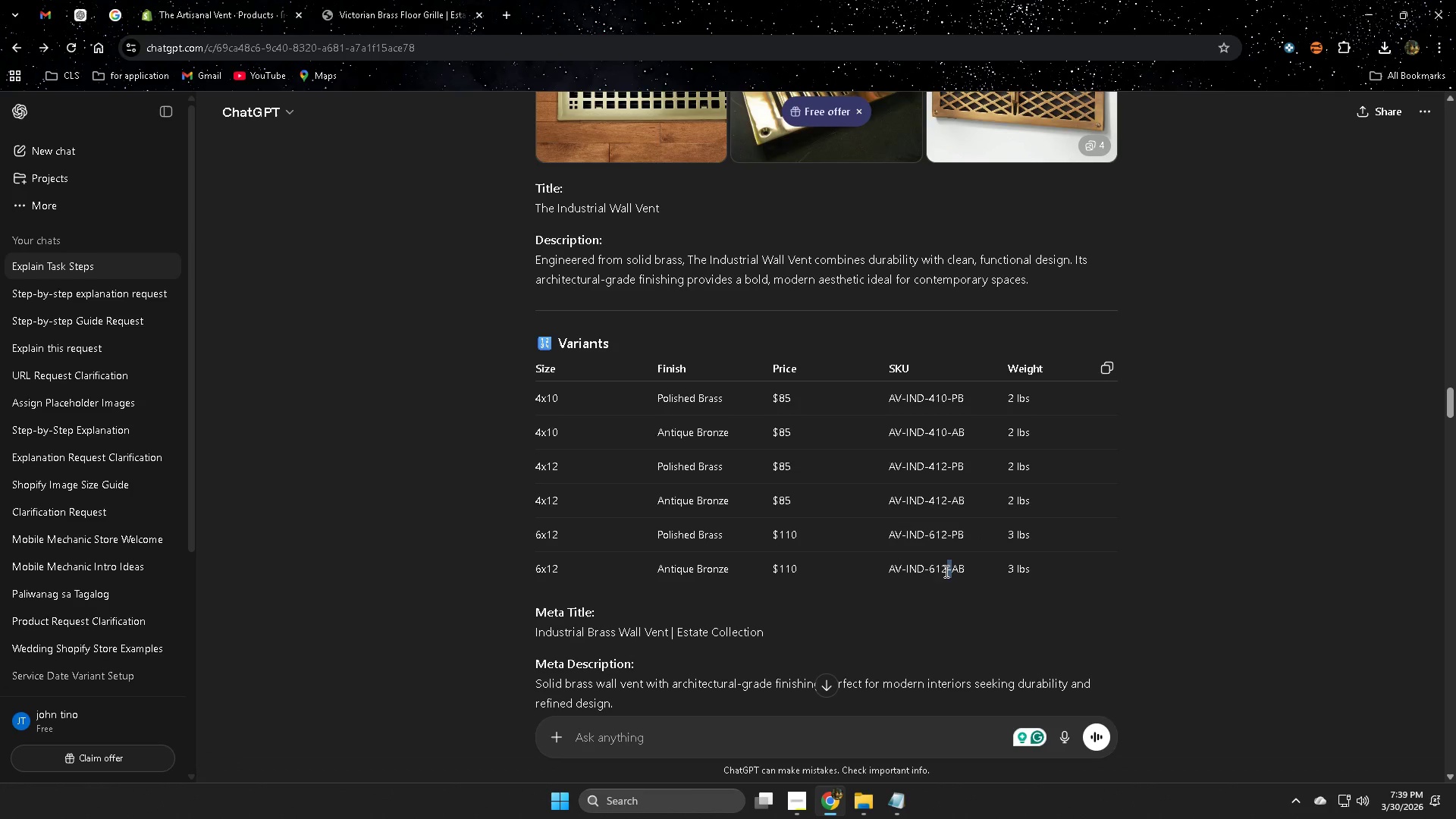 
triple_click([944, 570])
 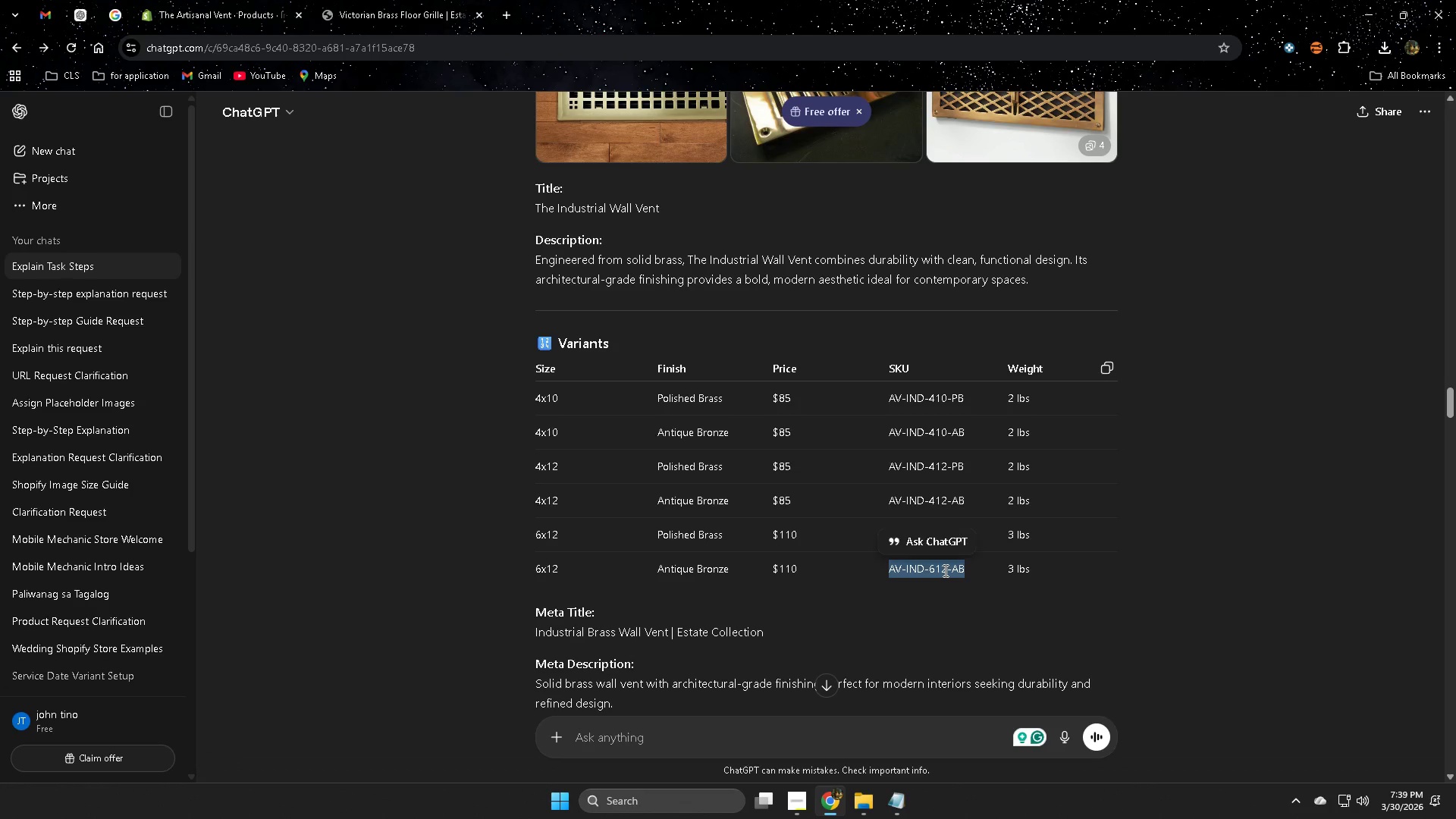 
key(Control+V)
 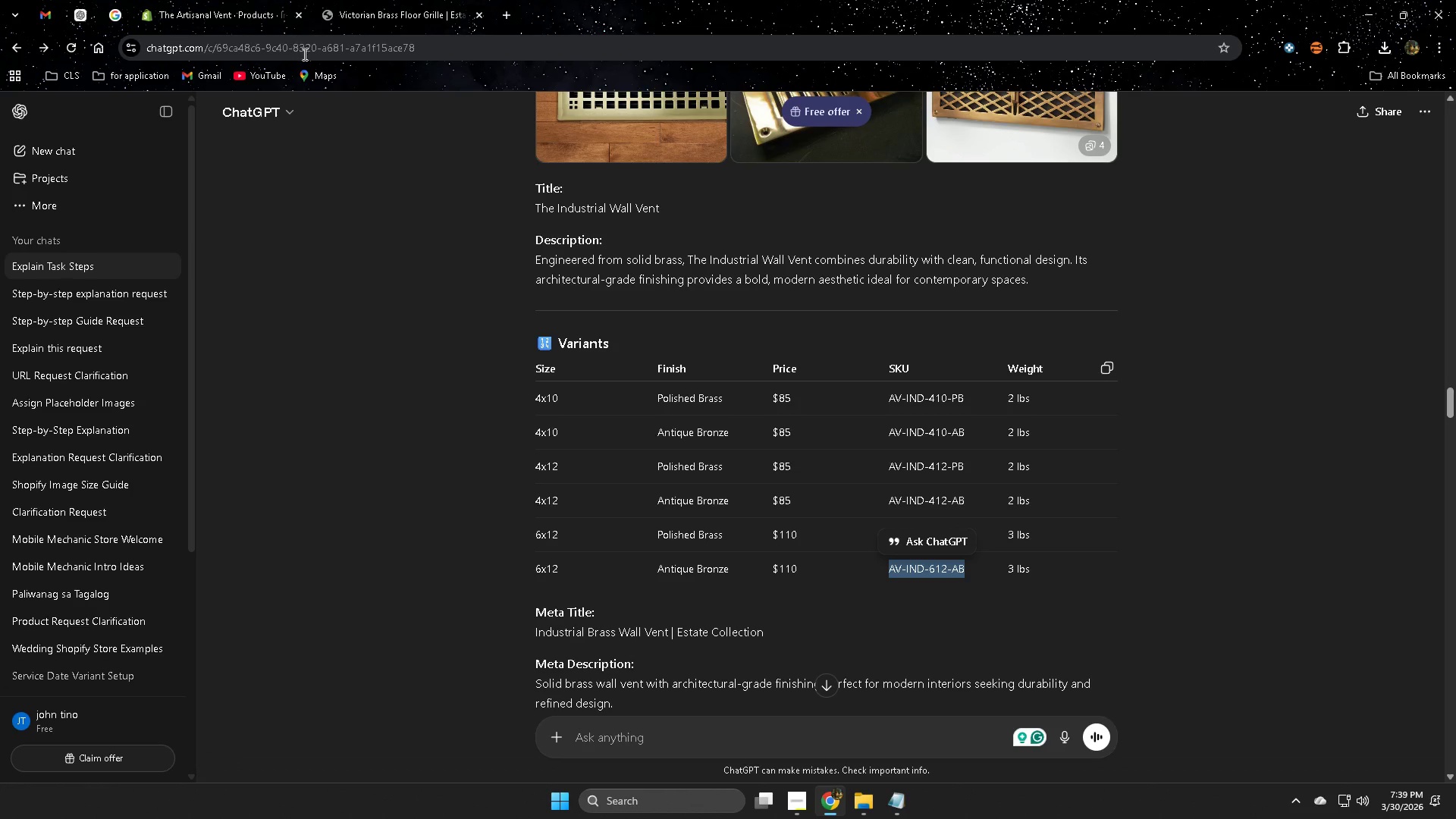 
key(Control+C)
 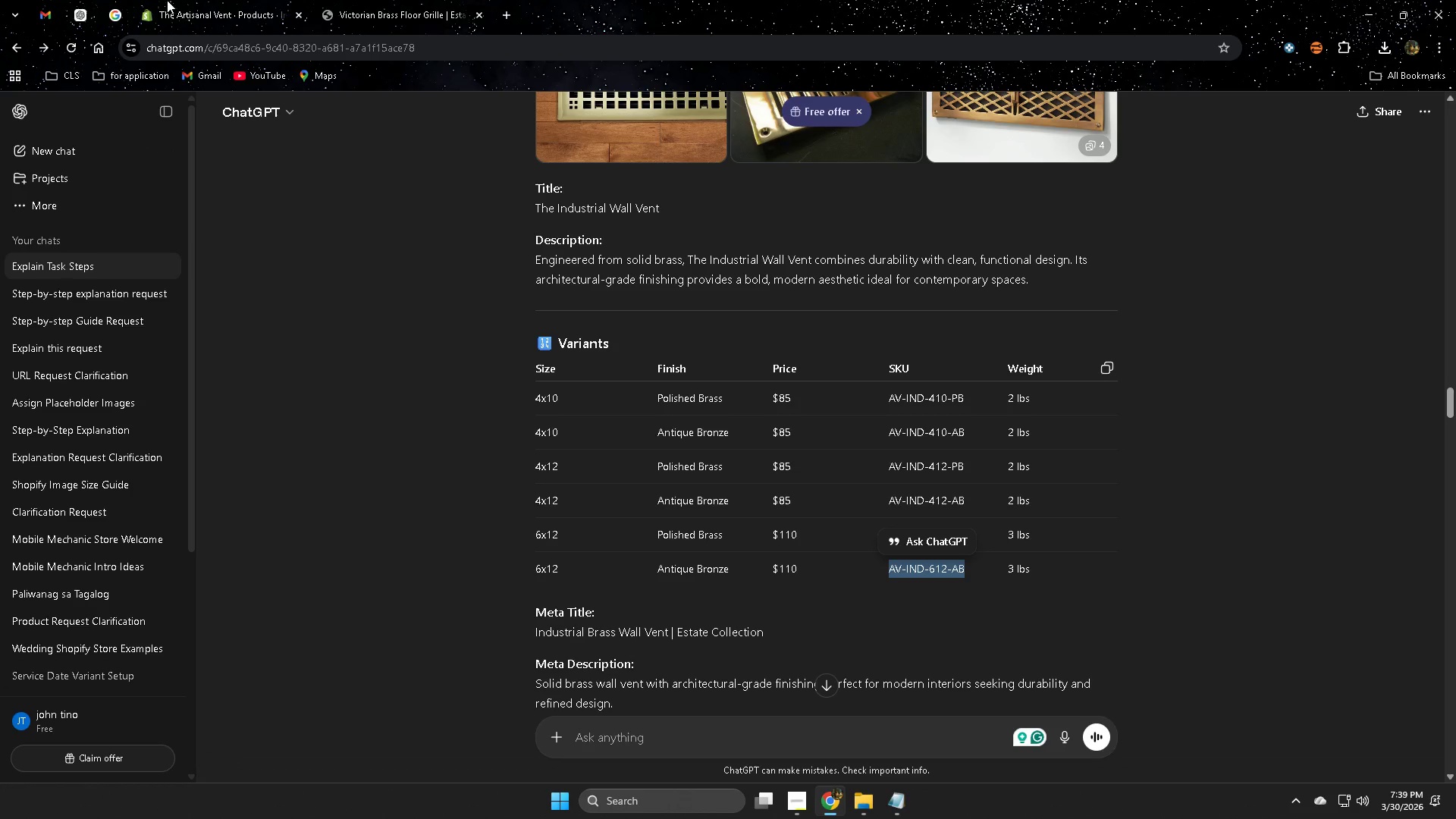 
left_click([167, 0])
 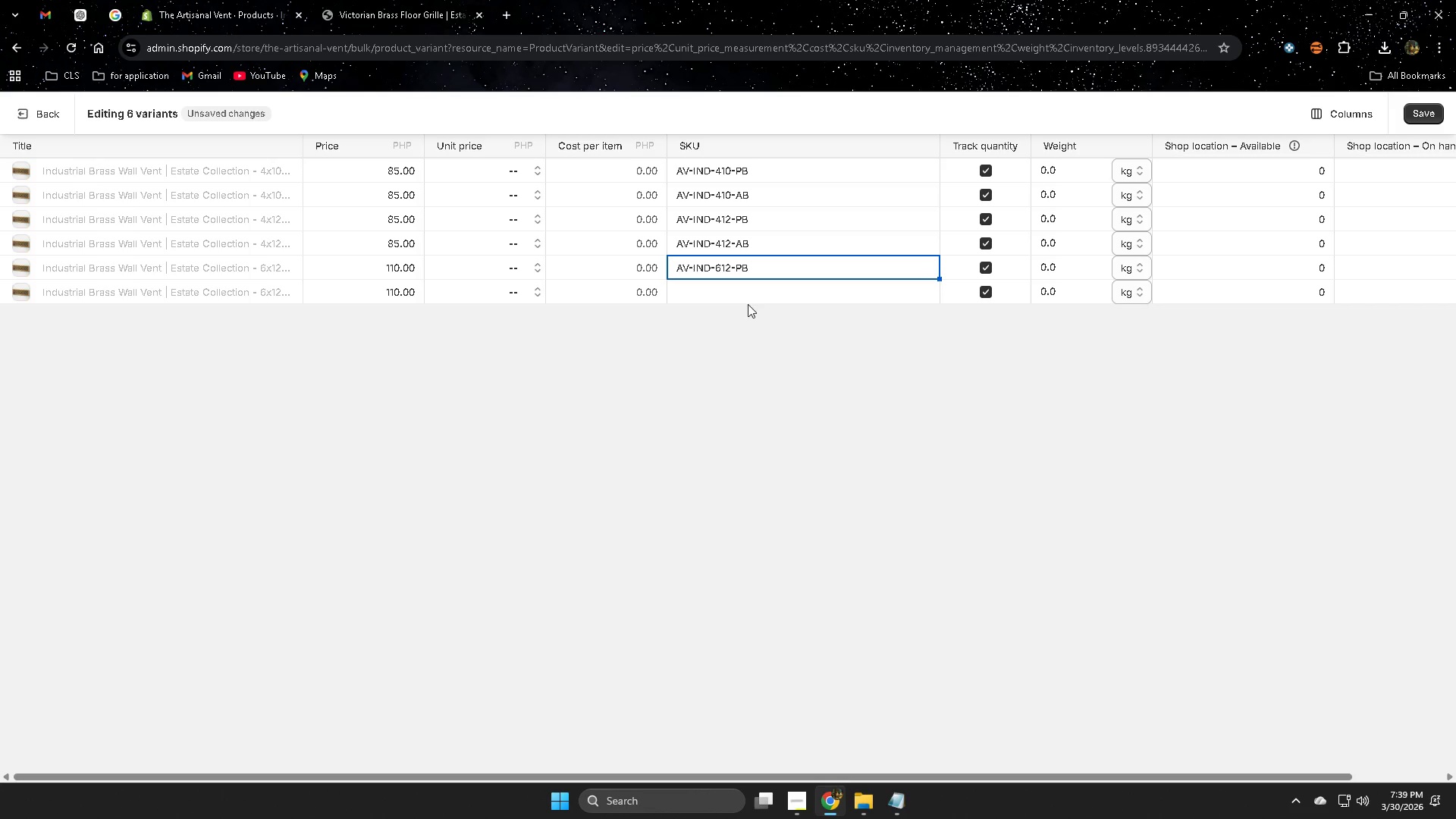 
double_click([745, 293])
 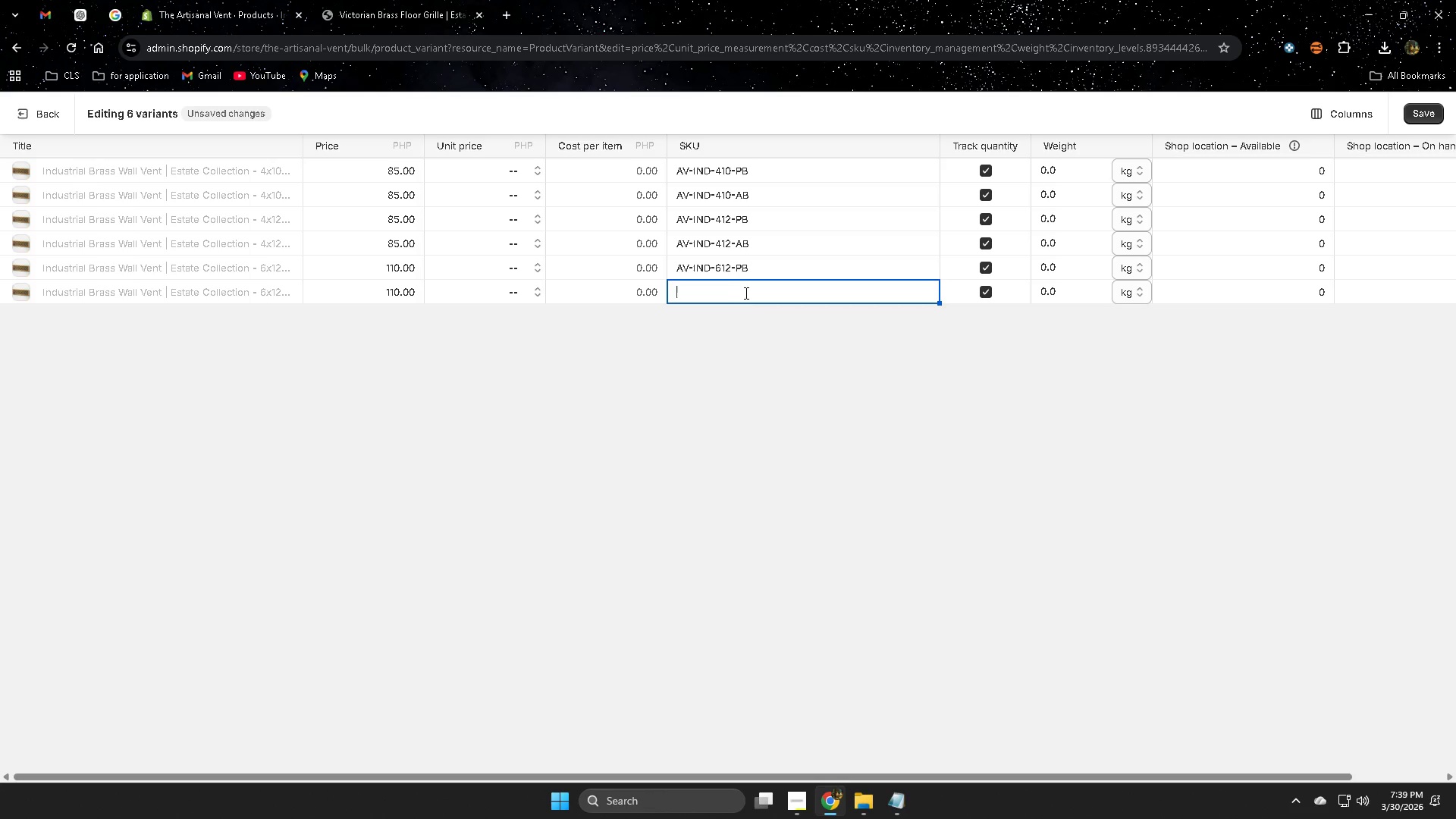 
key(Control+V)
 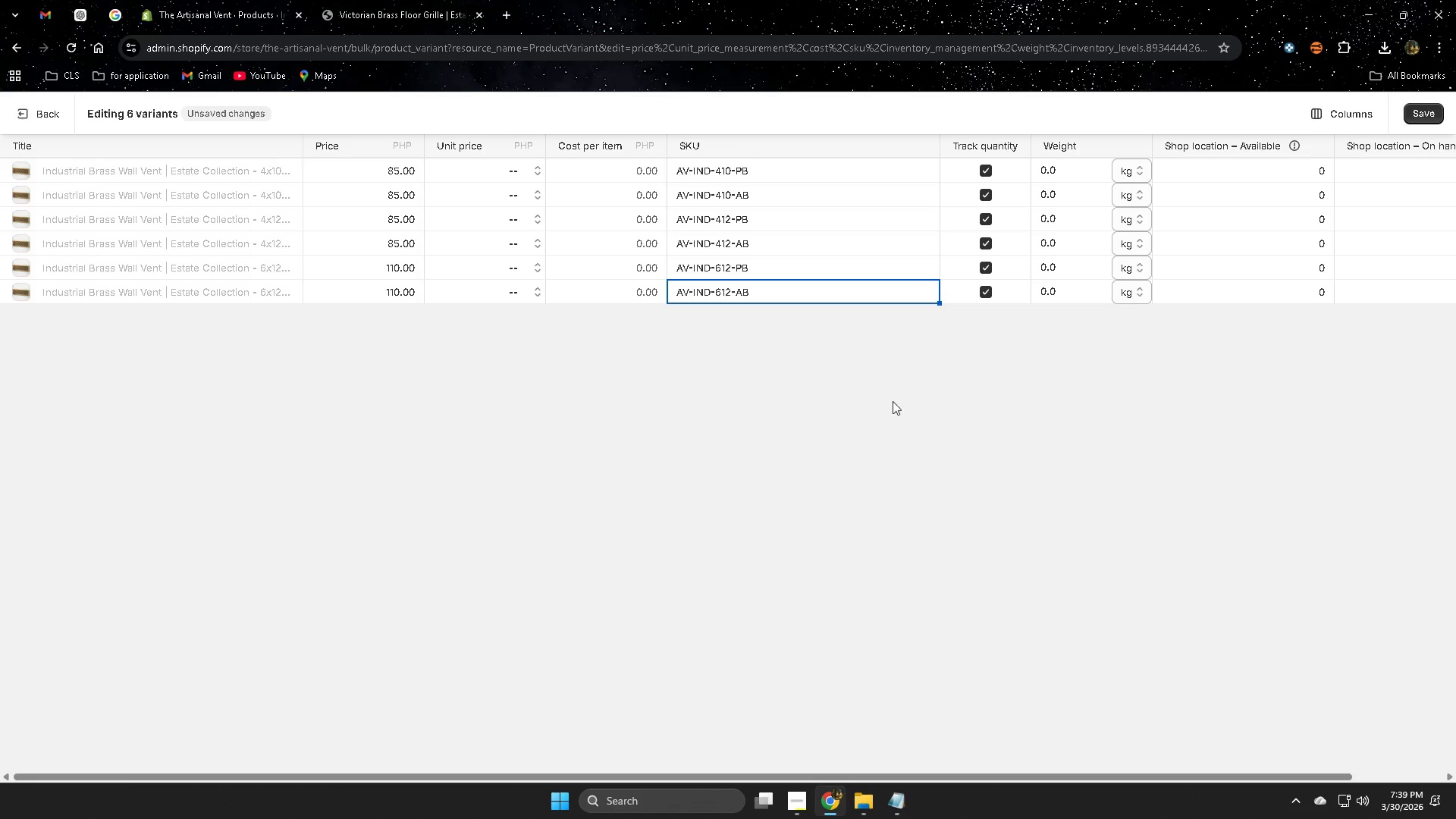 
wait(9.06)
 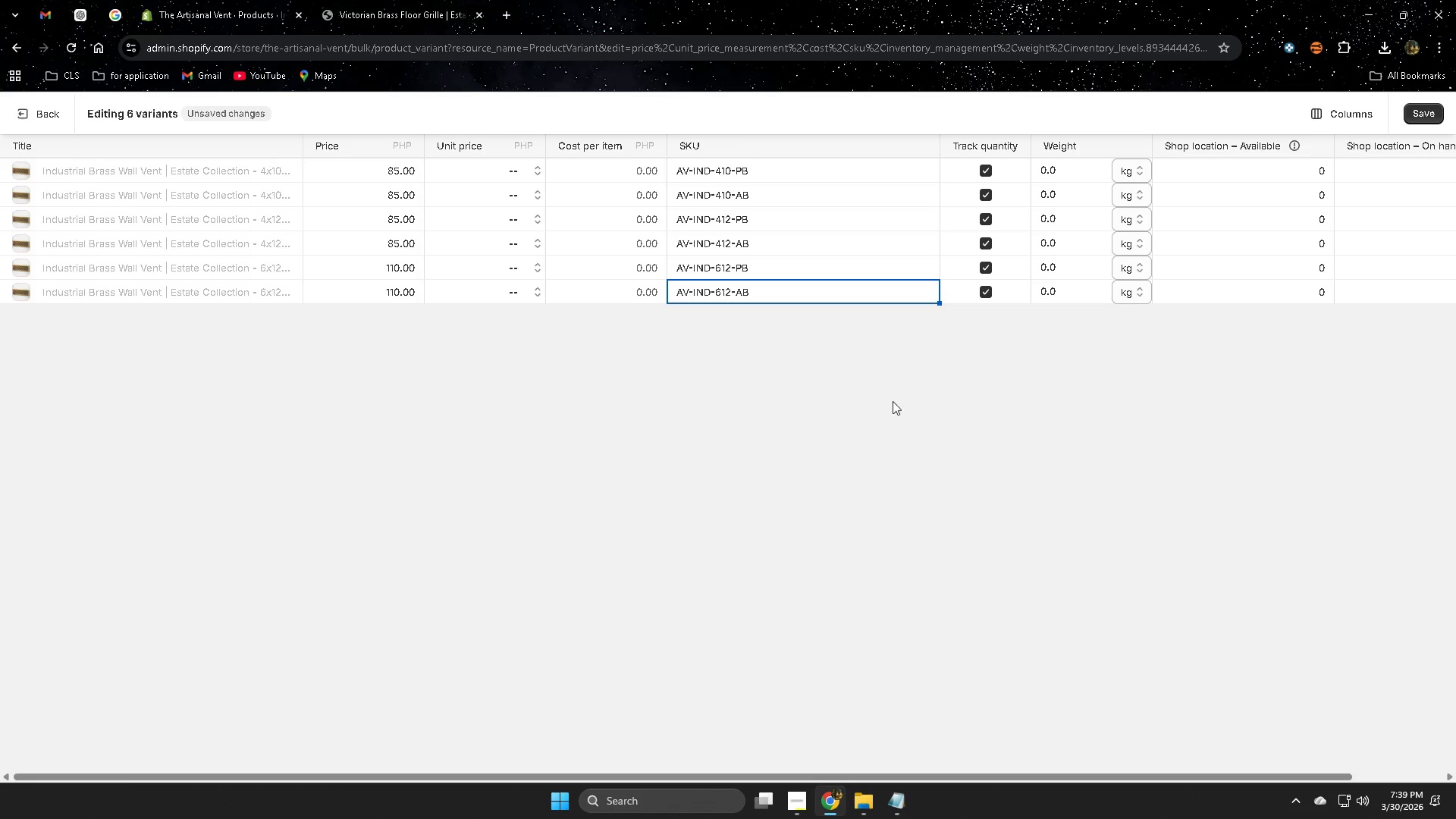 
left_click([116, 17])
 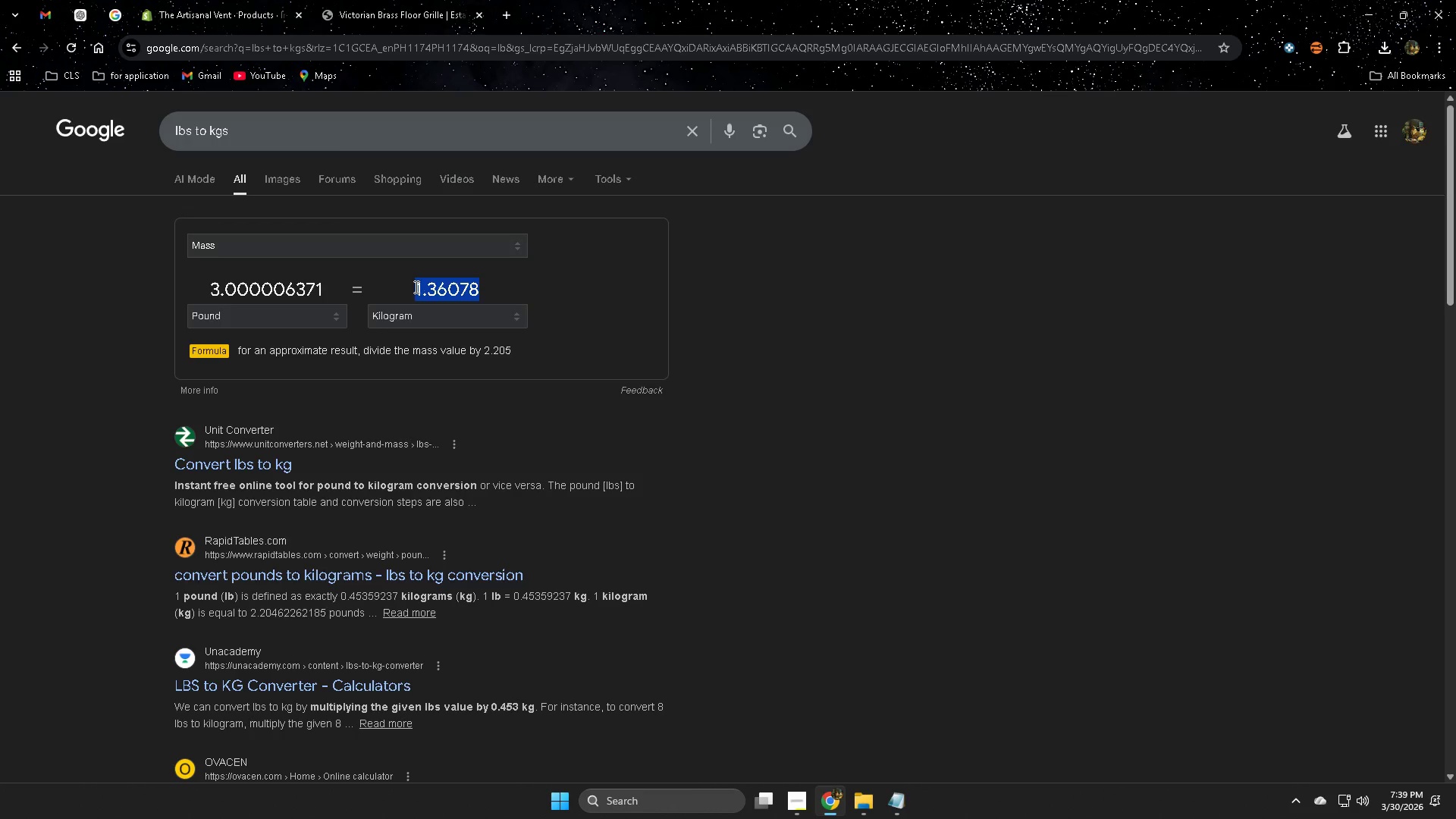 
double_click([416, 286])
 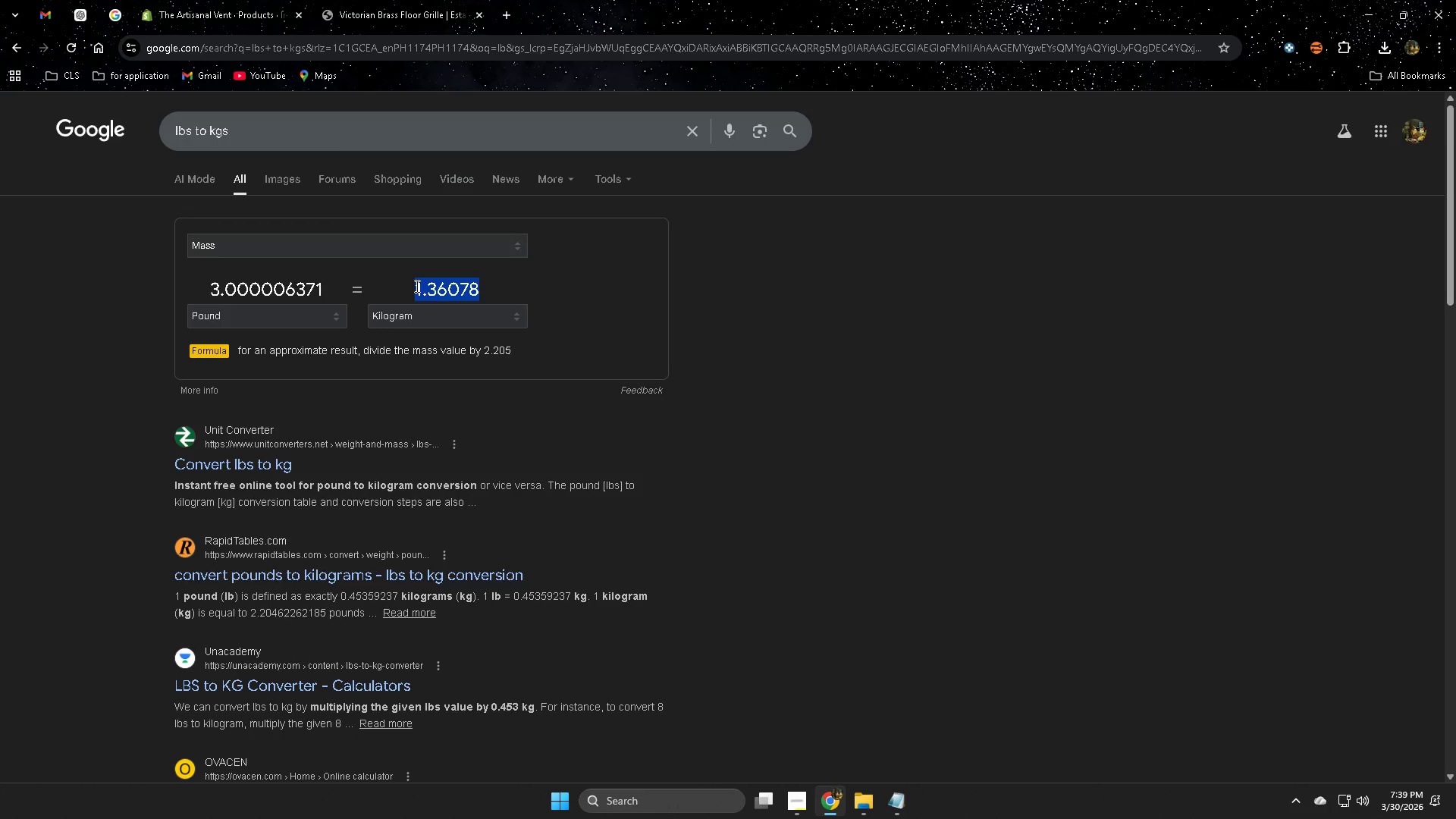 
left_click_drag(start_coordinate=[416, 286], to_coordinate=[490, 286])
 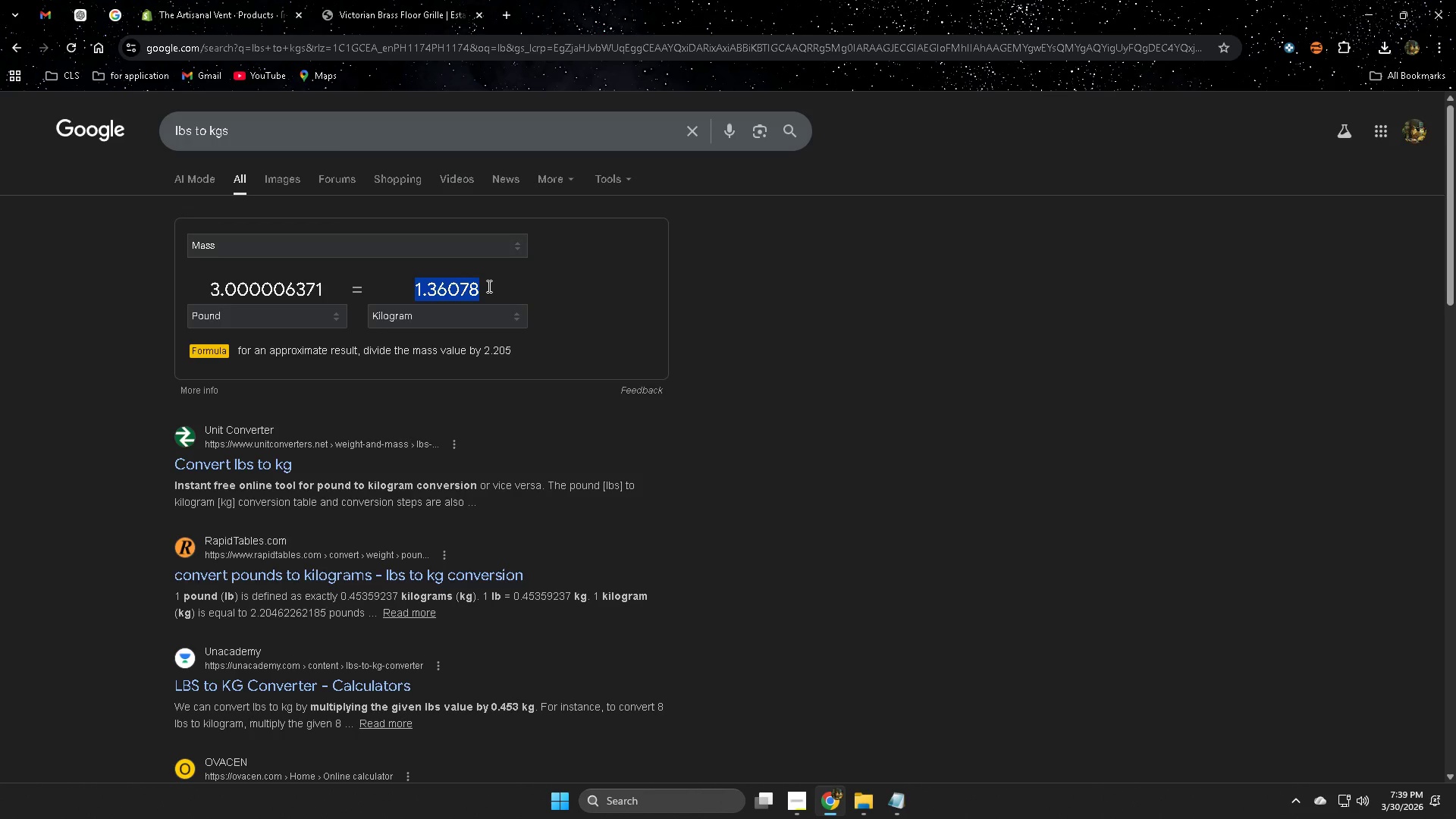 
key(Control+ControlLeft)
 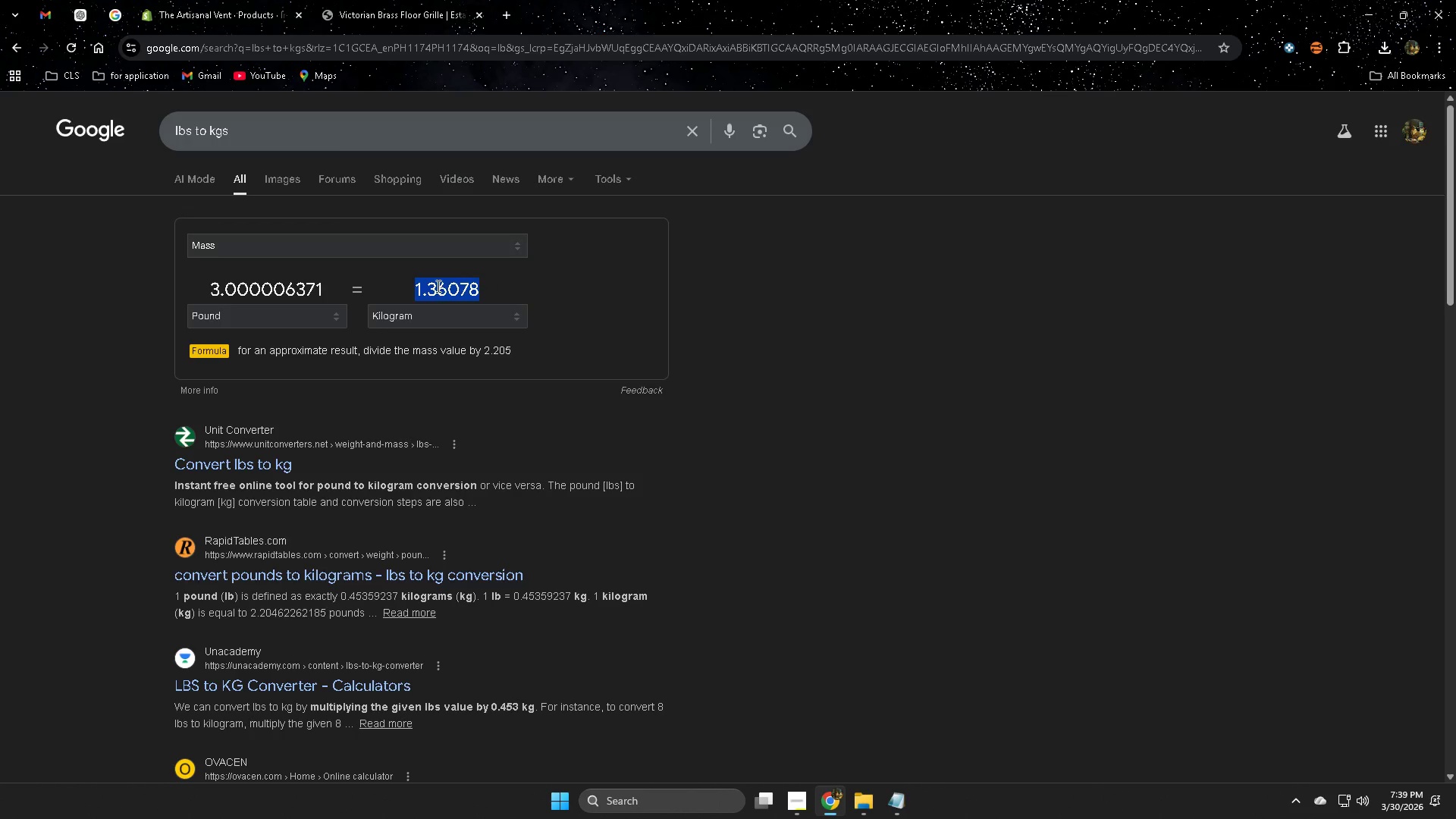 
key(Control+C)
 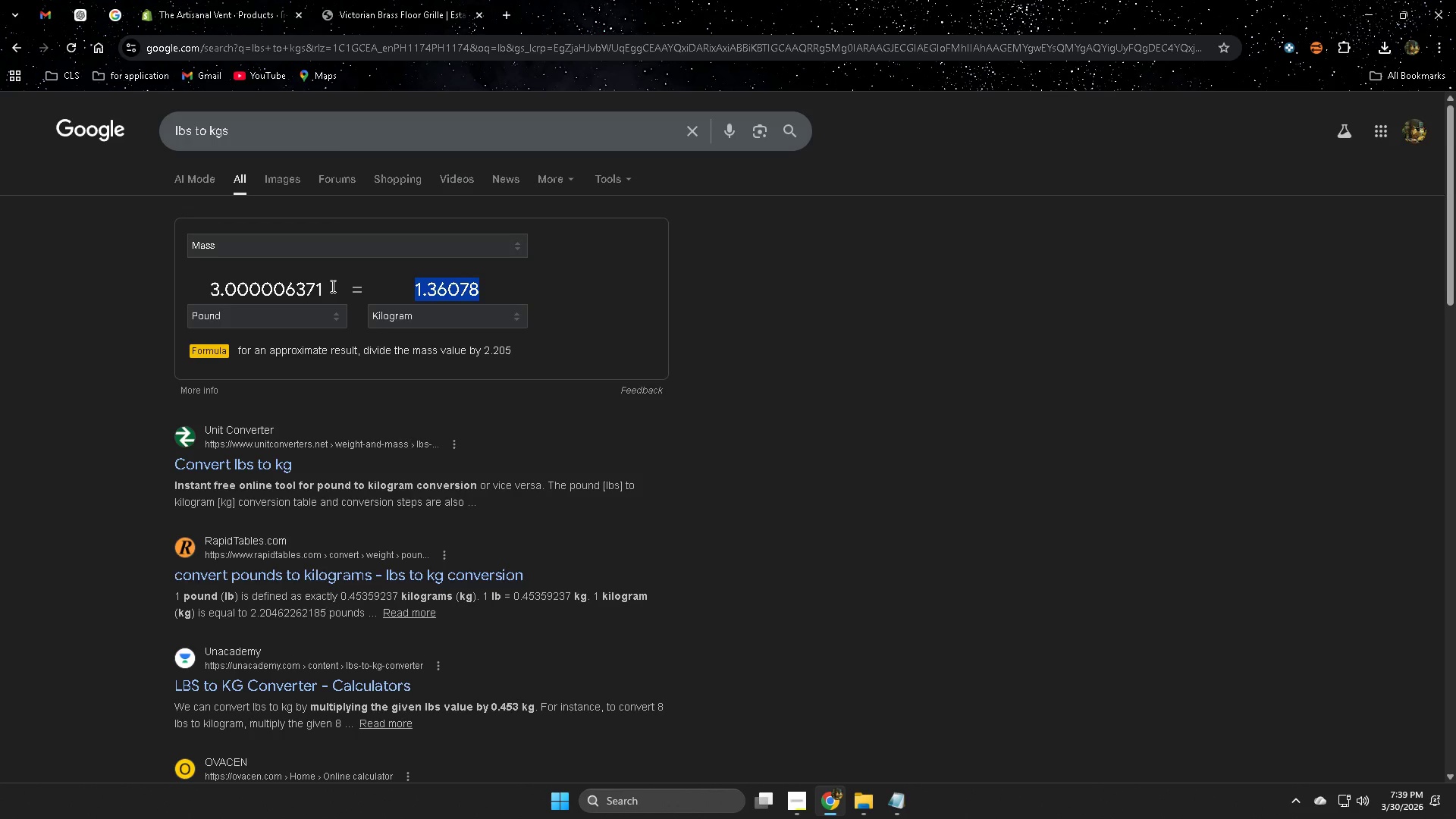 
double_click([331, 286])
 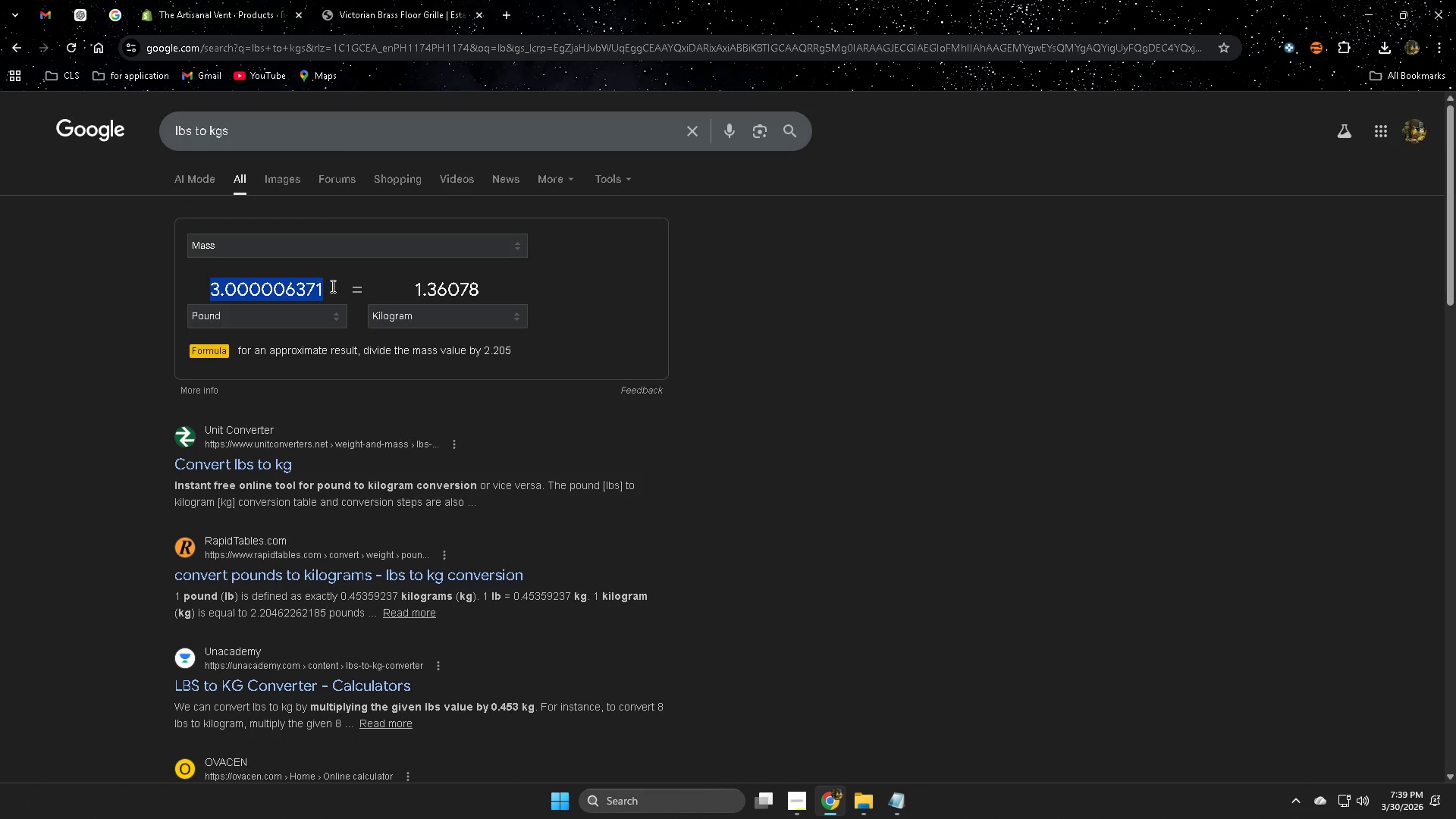 
key(3)
 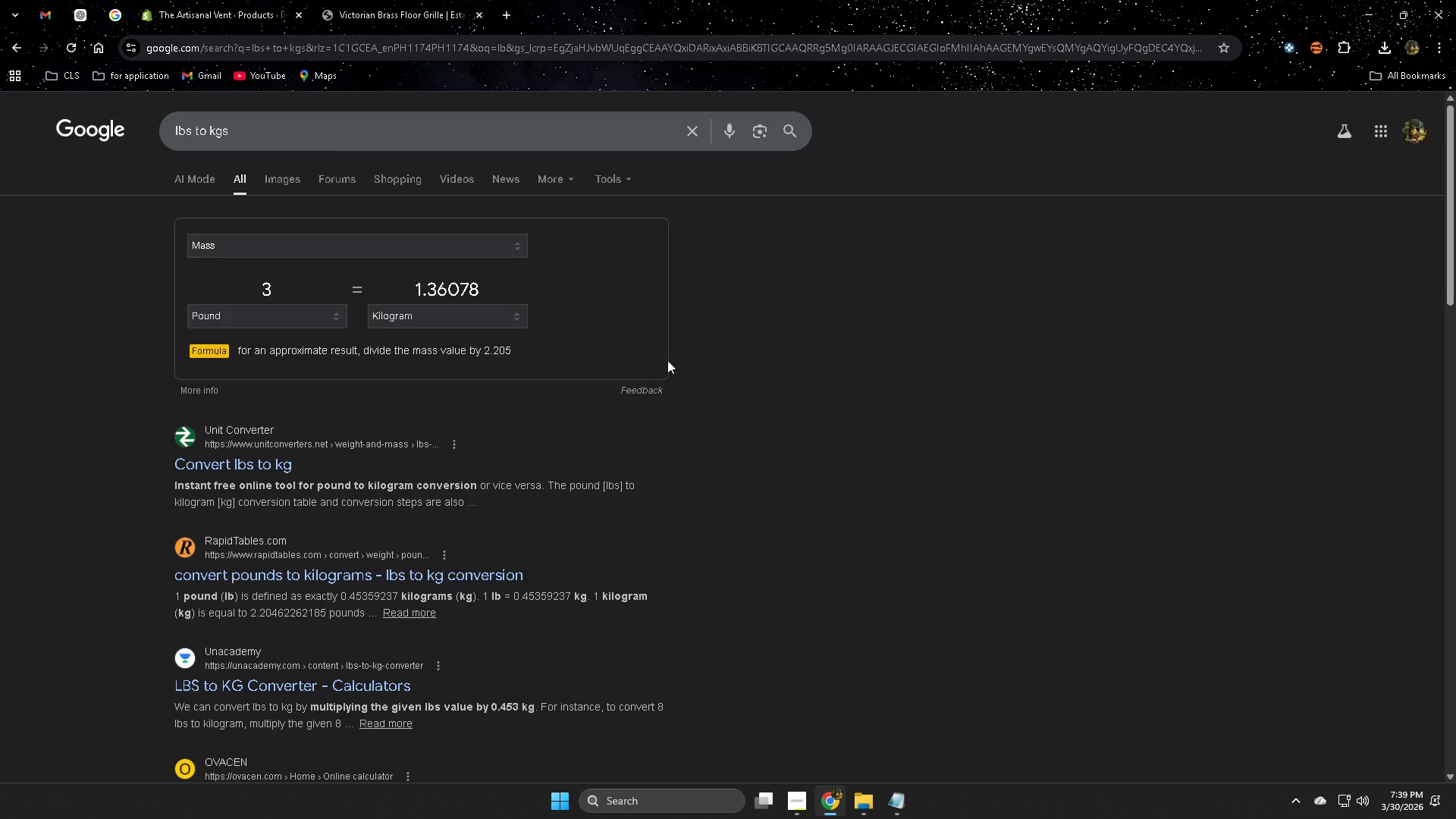 
left_click([623, 312])
 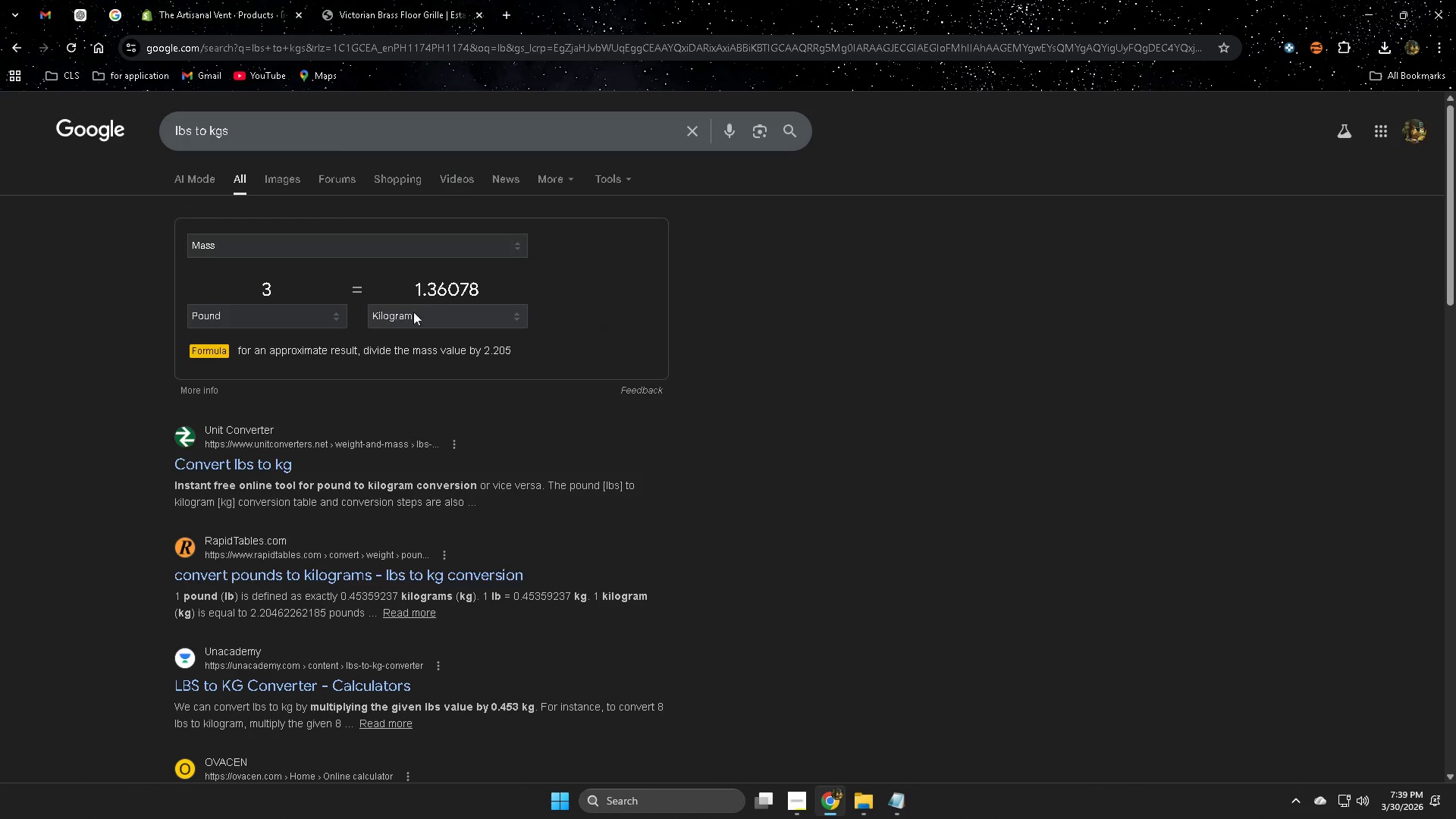 
left_click([601, 328])
 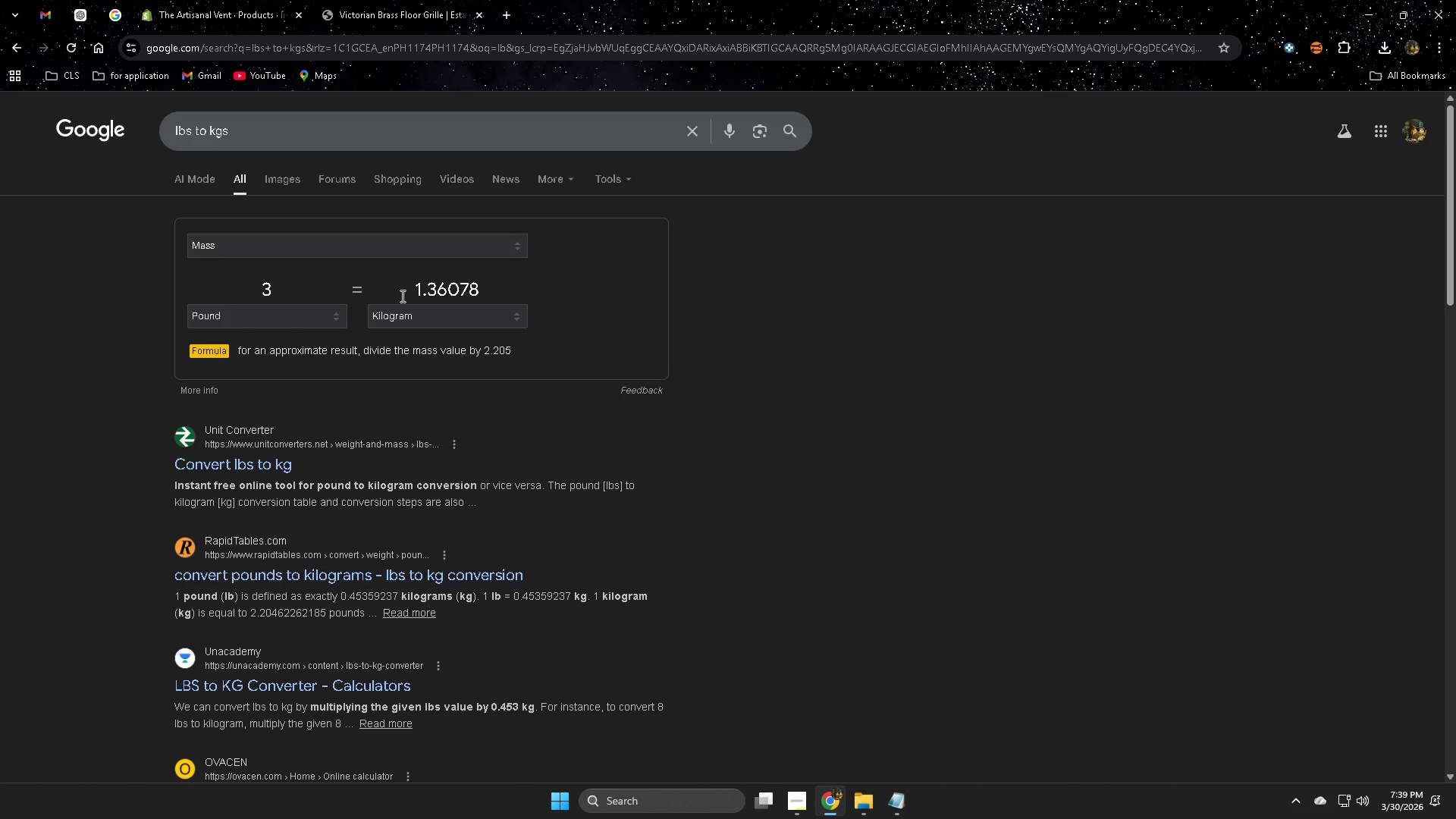 
left_click([290, 290])
 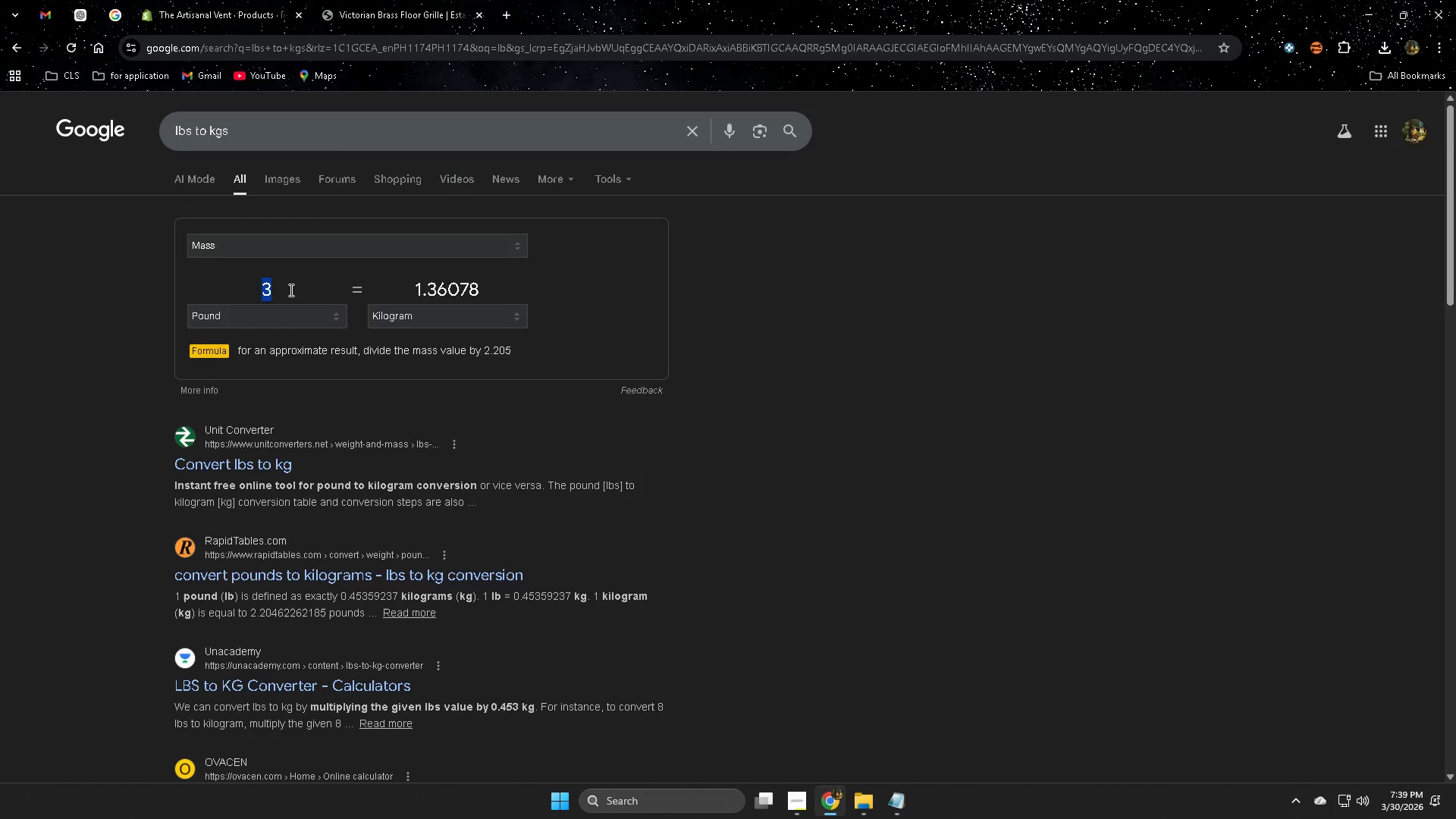 
key(4)
 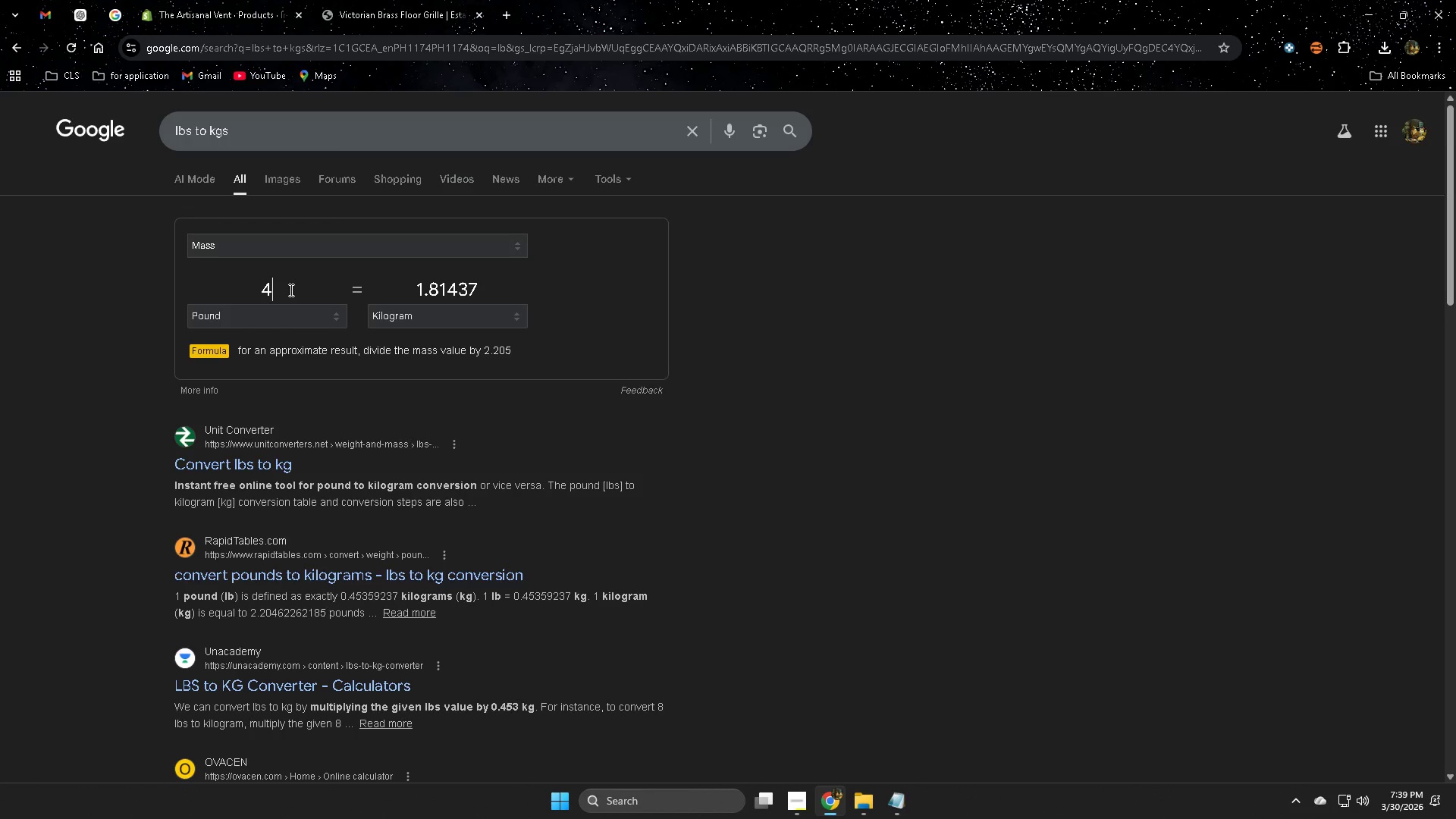 
left_click([290, 290])
 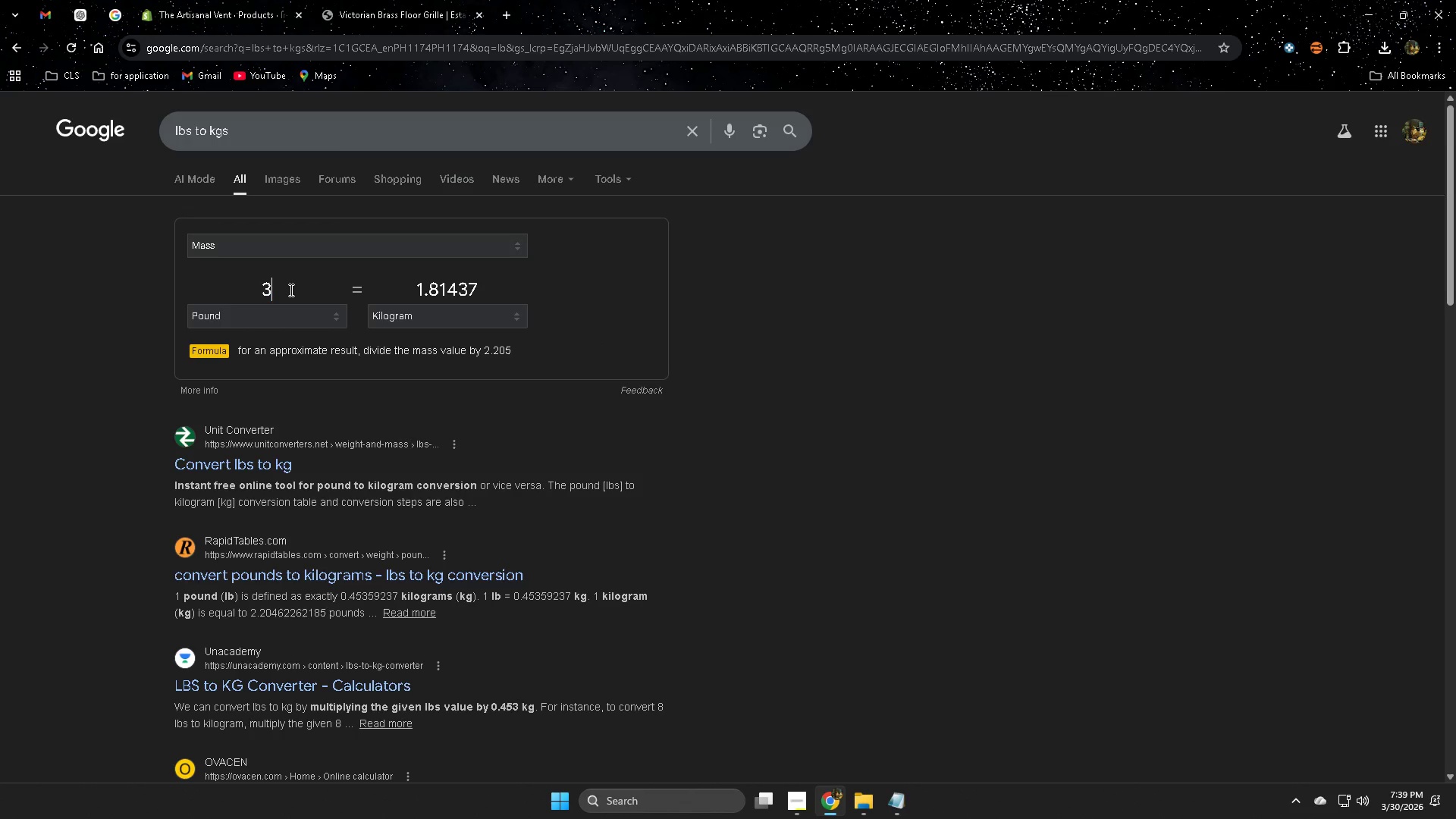 
key(3)
 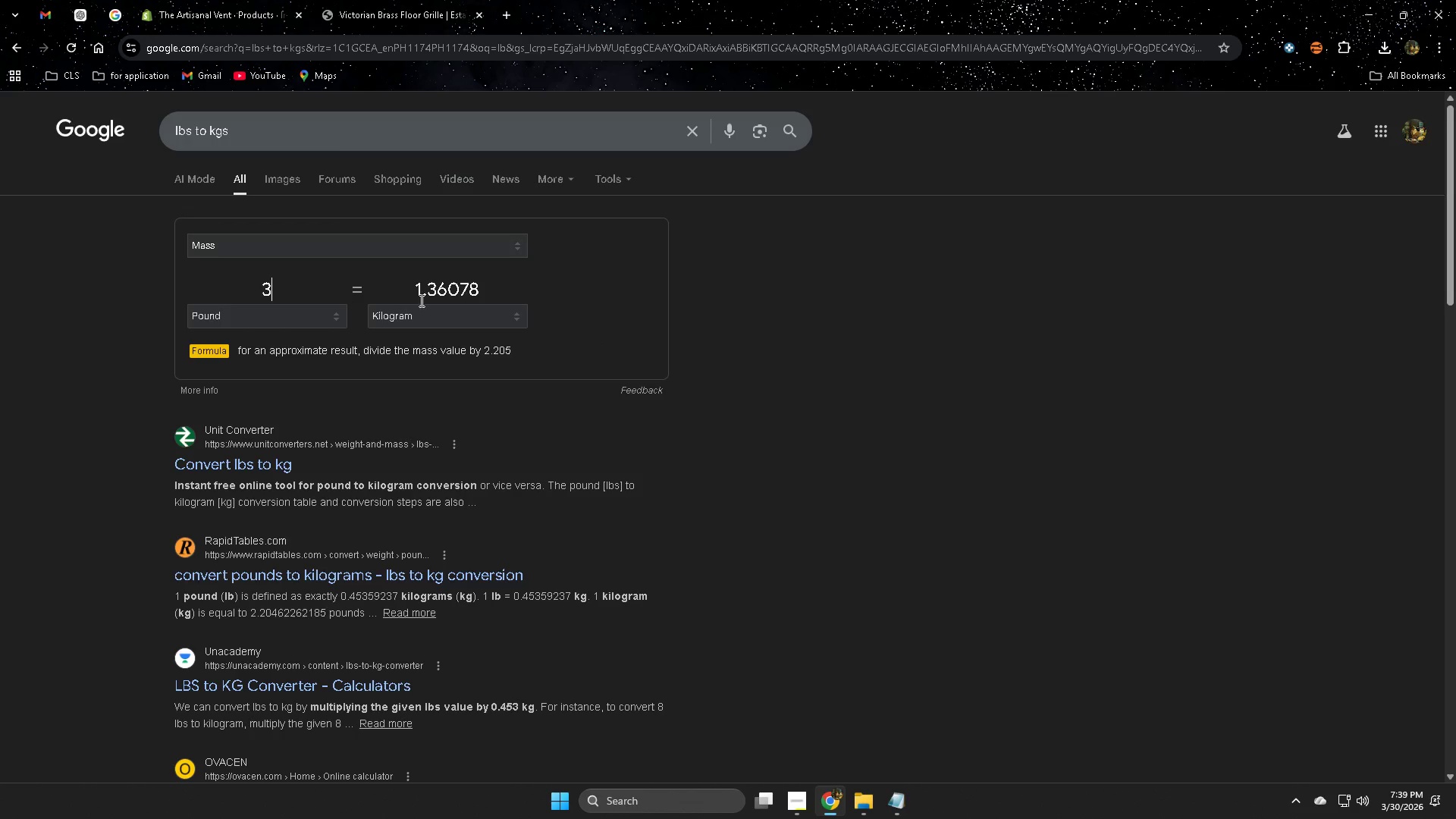 
left_click([432, 293])
 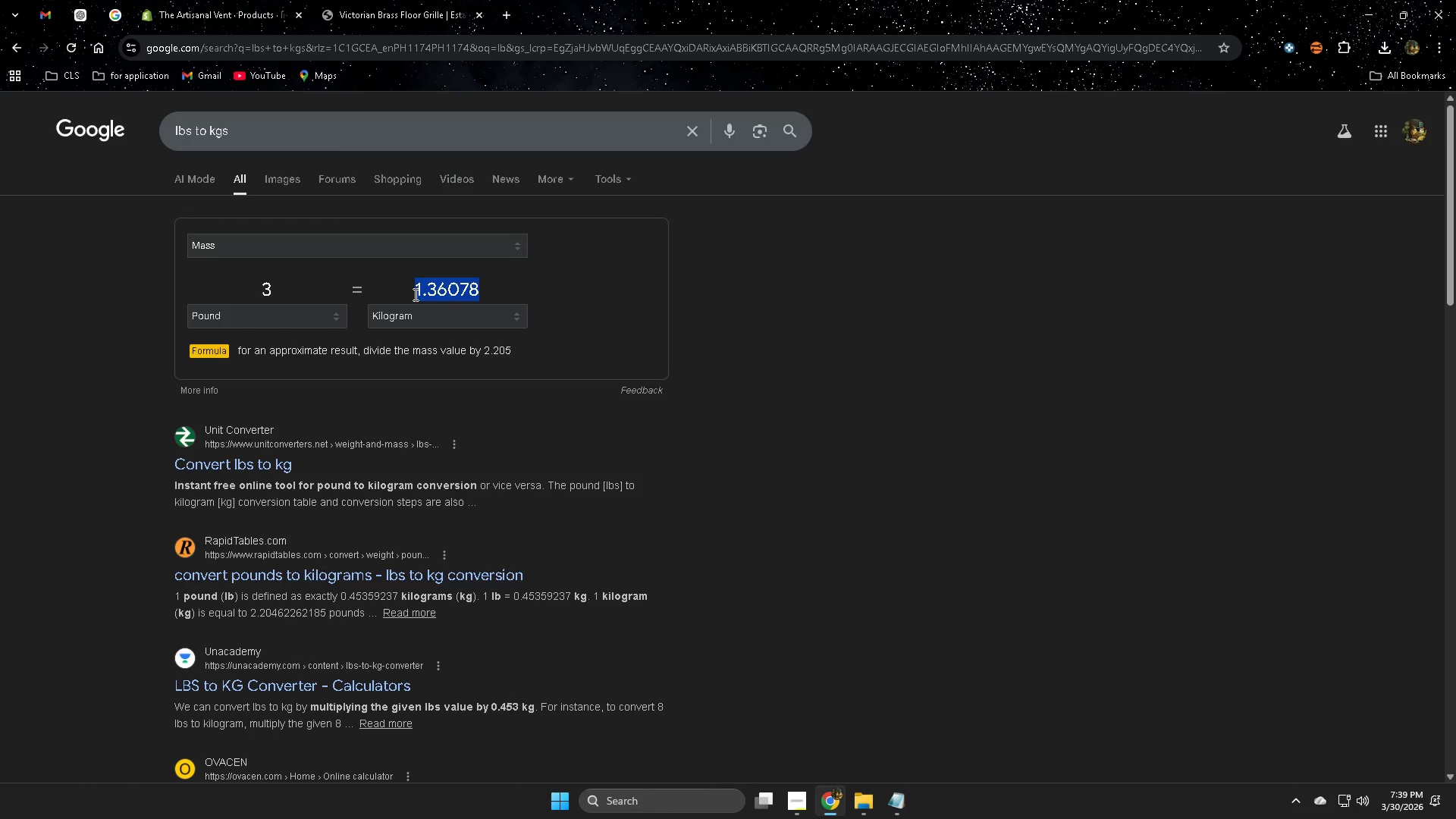 
key(Control+ControlLeft)
 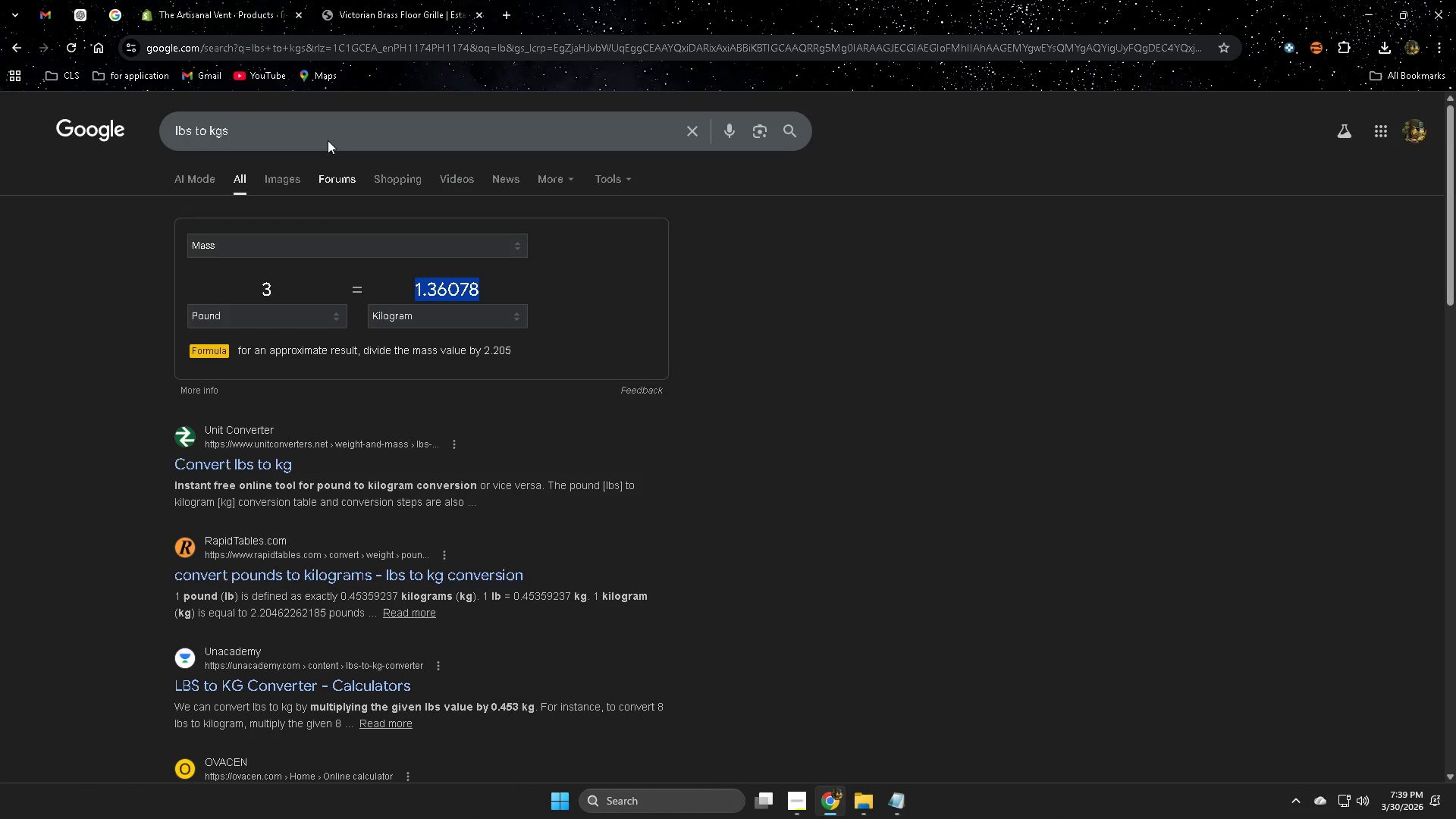 
key(Control+C)
 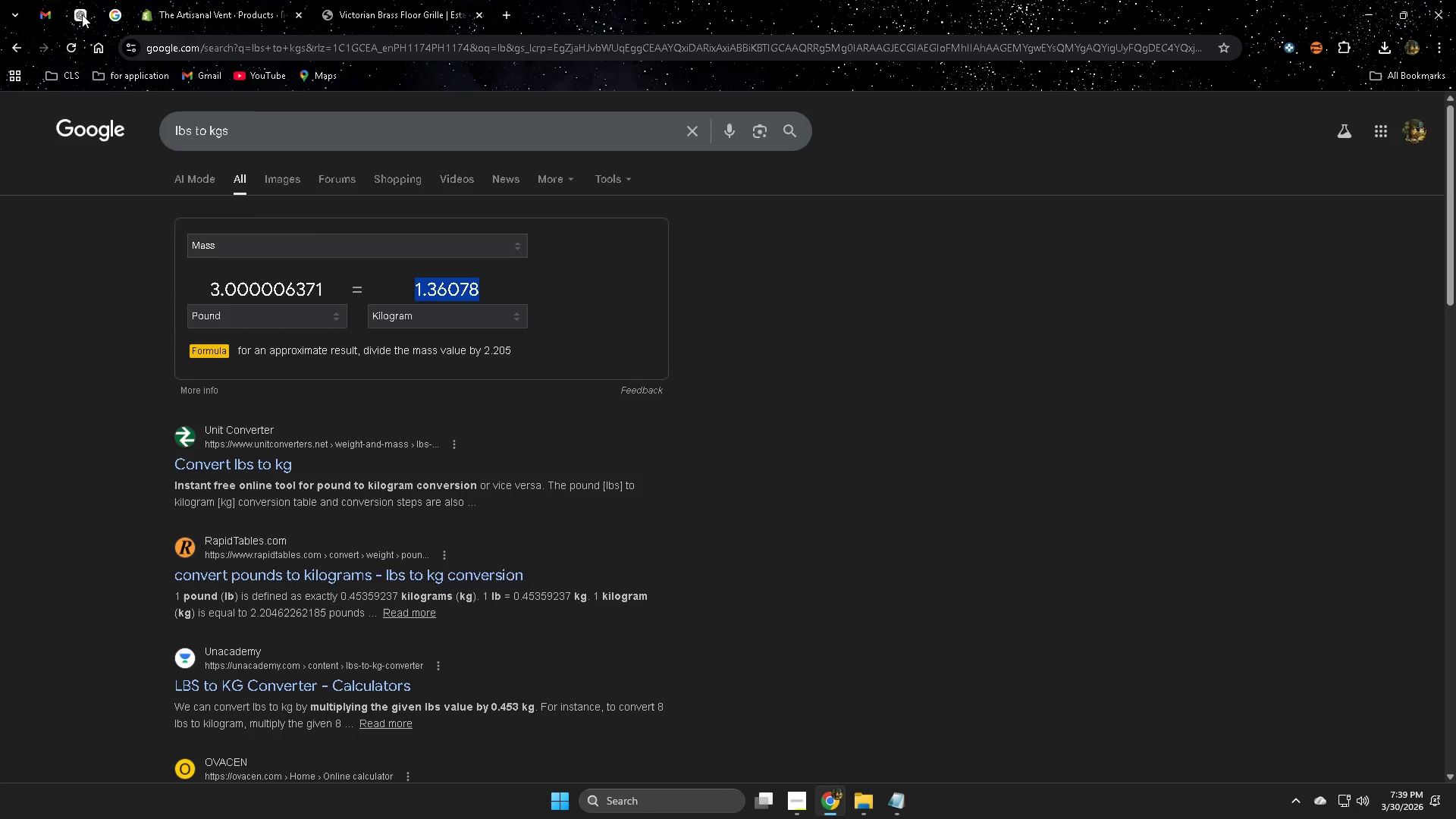 
left_click([228, 12])
 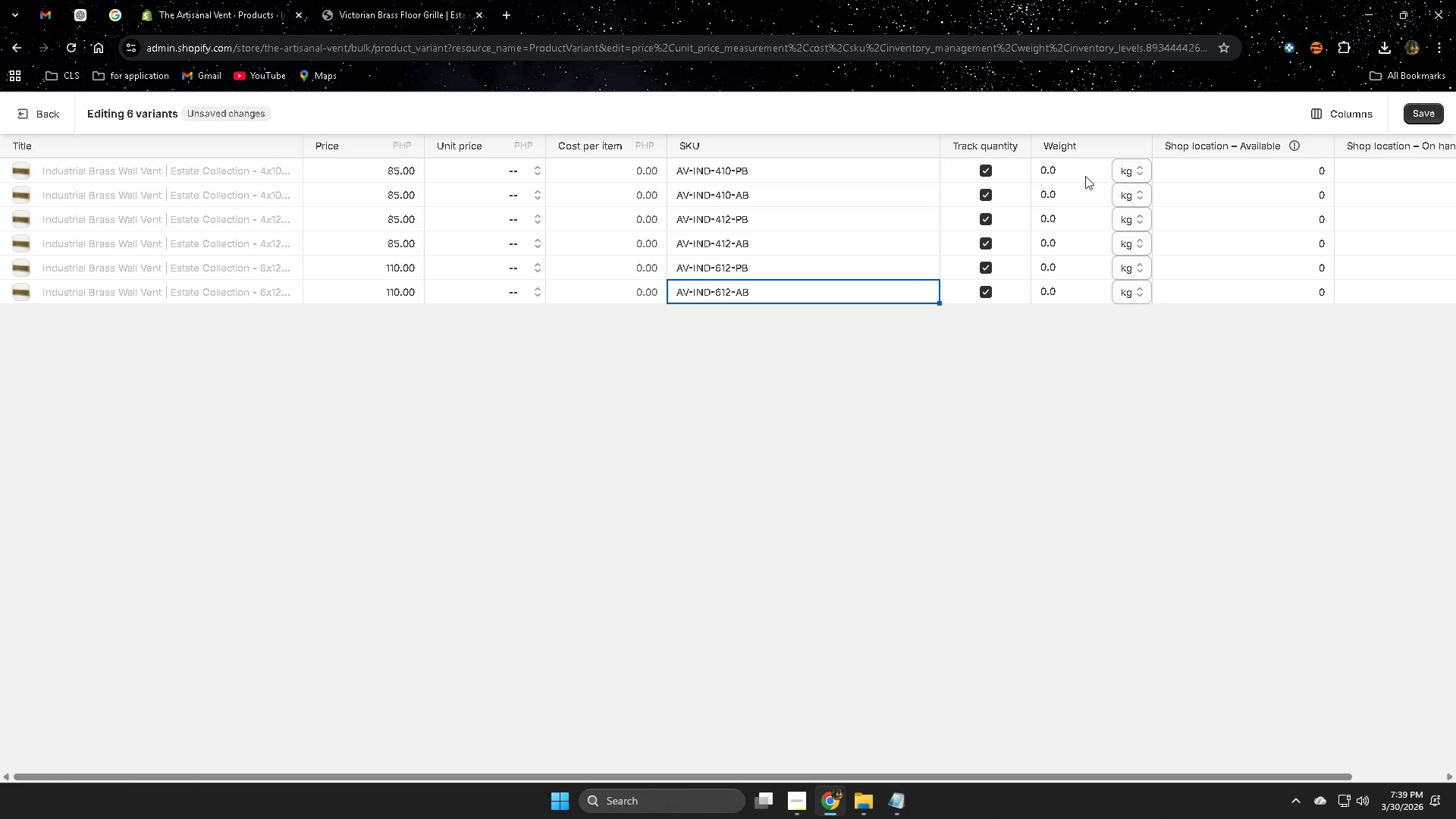 
double_click([1074, 169])
 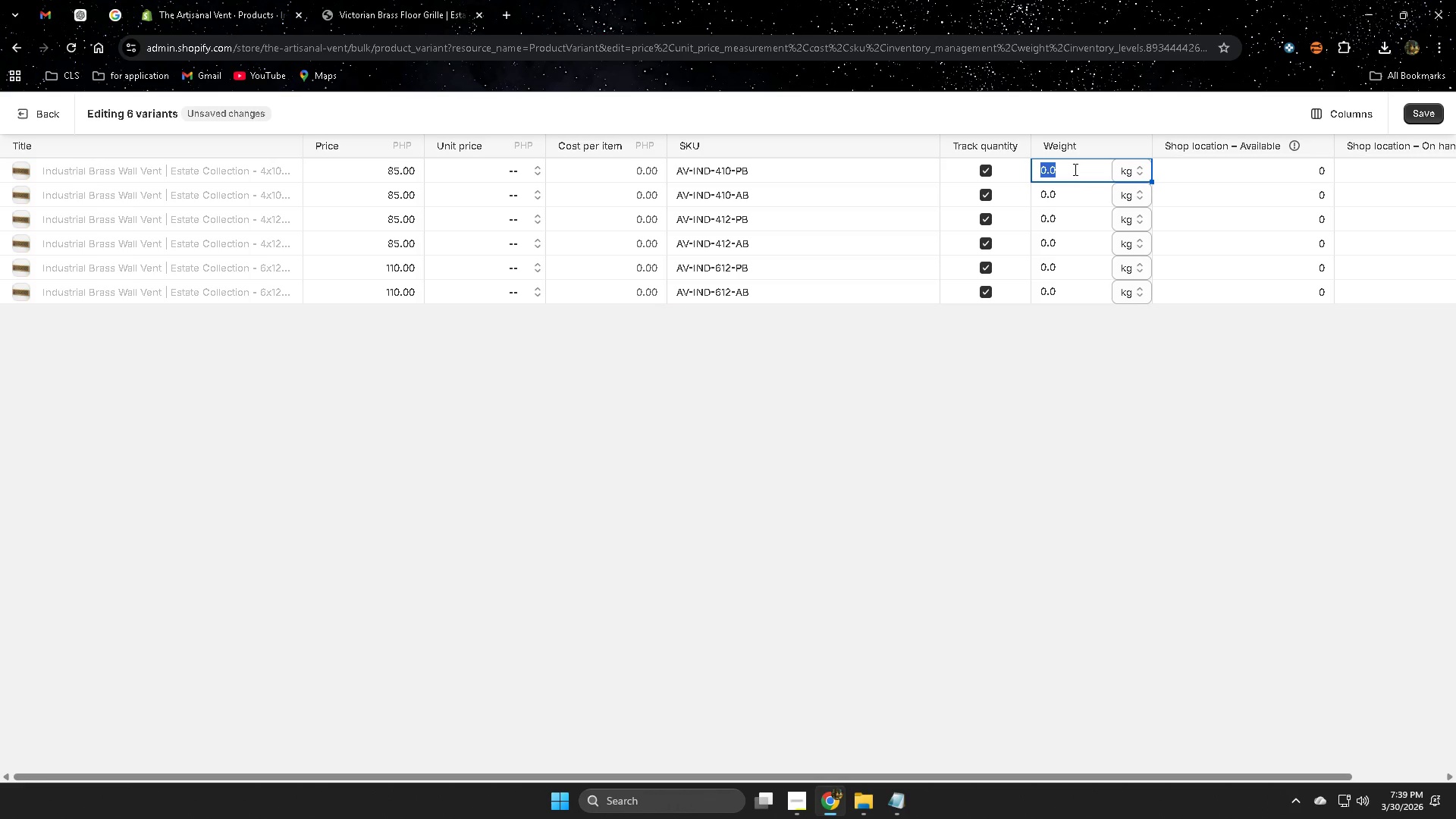 
hold_key(key=ControlLeft, duration=0.66)
 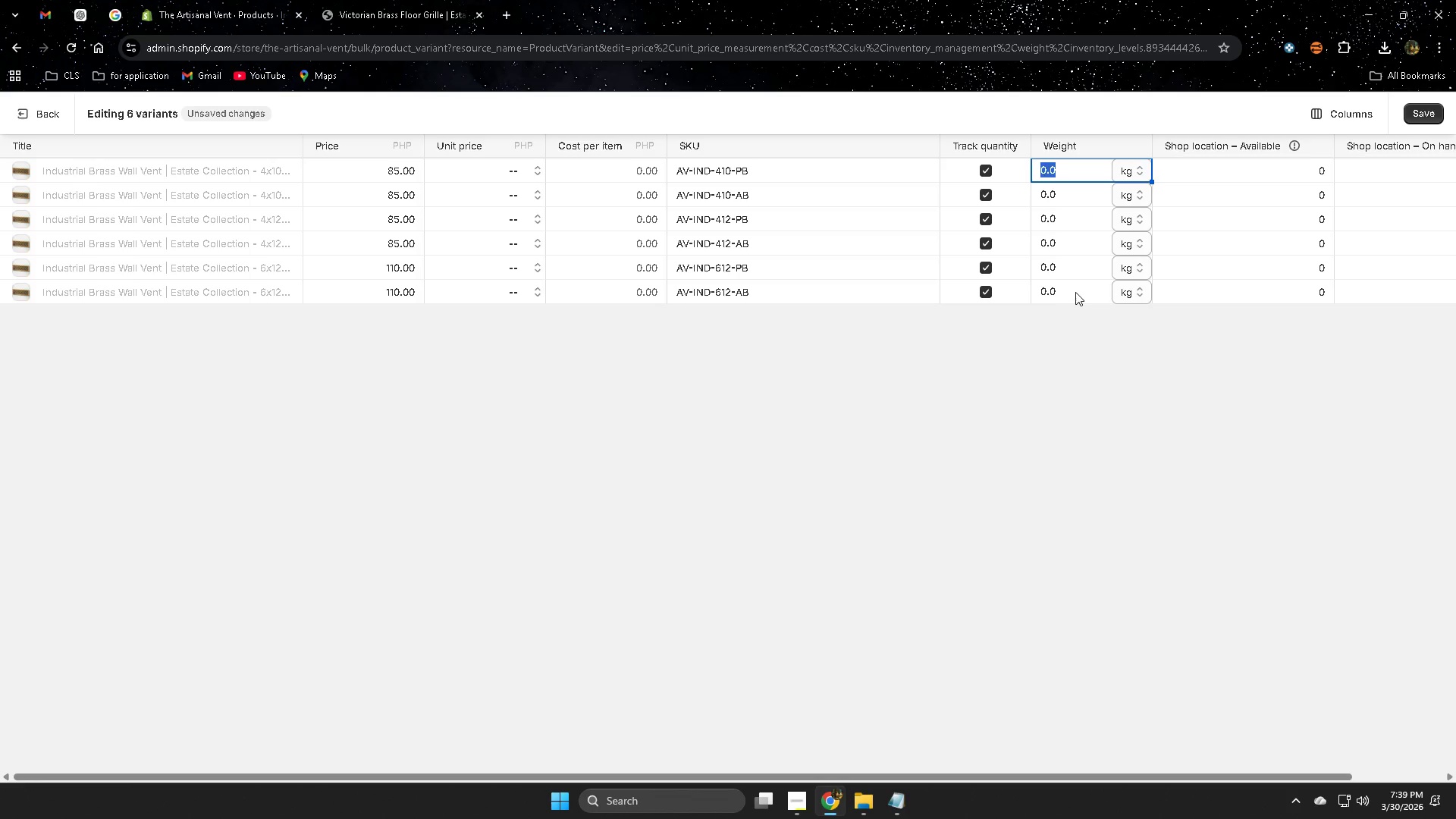 
double_click([1075, 292])
 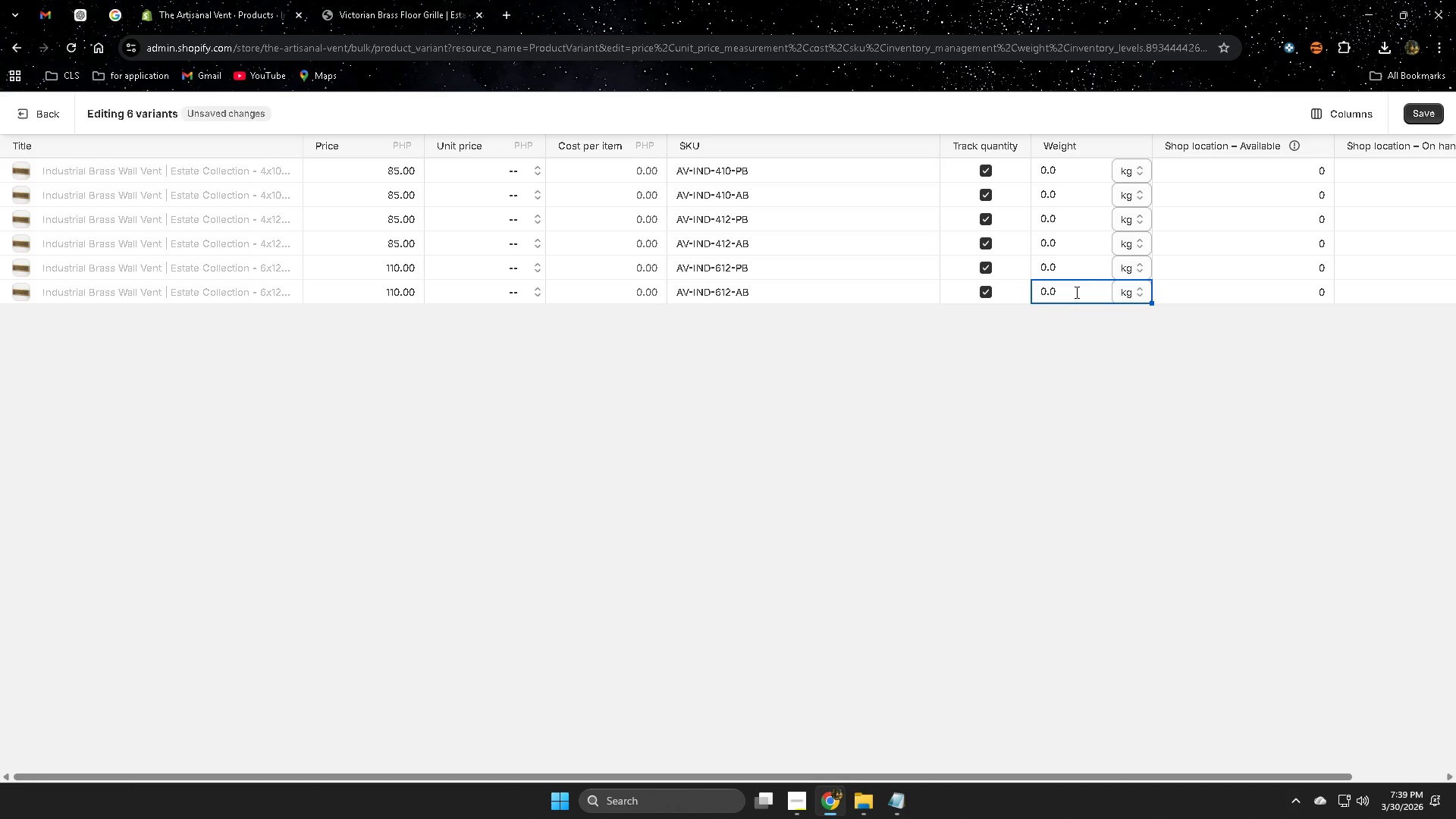 
key(Control+V)
 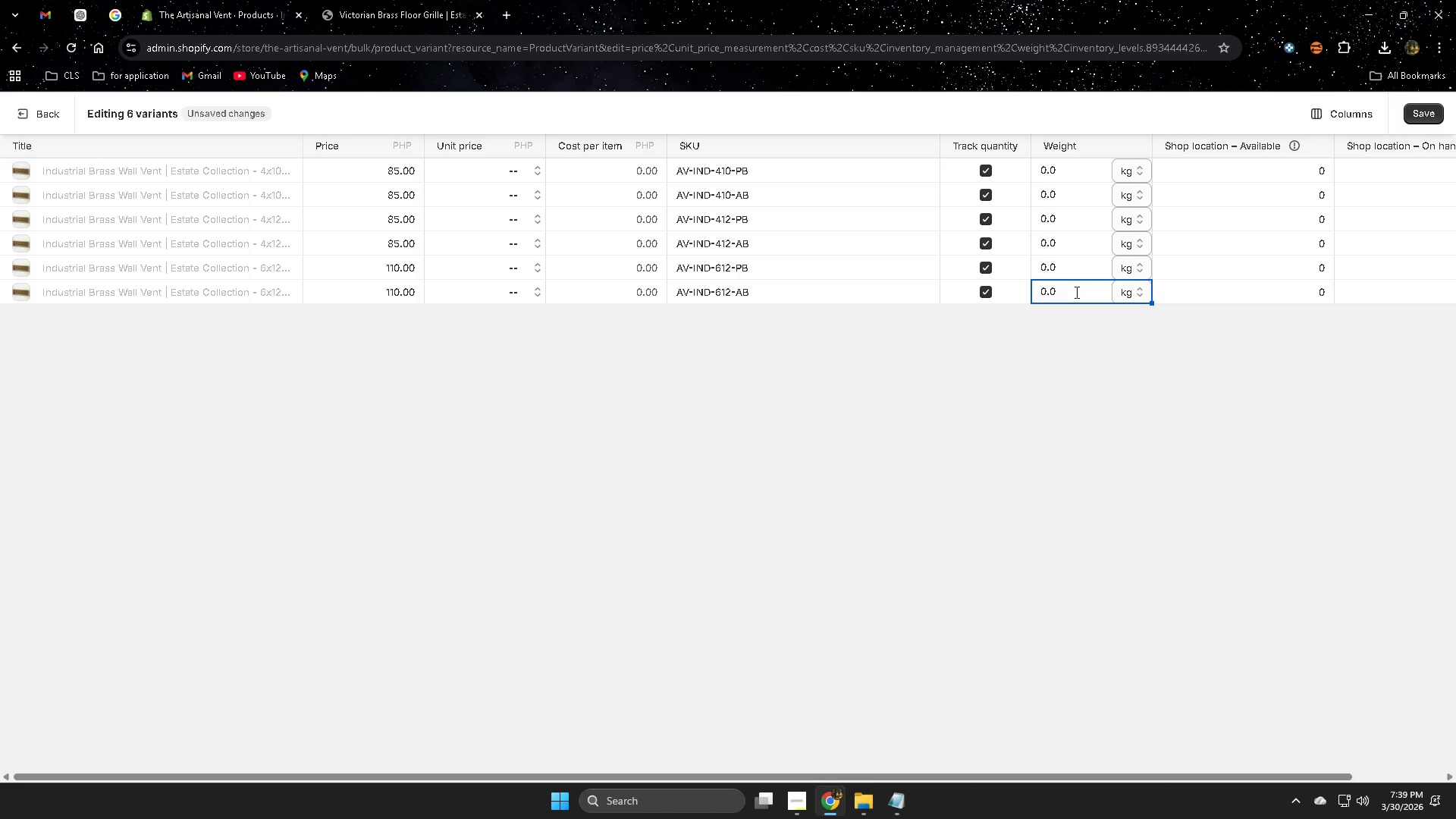 
double_click([1075, 293])
 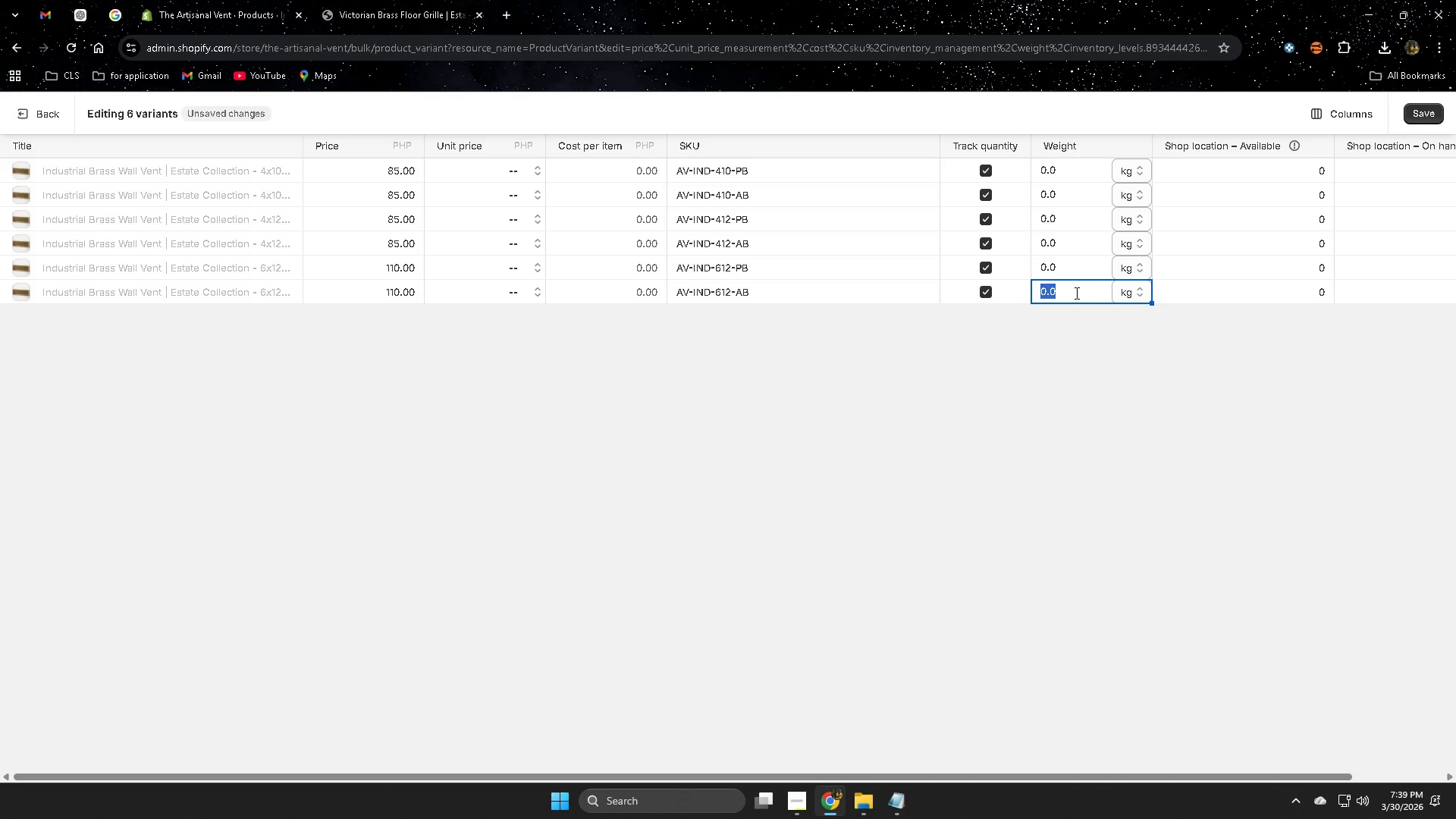 
triple_click([1075, 293])
 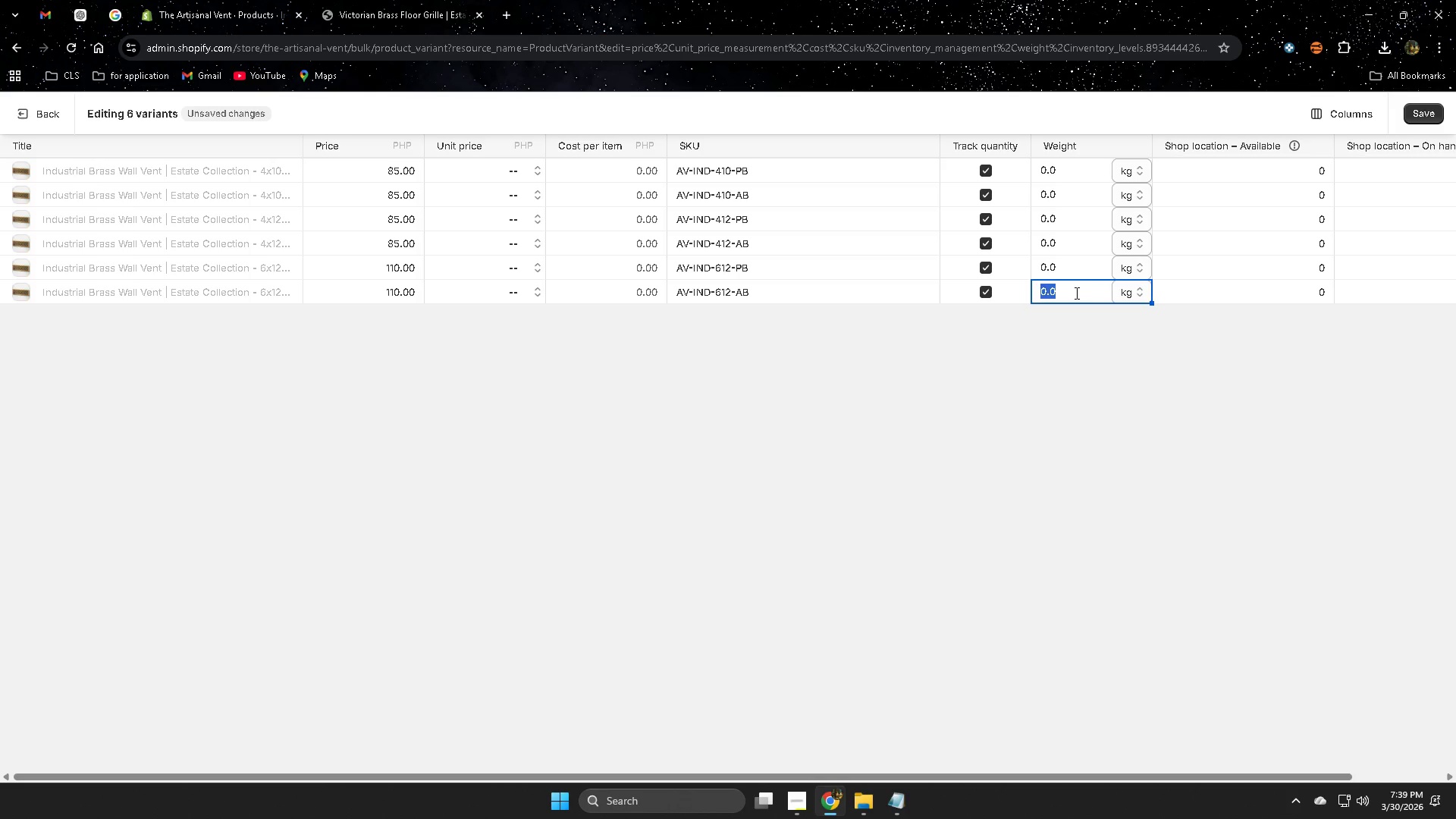 
key(Control+V)
 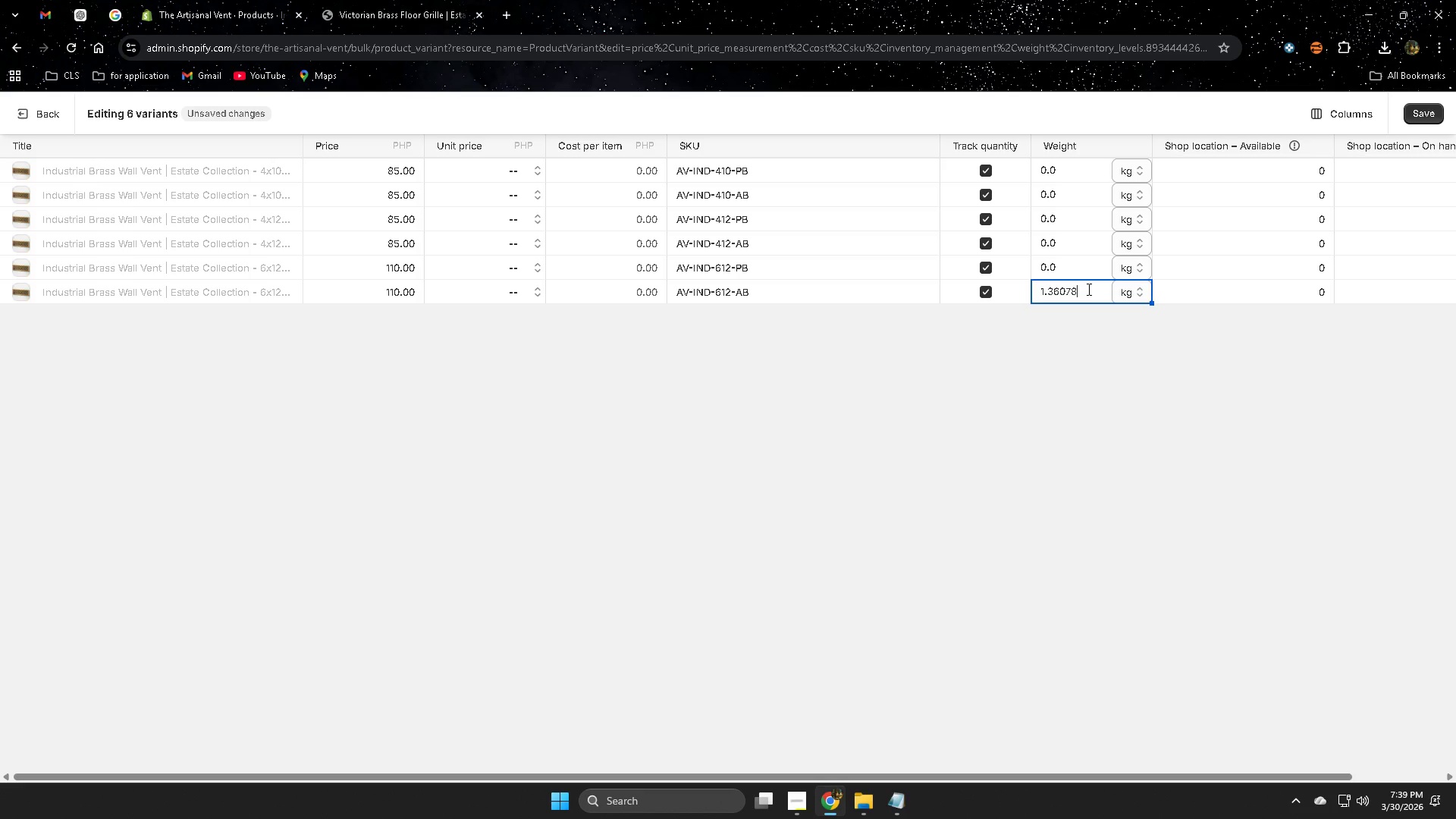 
double_click([1077, 263])
 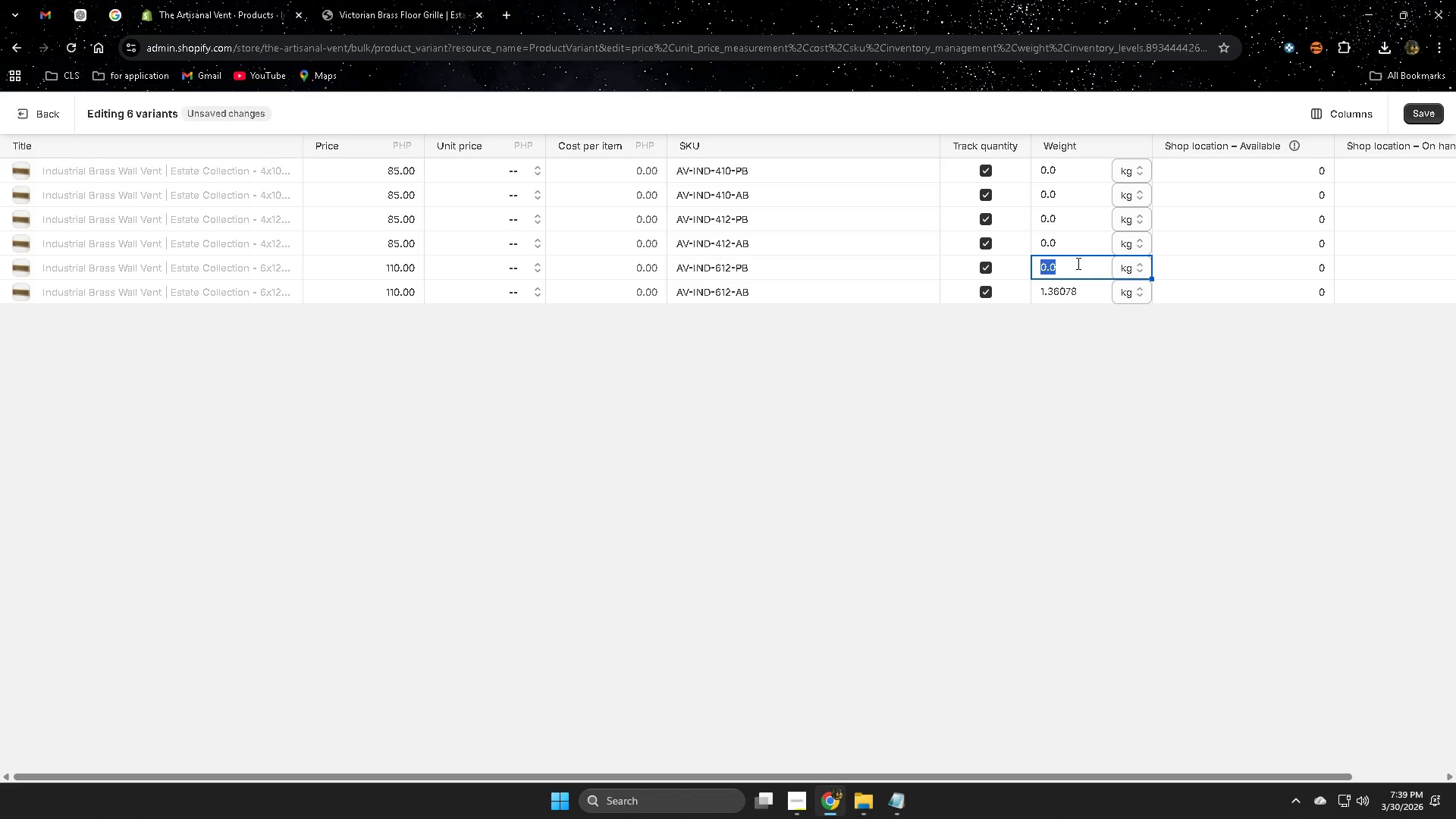 
key(Control+ControlLeft)
 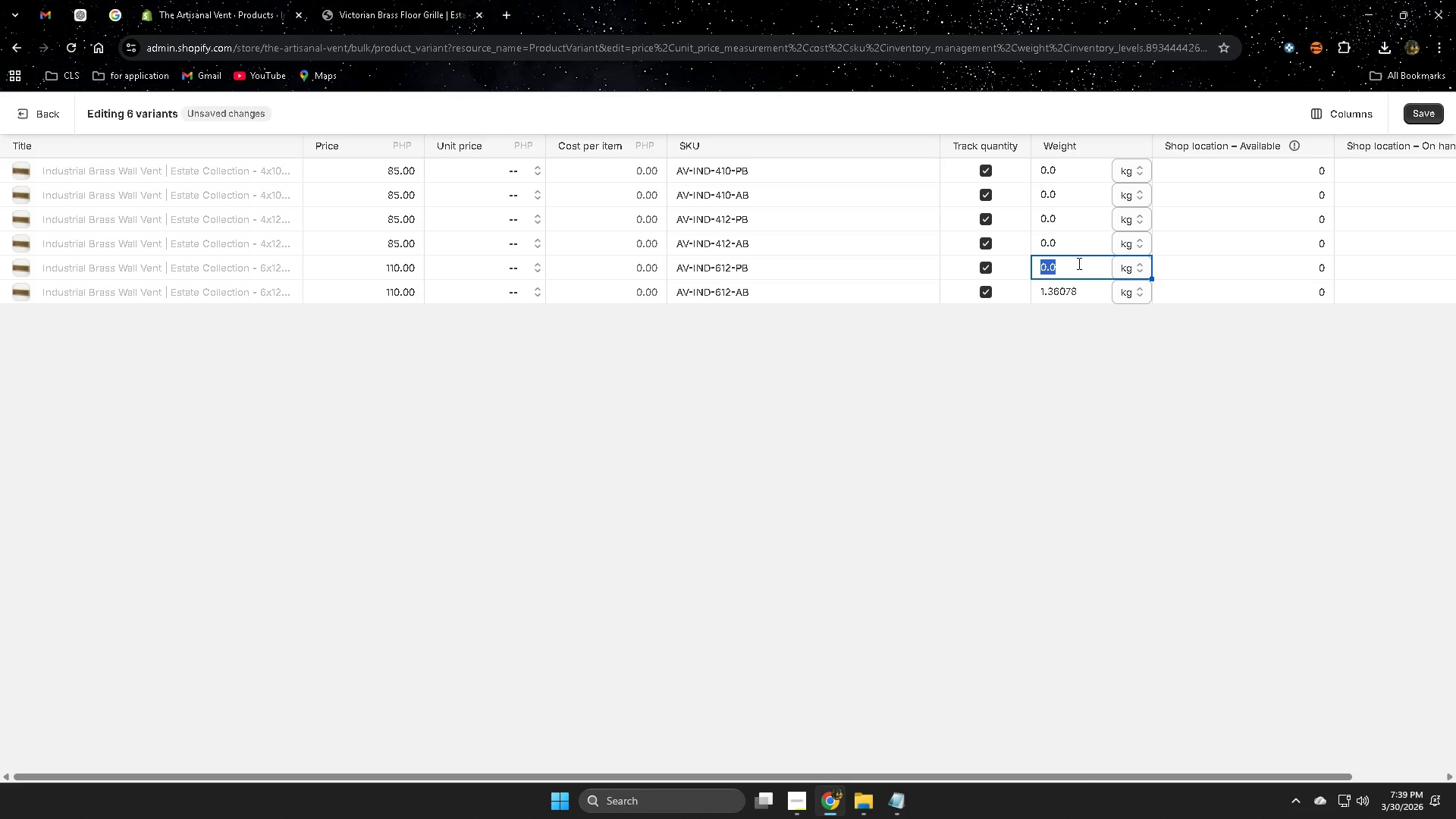 
key(Control+V)
 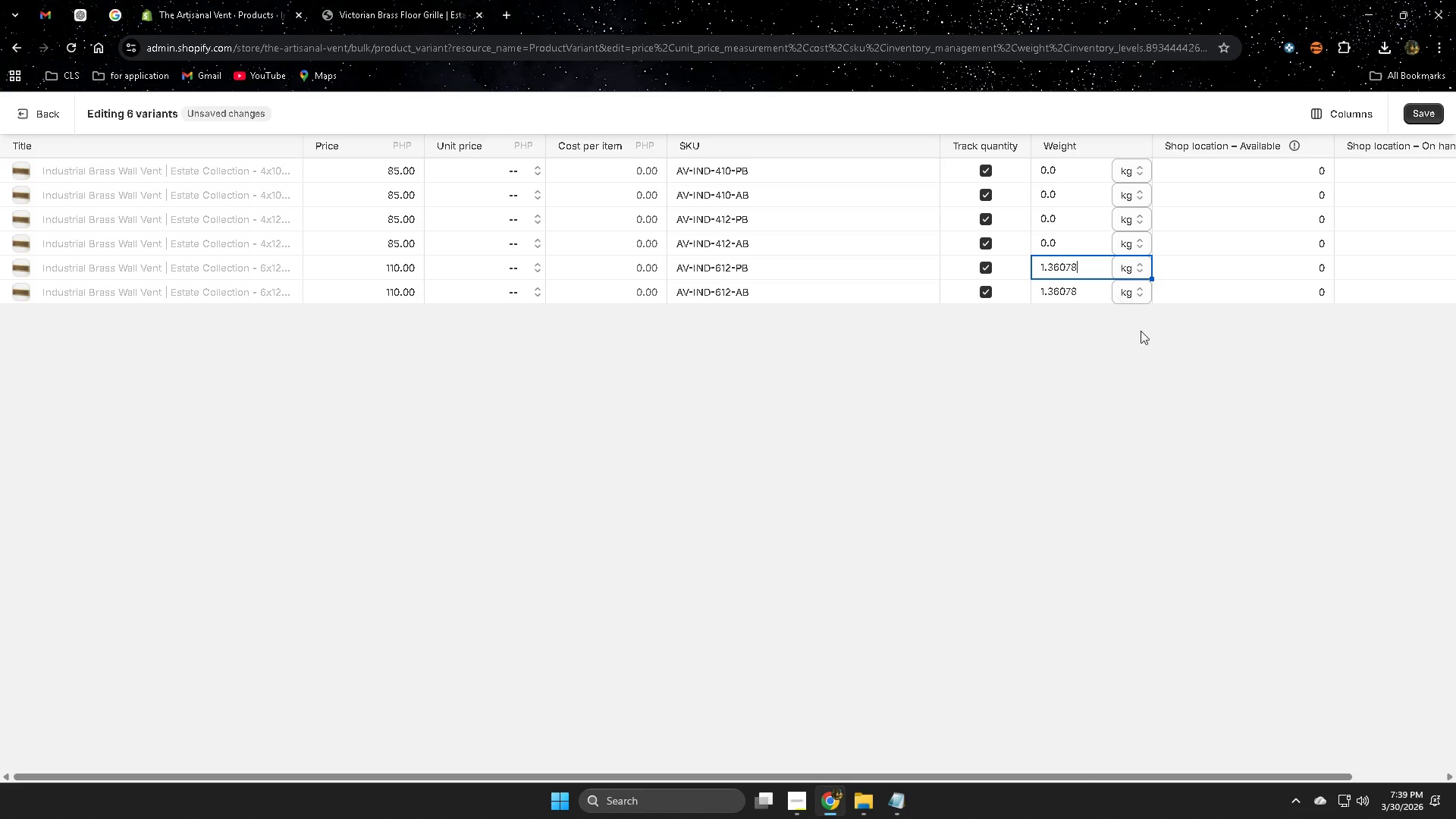 
left_click([1142, 348])
 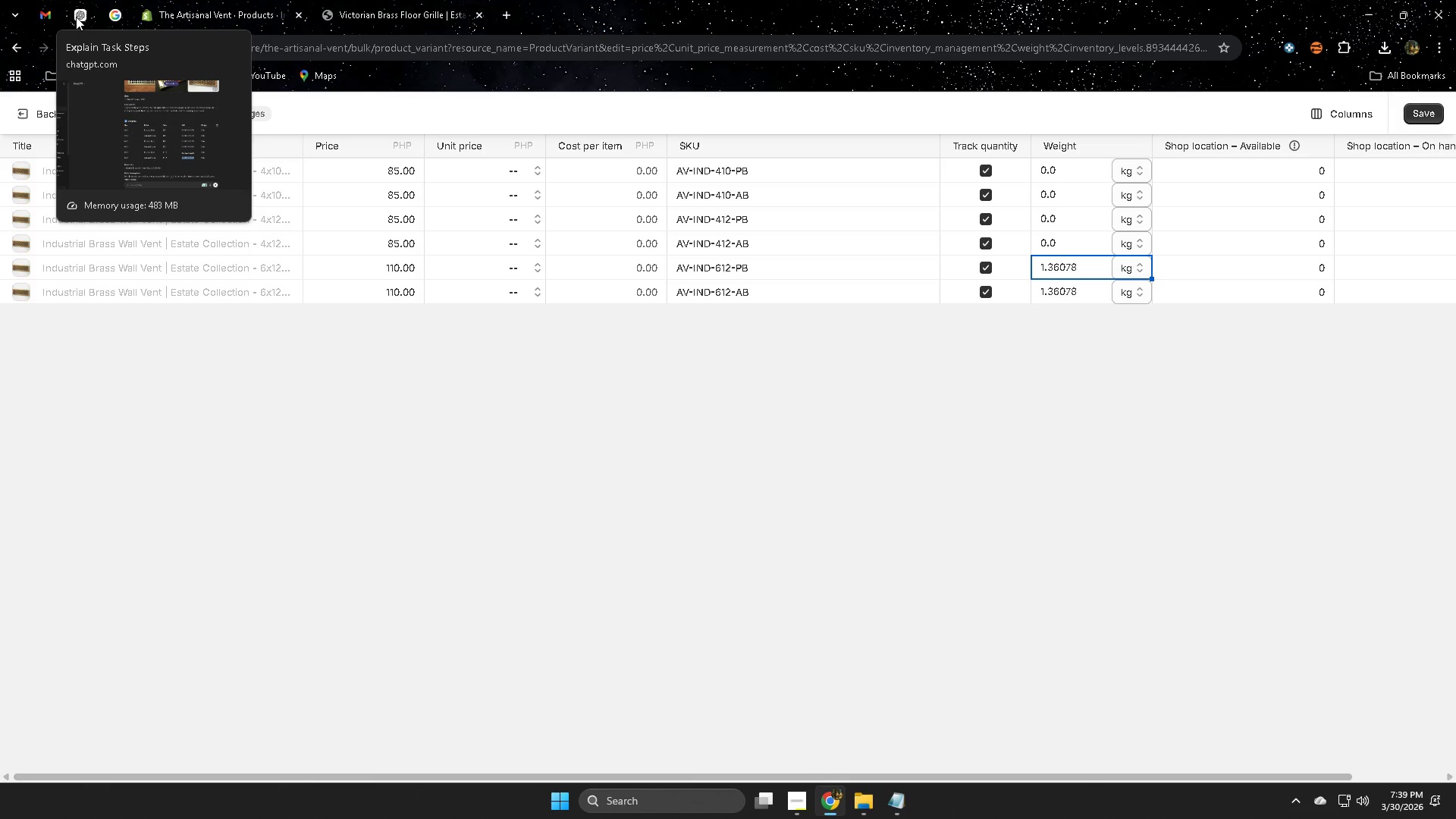 
left_click([76, 17])
 